 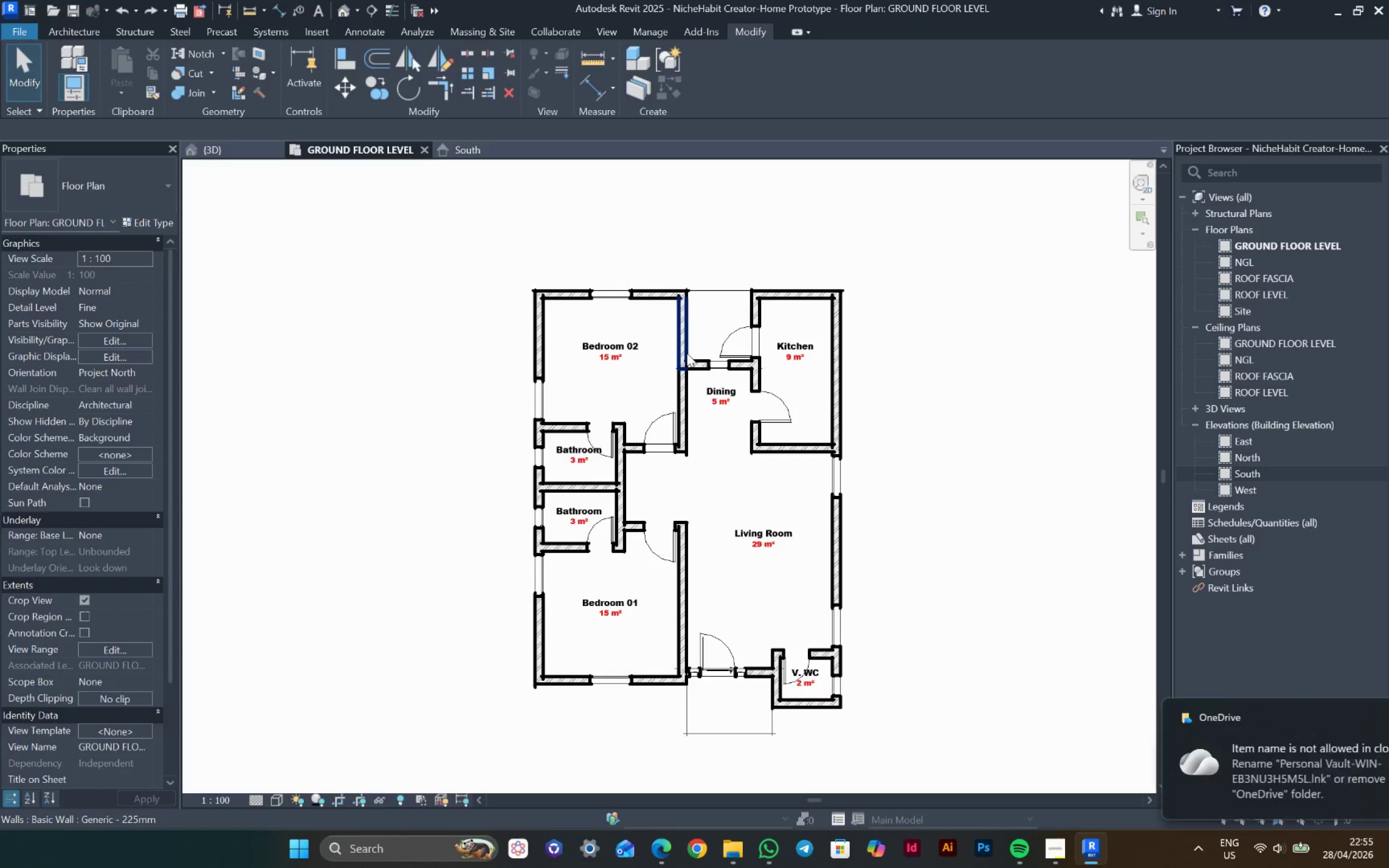 
scroll: coordinate [657, 378], scroll_direction: up, amount: 4.0
 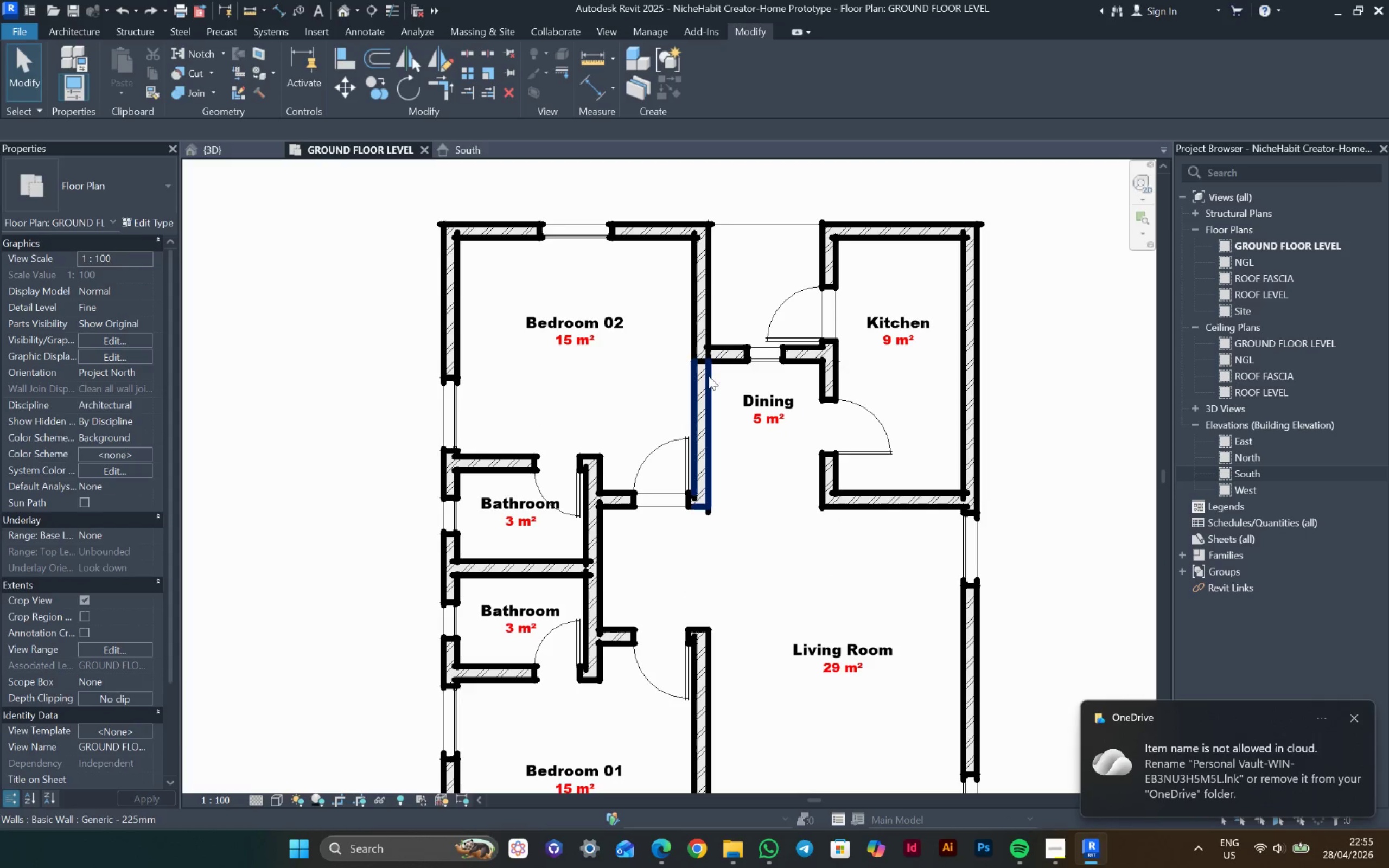 
left_click([708, 375])
 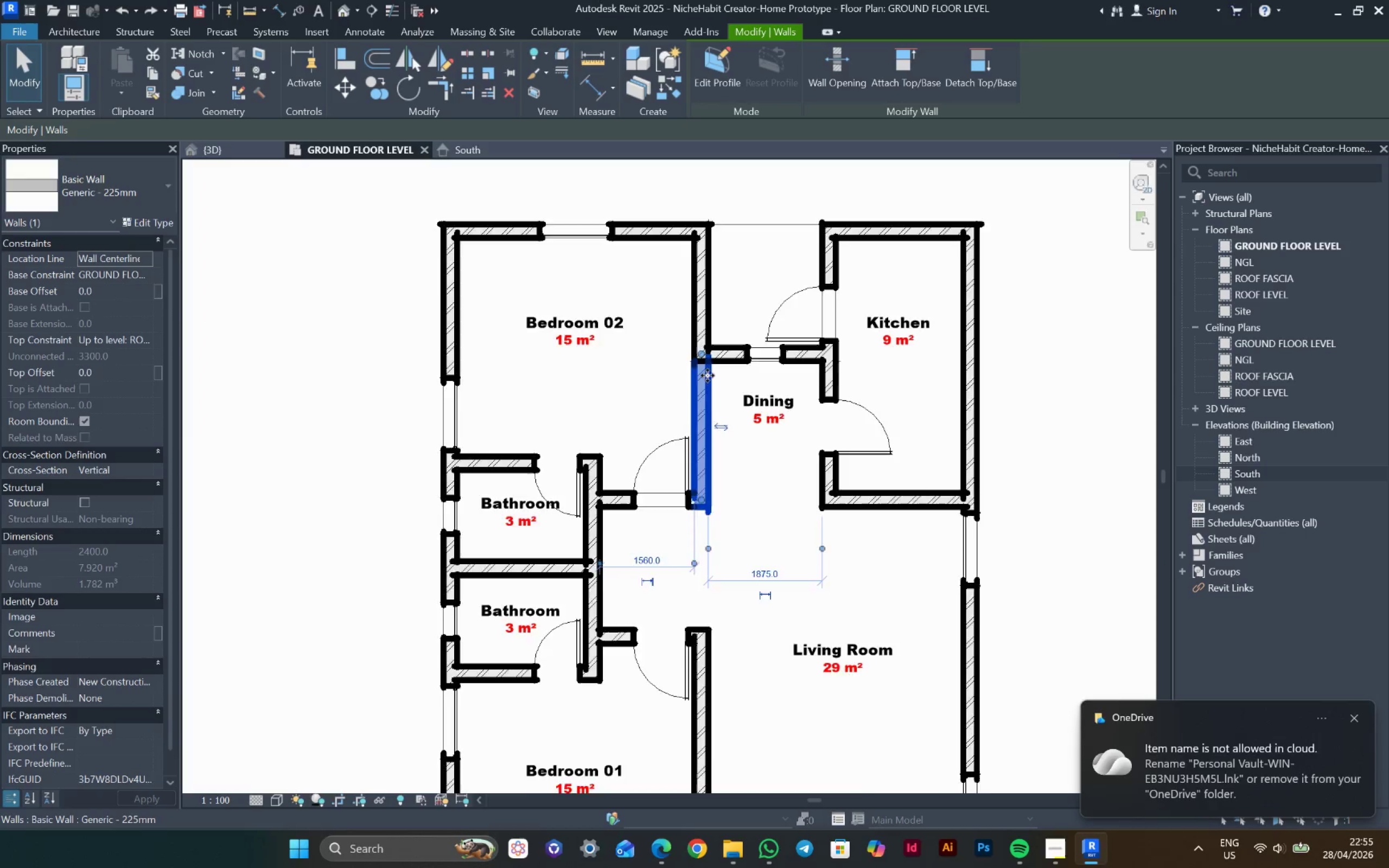 
left_click_drag(start_coordinate=[697, 337], to_coordinate=[697, 327])
 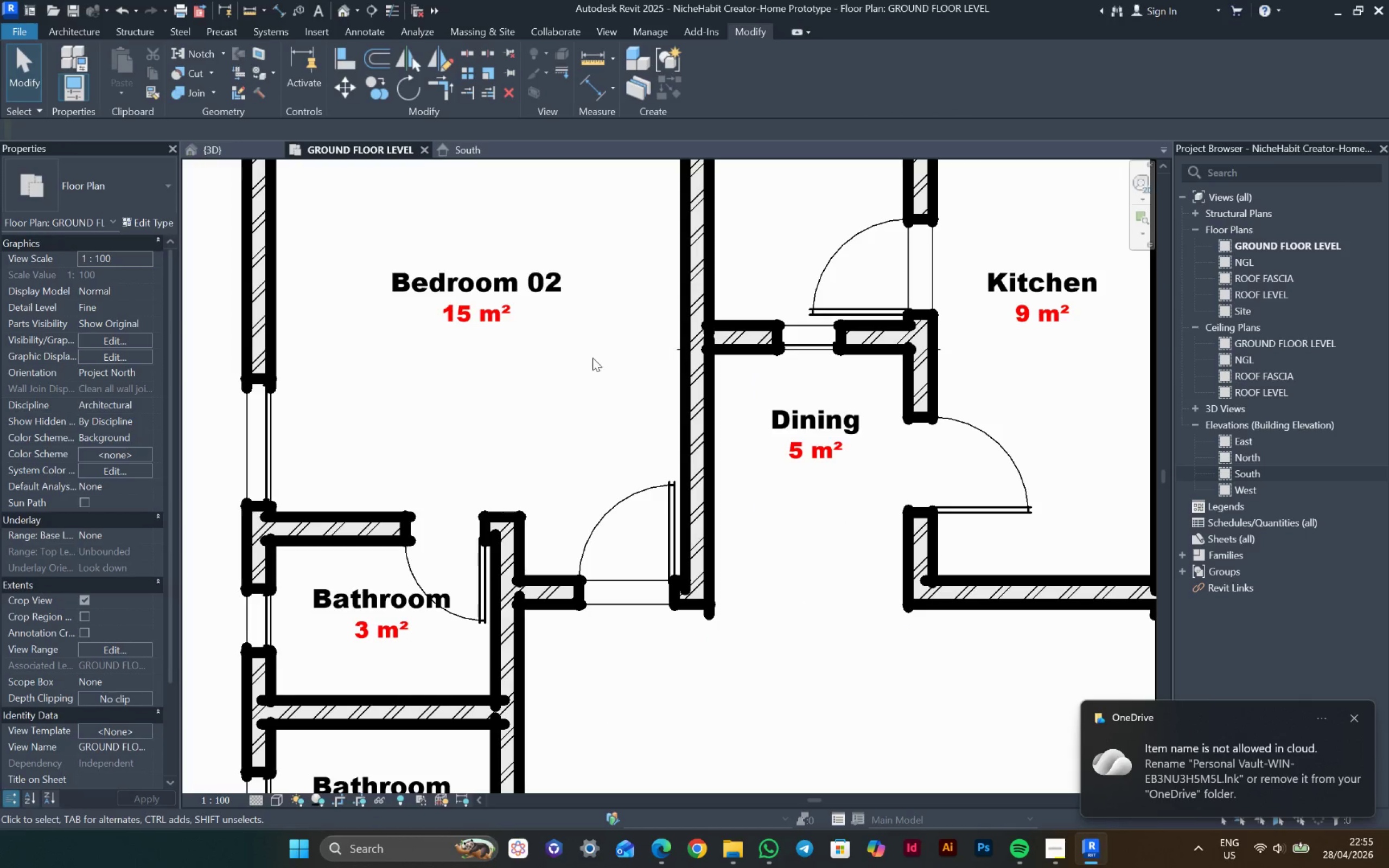 
scroll: coordinate [706, 376], scroll_direction: up, amount: 4.0
 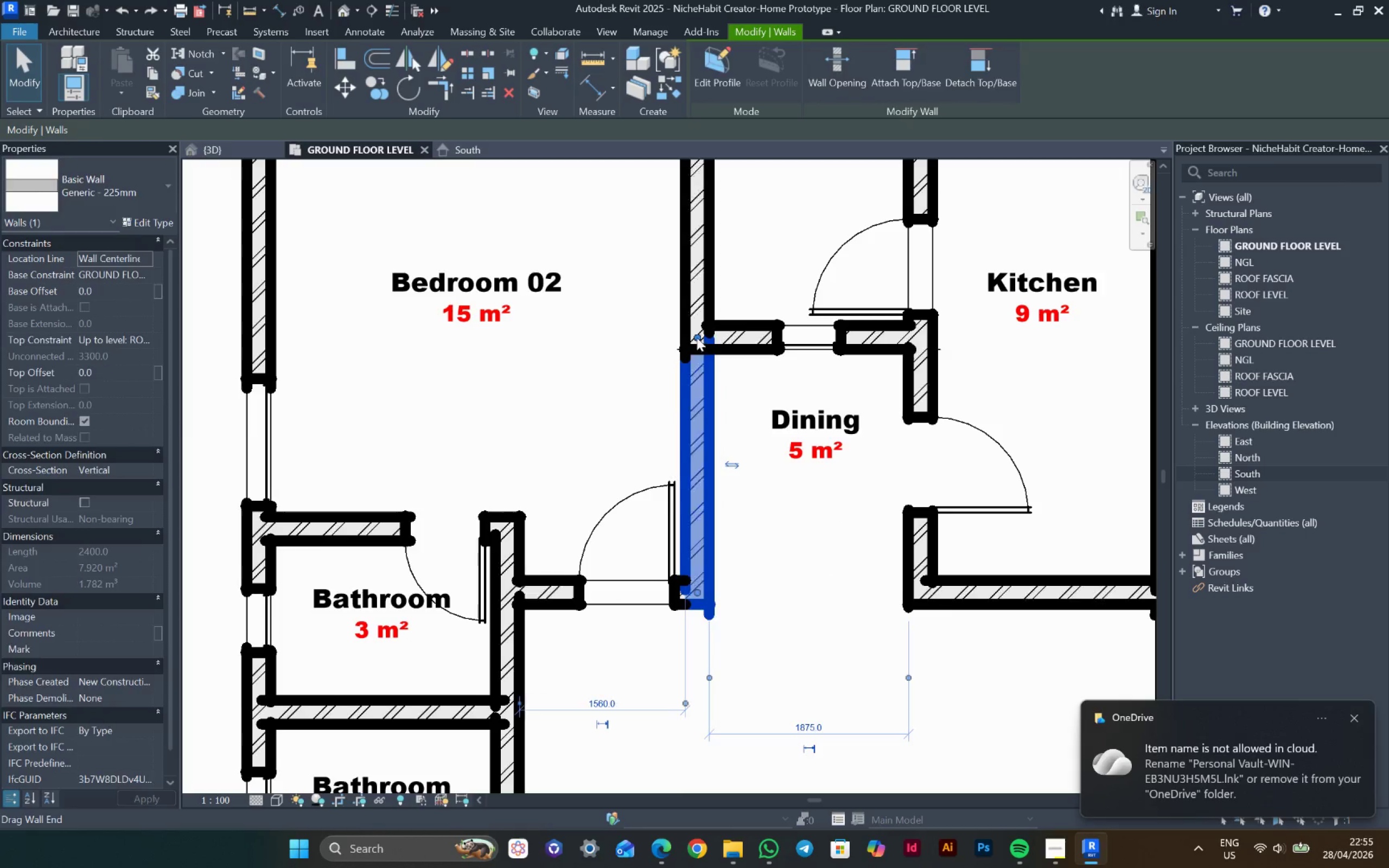 
scroll: coordinate [653, 462], scroll_direction: down, amount: 7.0
 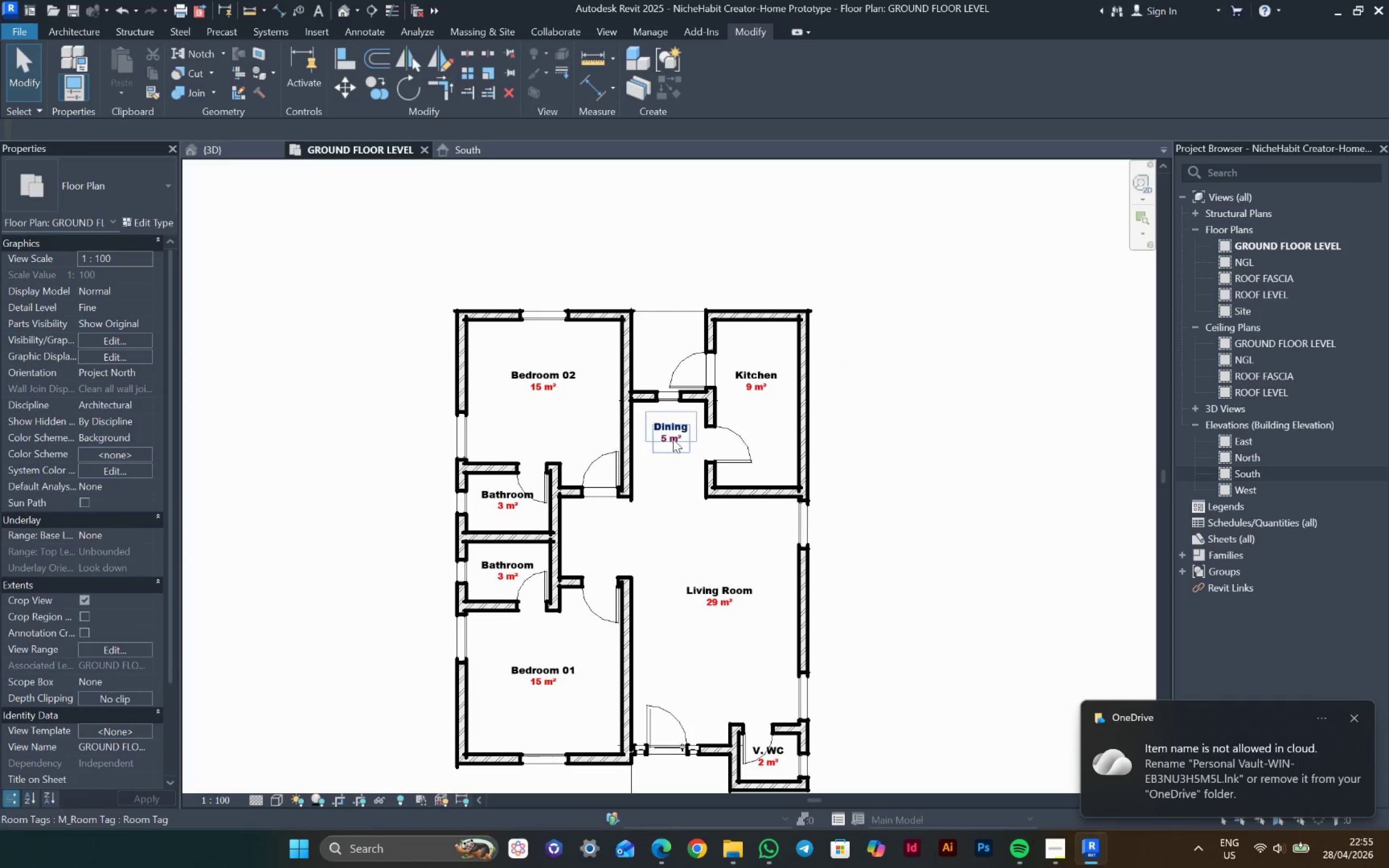 
scroll: coordinate [676, 432], scroll_direction: up, amount: 1.0
 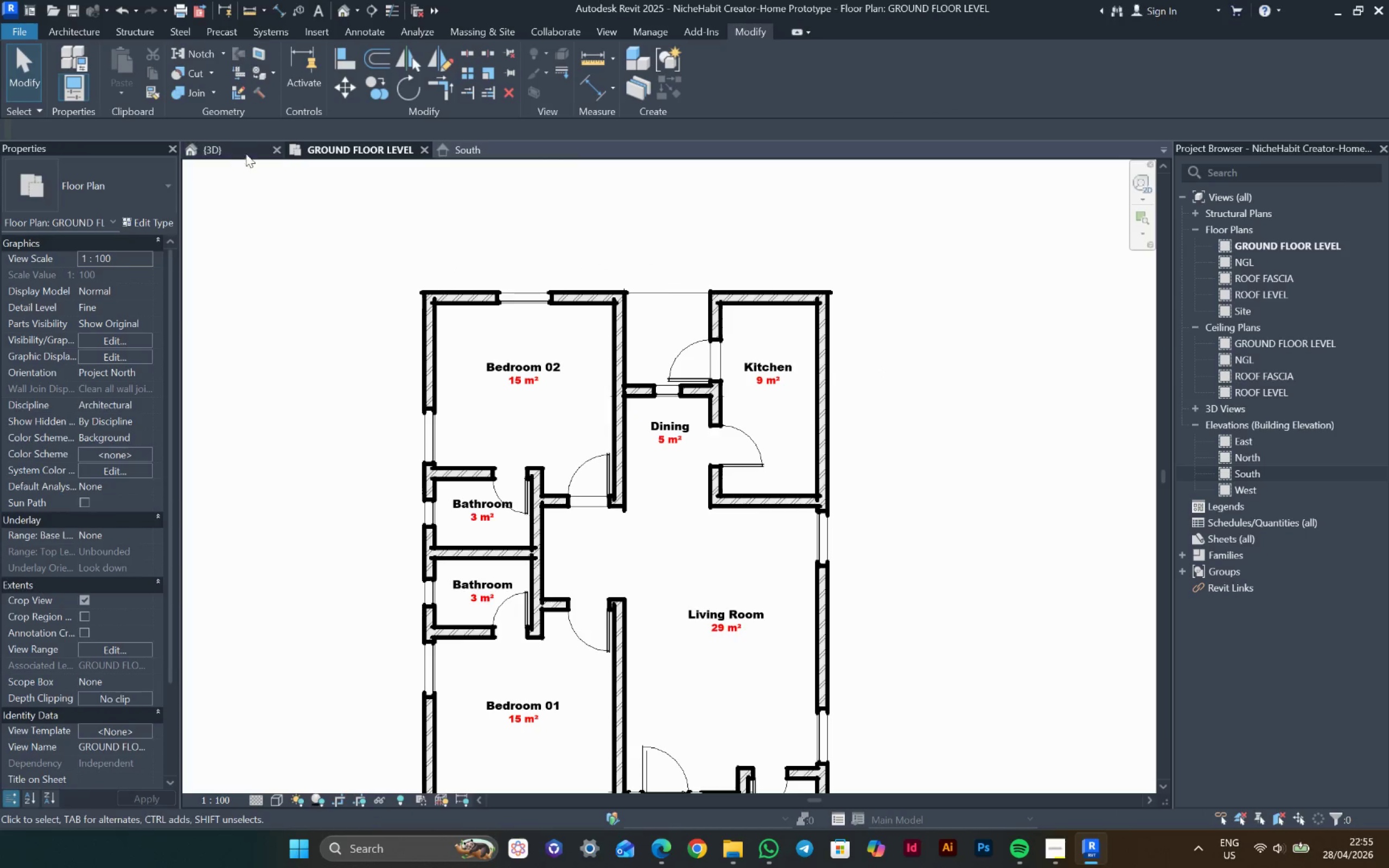 
left_click([251, 143])
 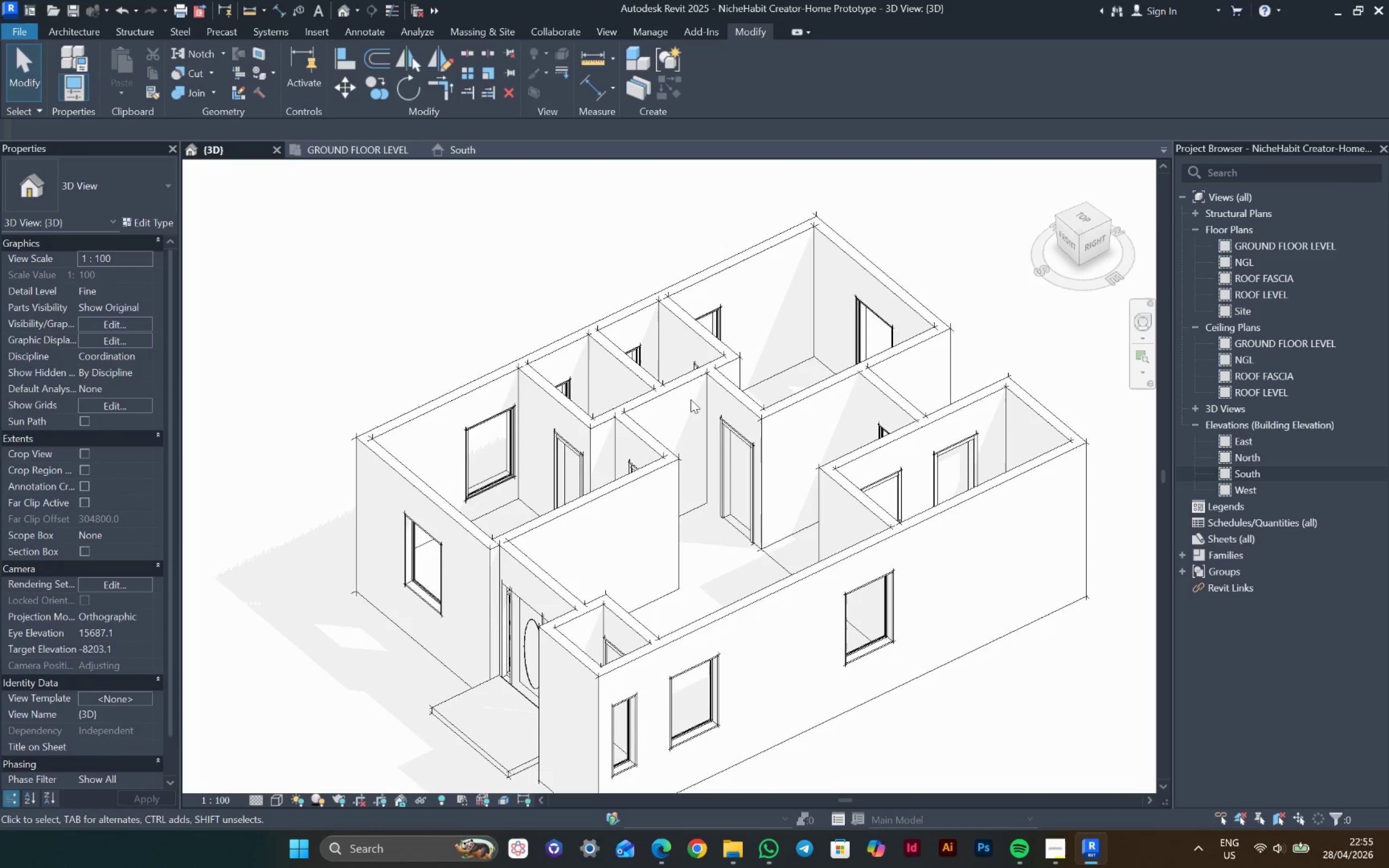 
hold_key(key=ShiftLeft, duration=1.5)
 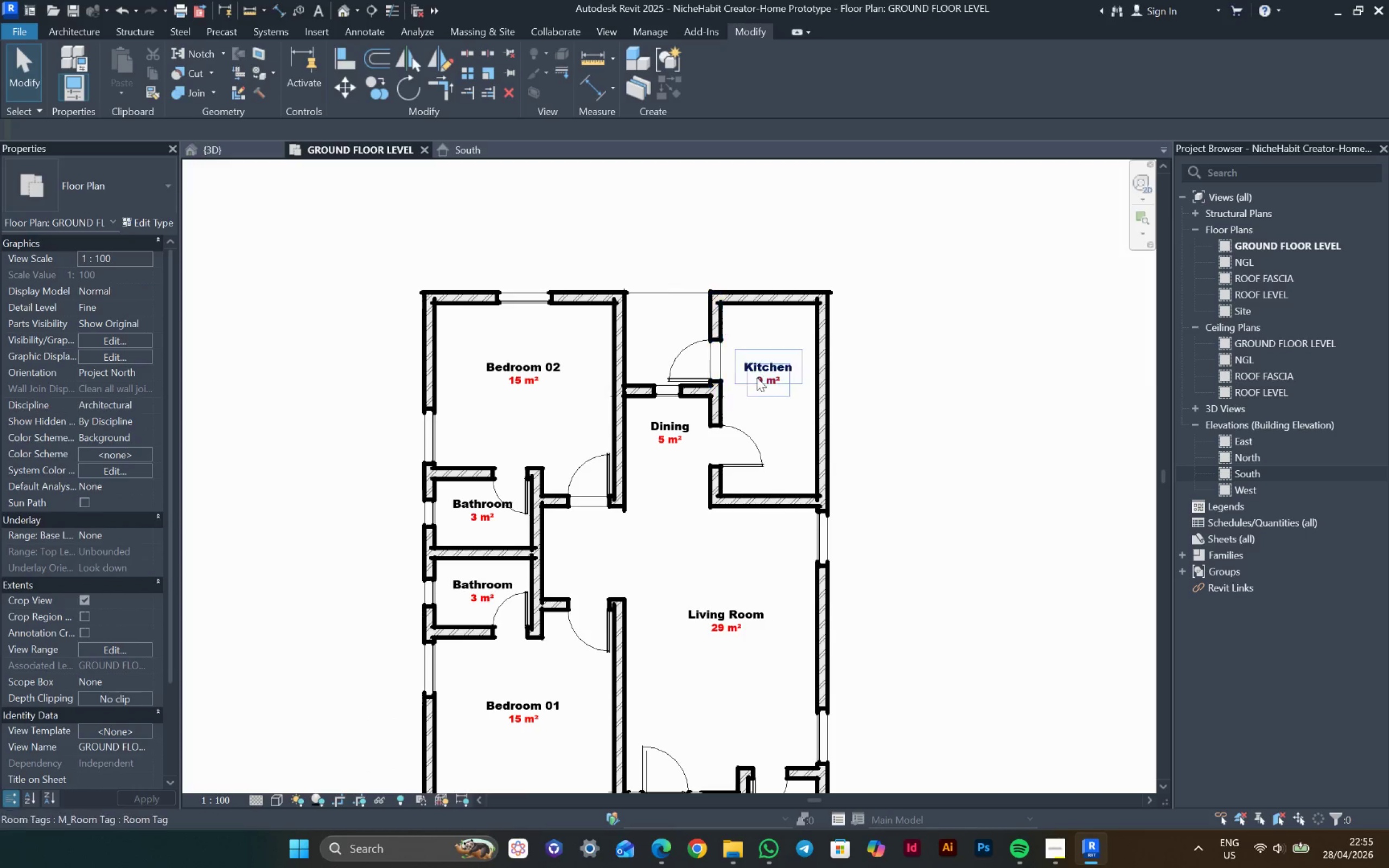 
scroll: coordinate [592, 311], scroll_direction: up, amount: 4.0
 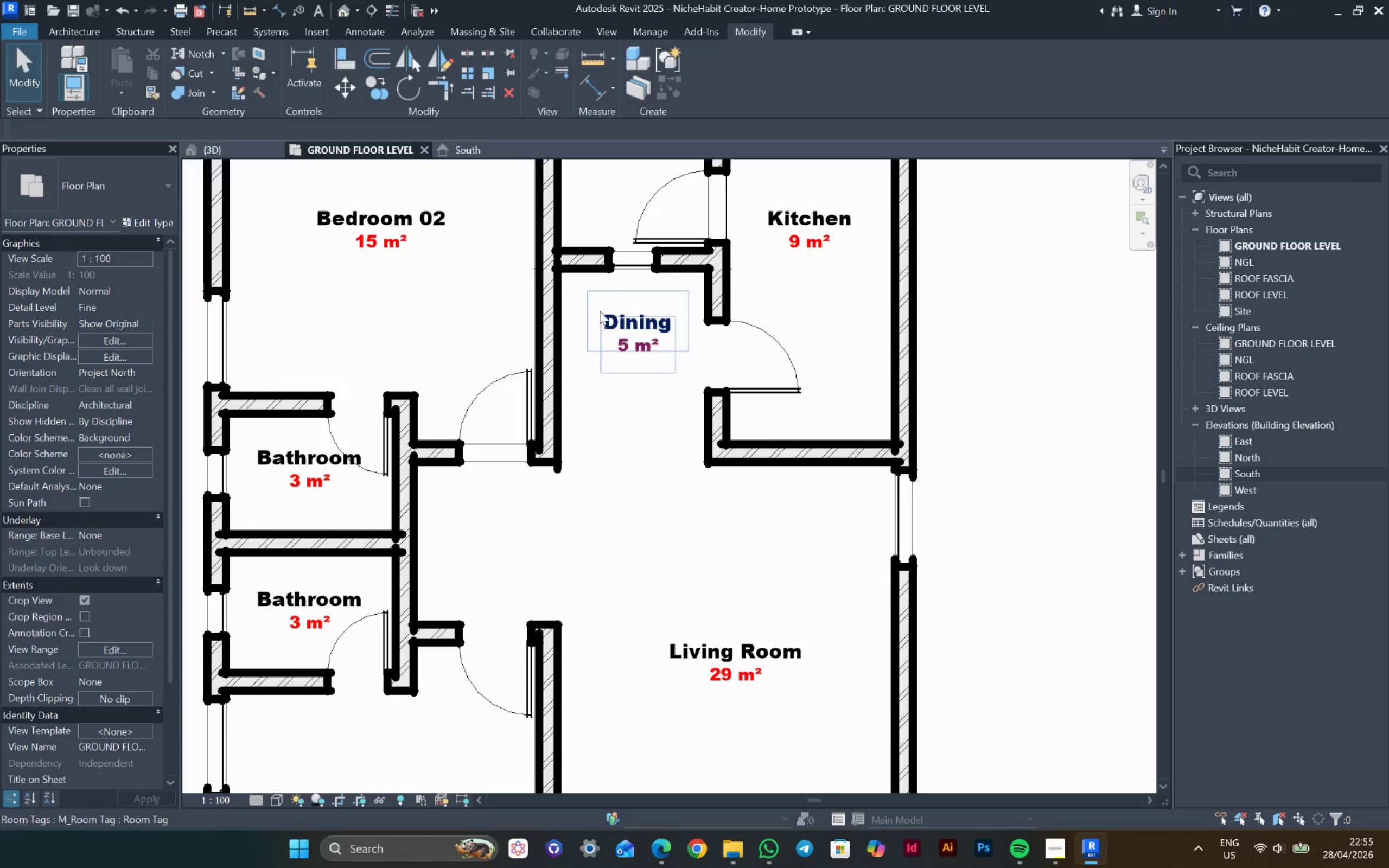 
scroll: coordinate [602, 310], scroll_direction: down, amount: 3.0
 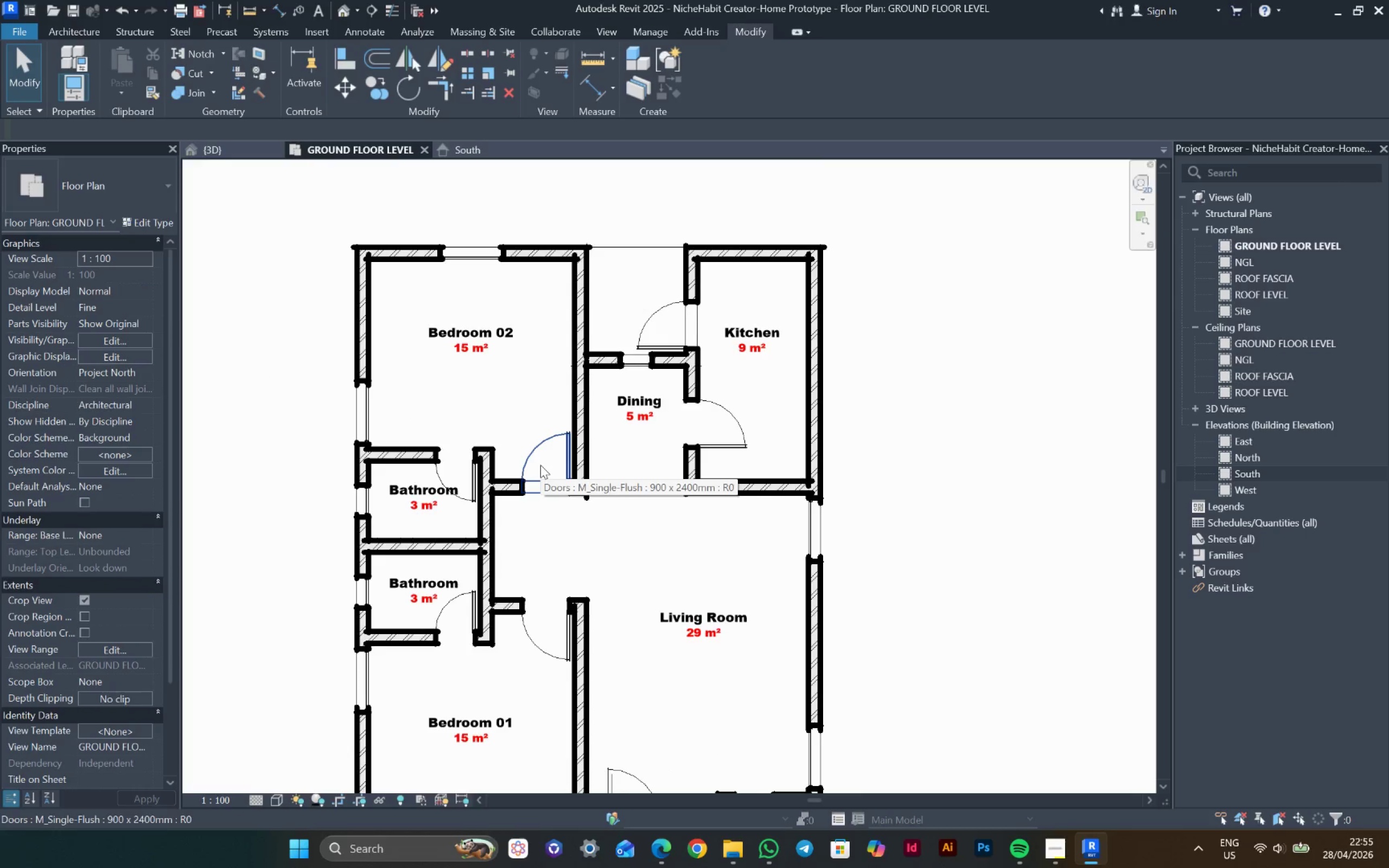 
type(dl)
 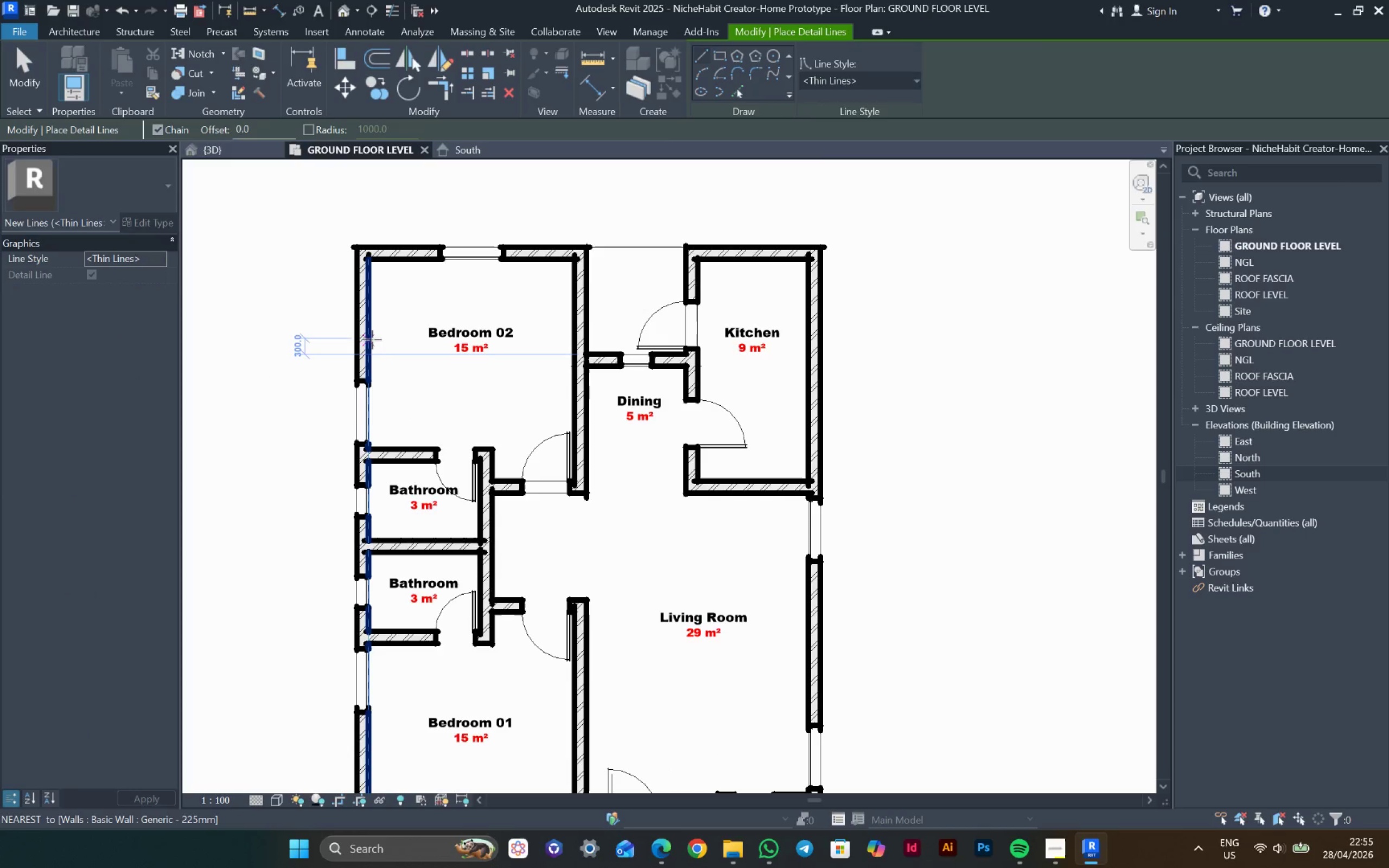 
left_click([371, 335])
 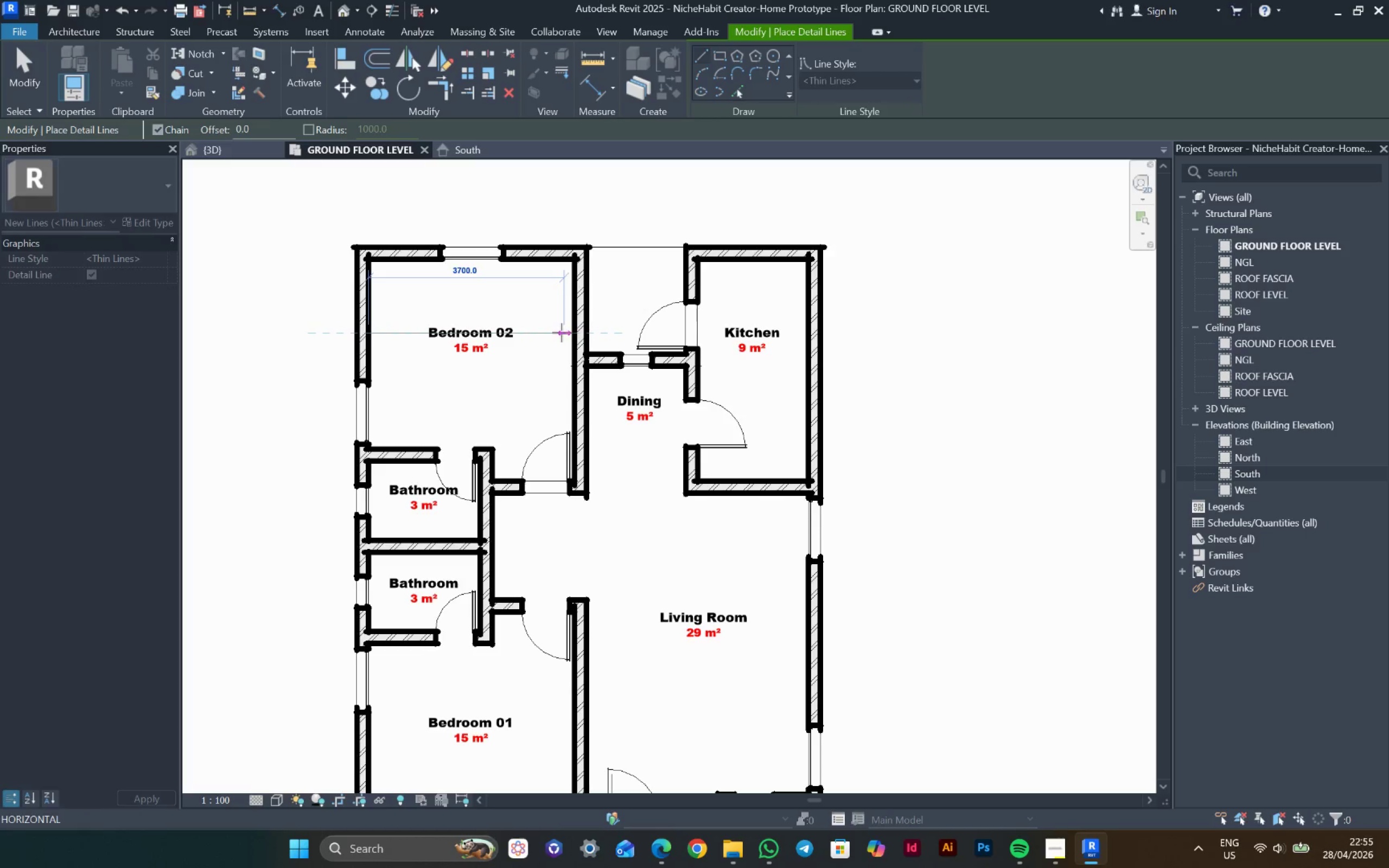 
left_click([563, 333])
 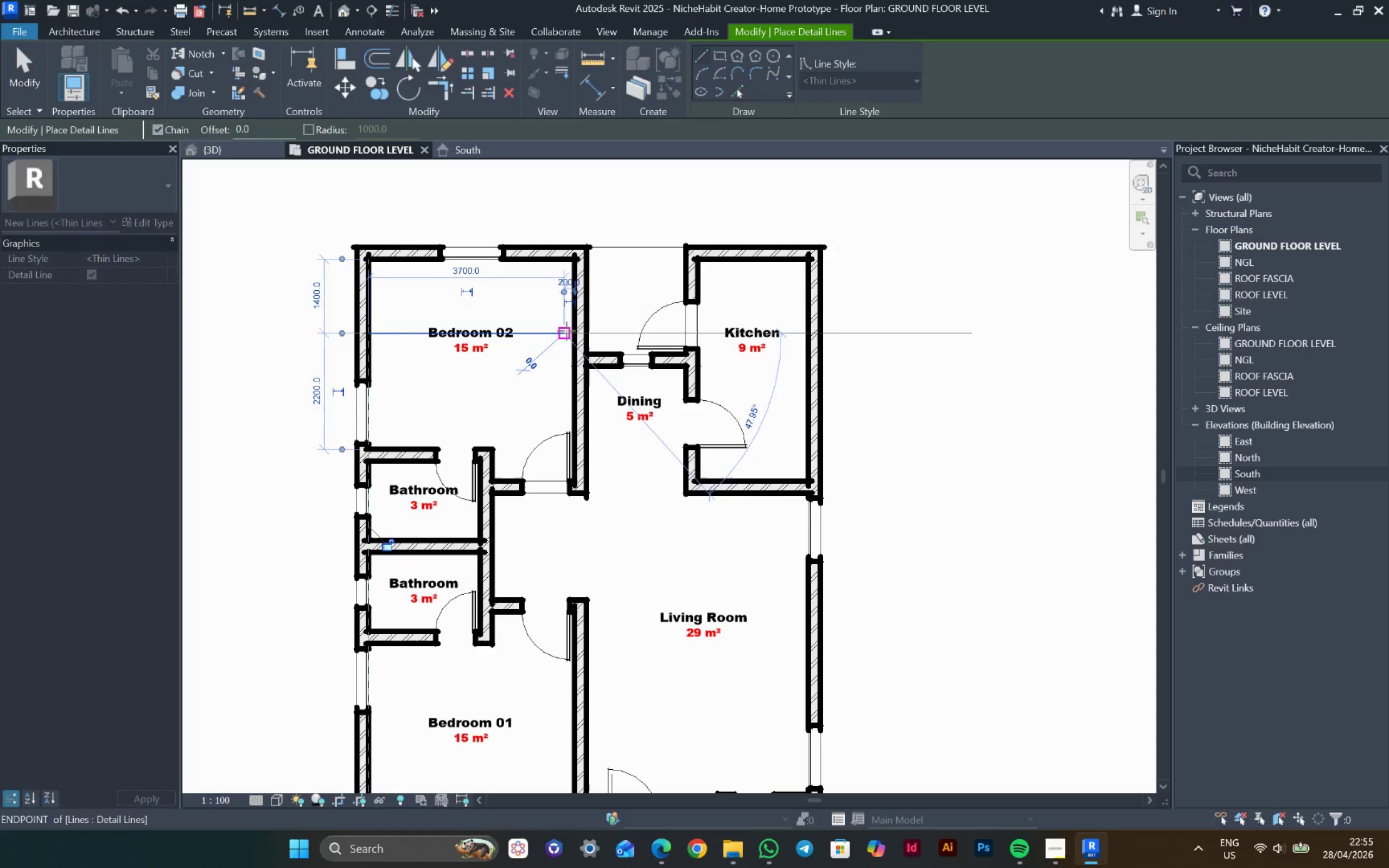 
key(Escape)
 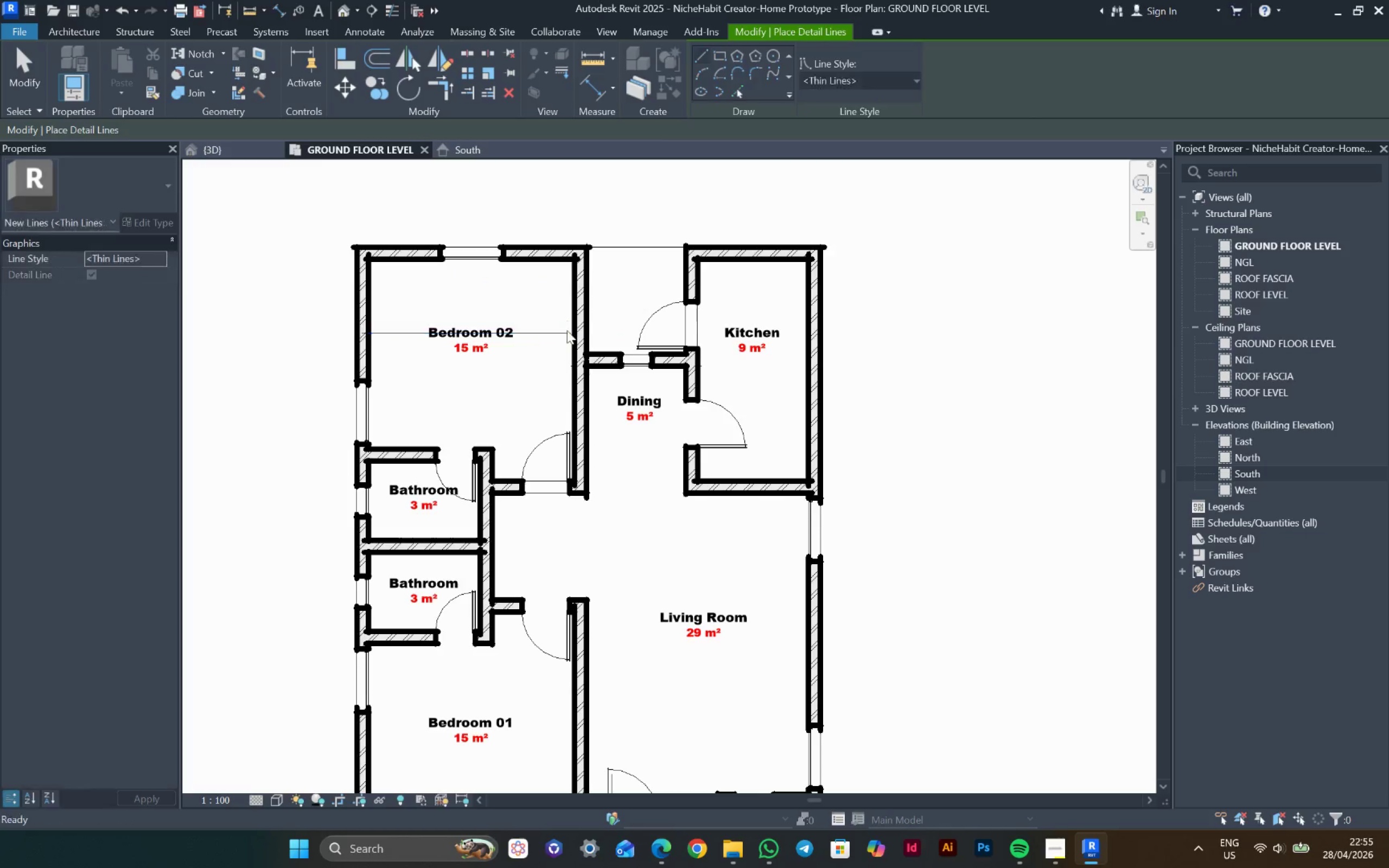 
key(Escape)
 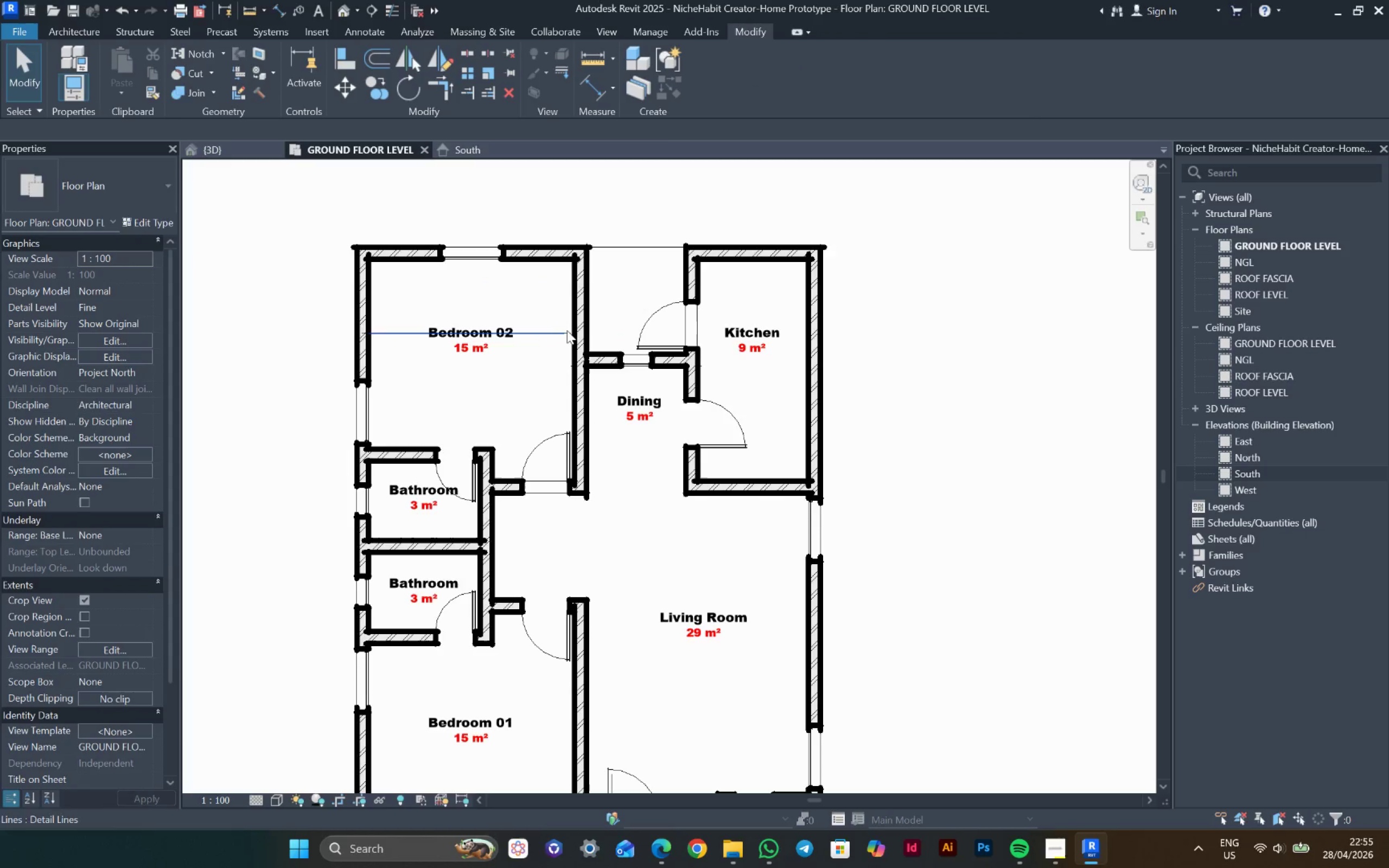 
key(A)
 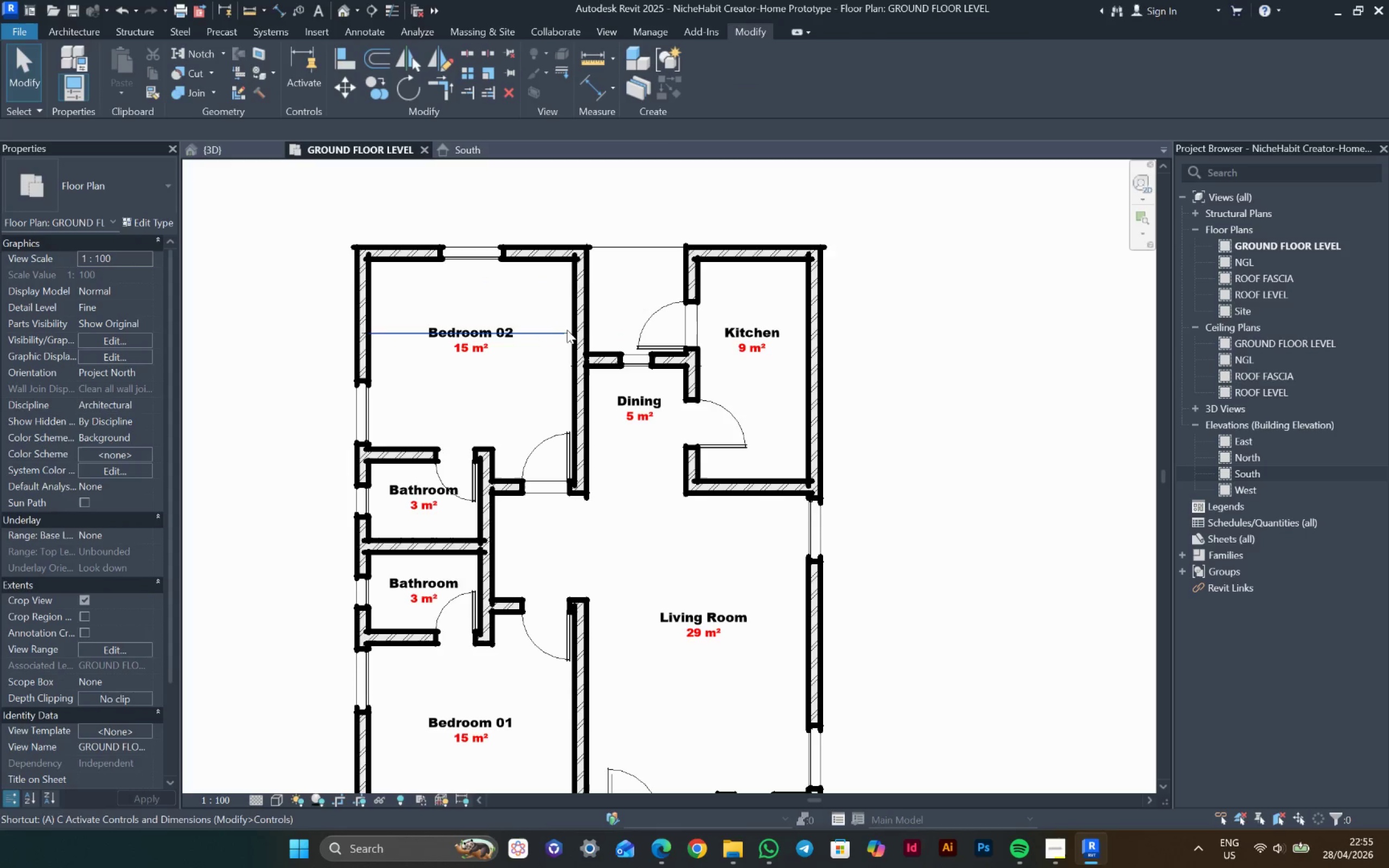 
key(L)
 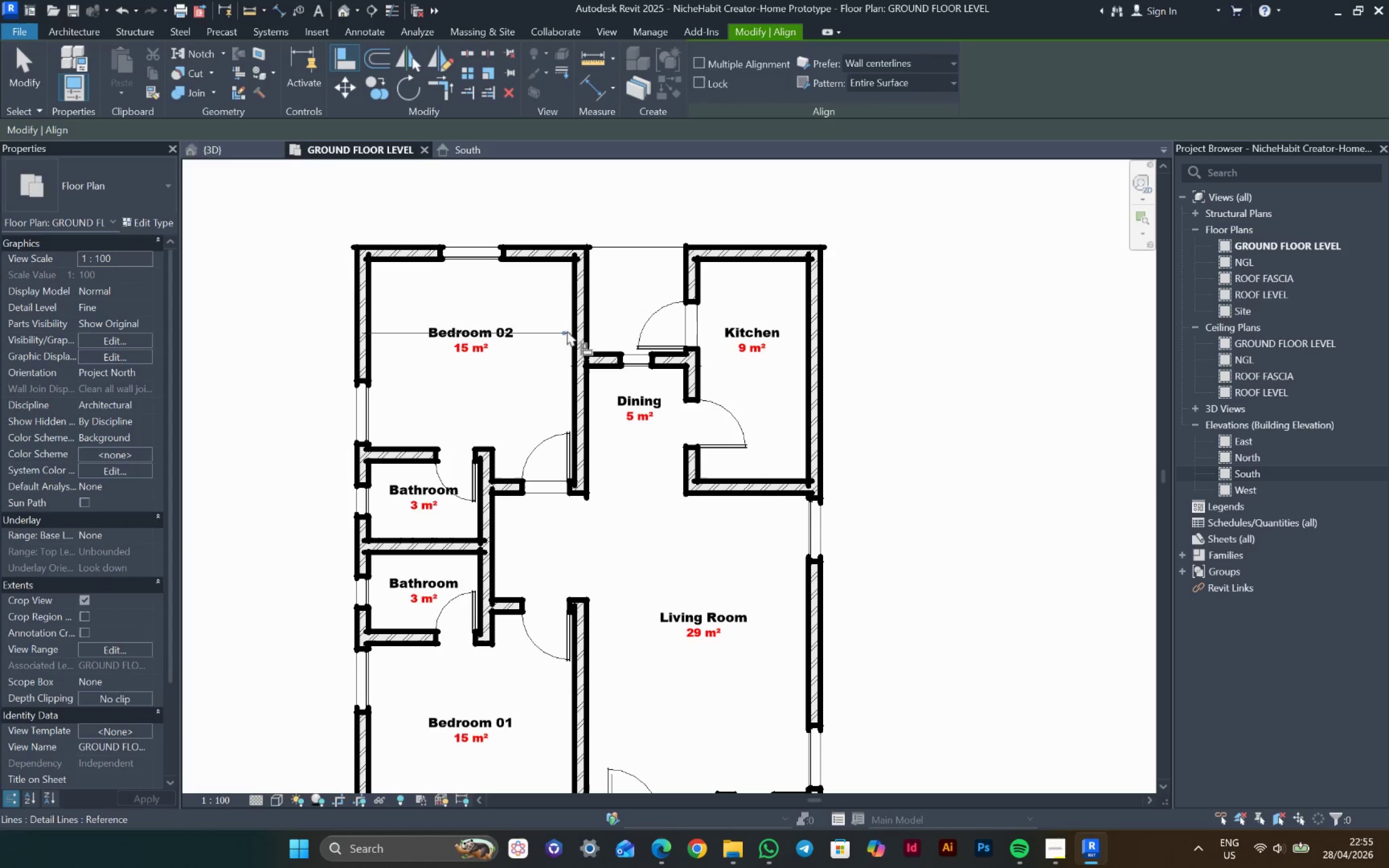 
key(Escape)
 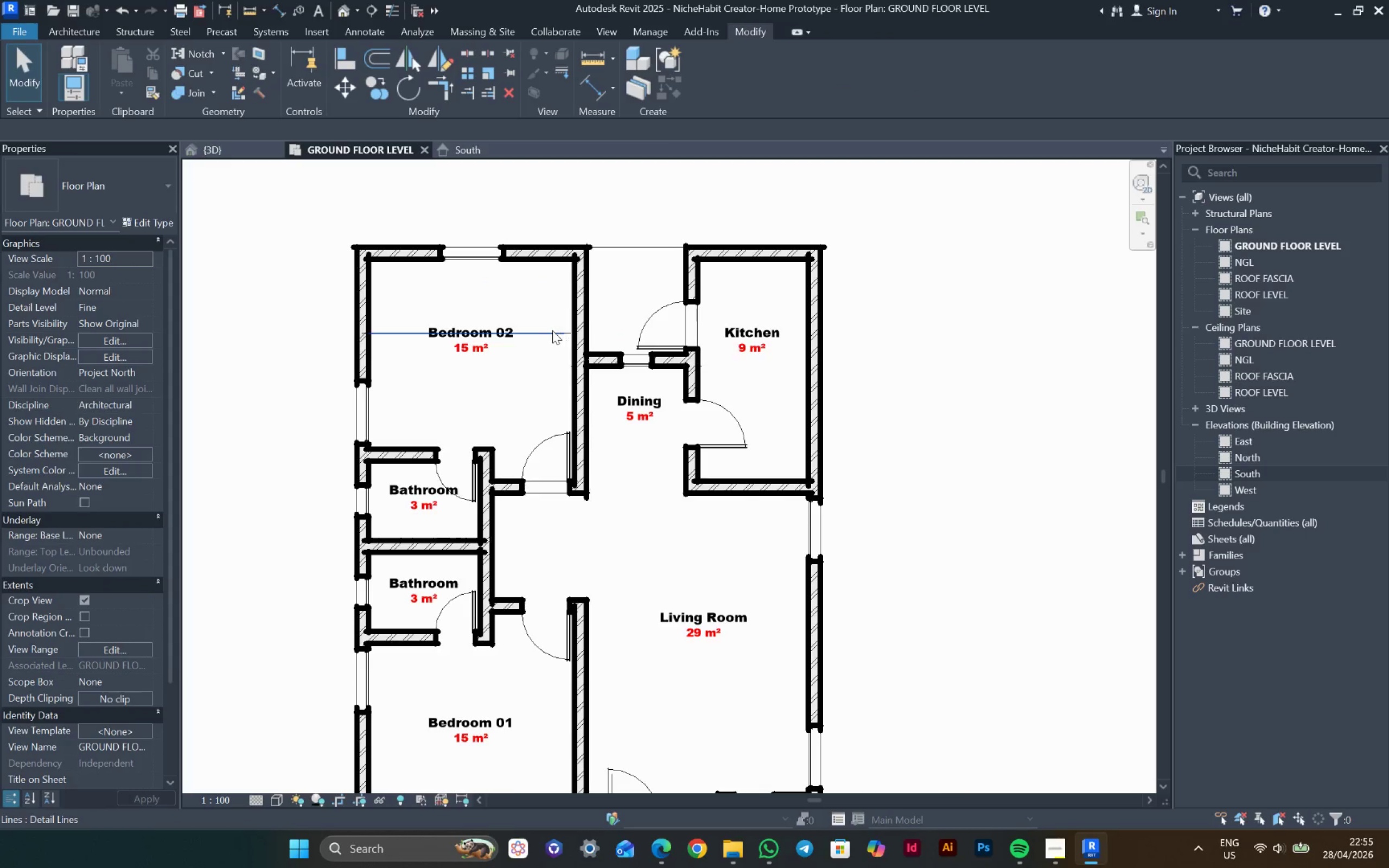 
key(Escape)
 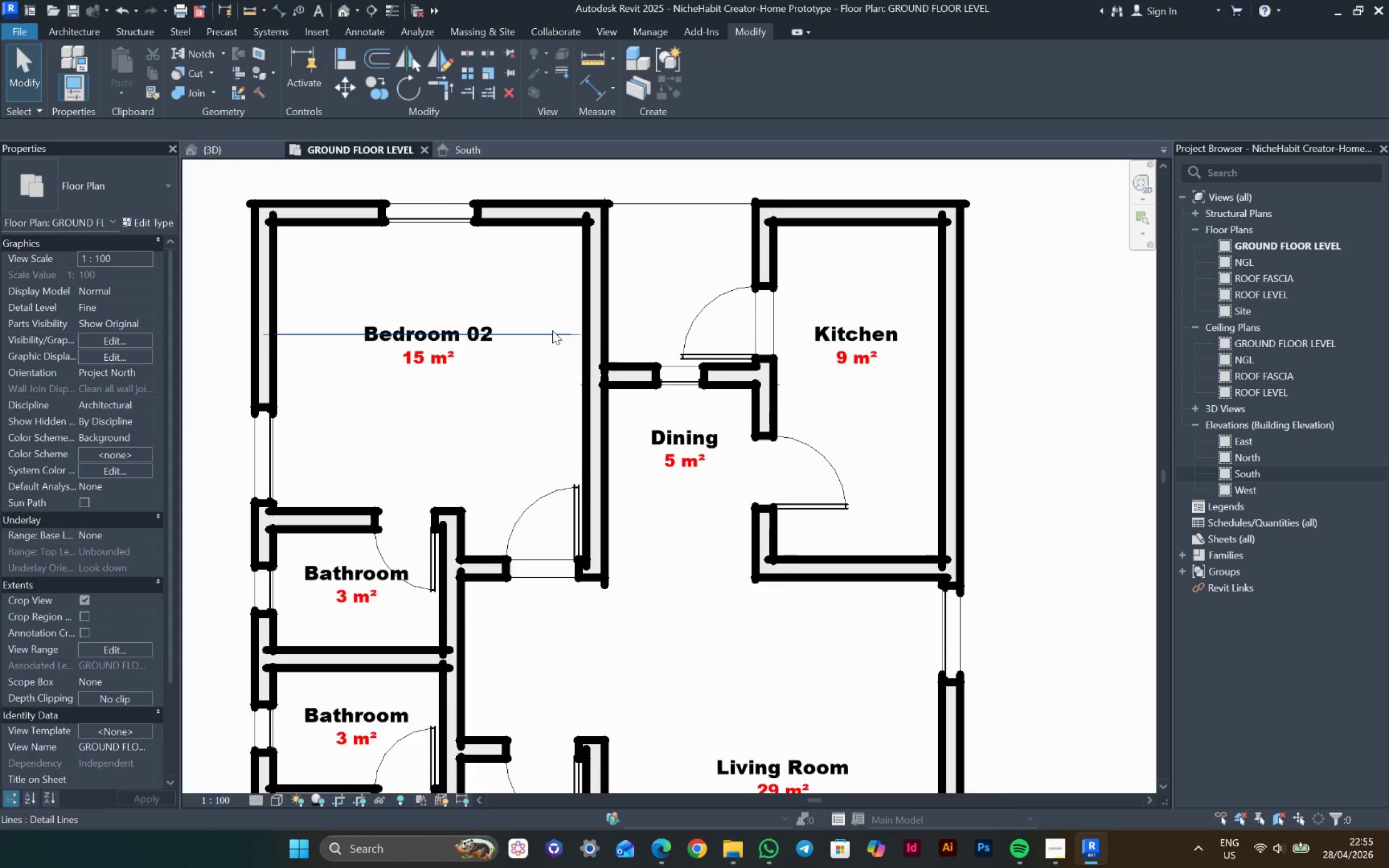 
scroll: coordinate [552, 330], scroll_direction: up, amount: 4.0
 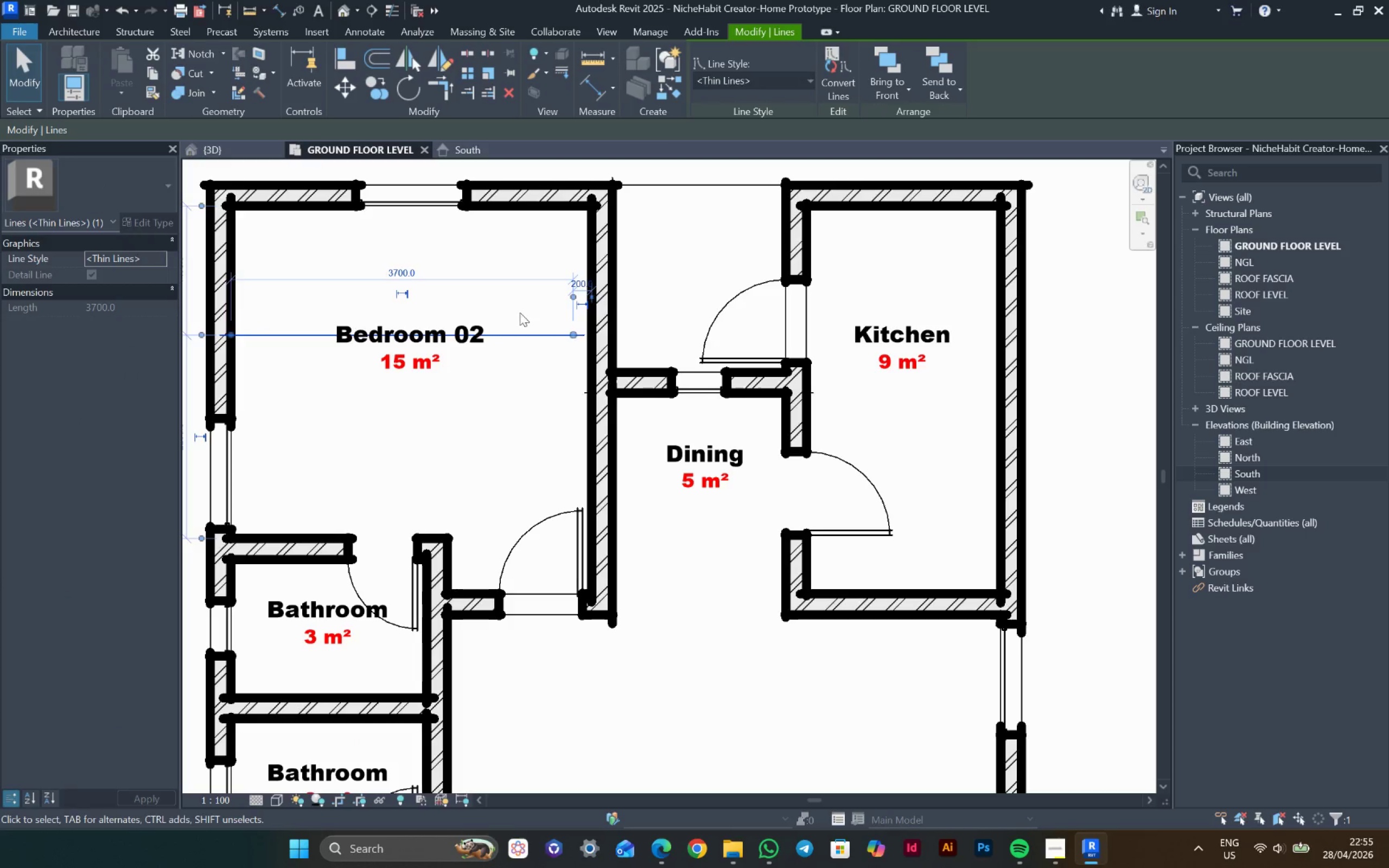 
type([Delete]dl)
 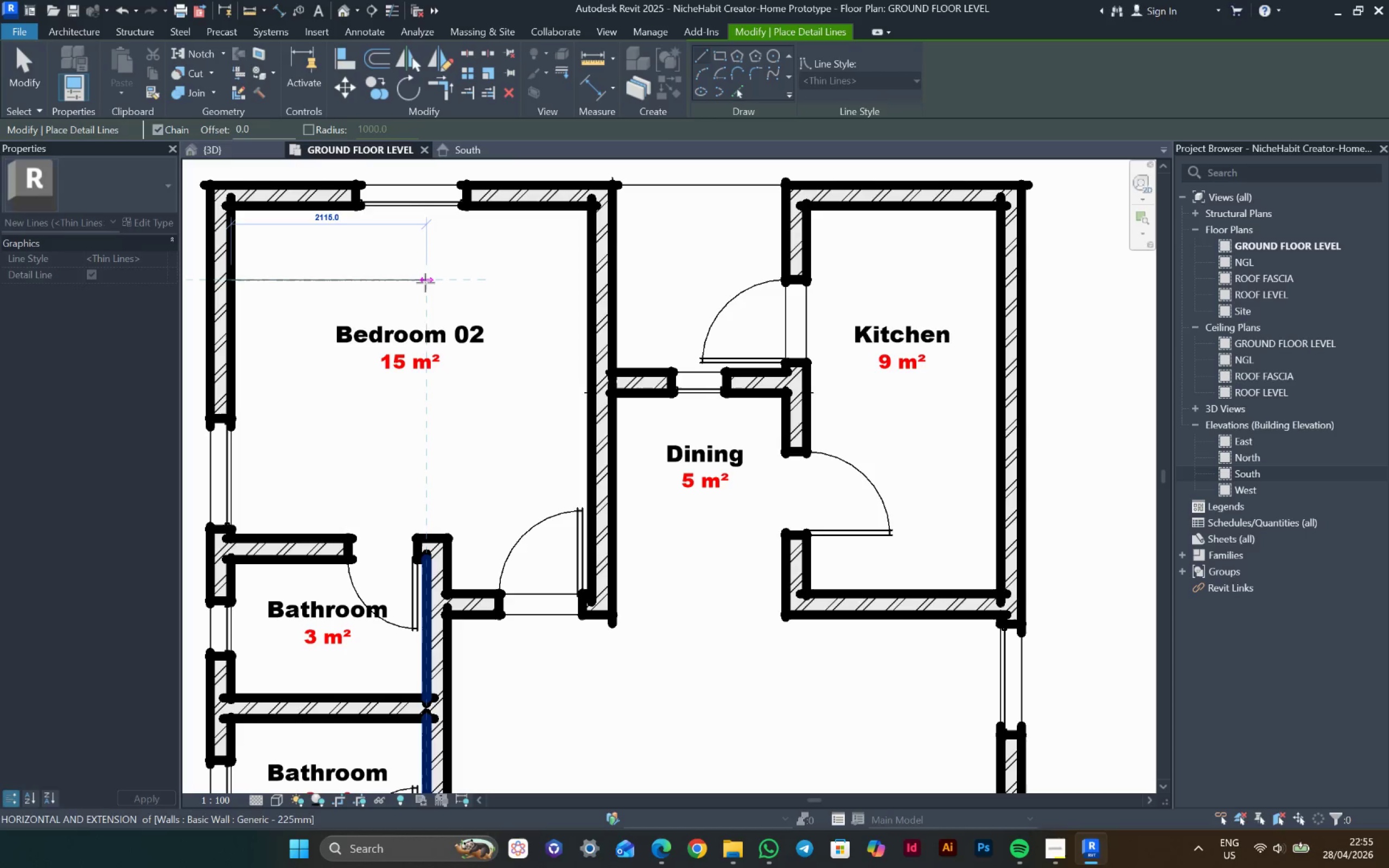 
type(3750)
 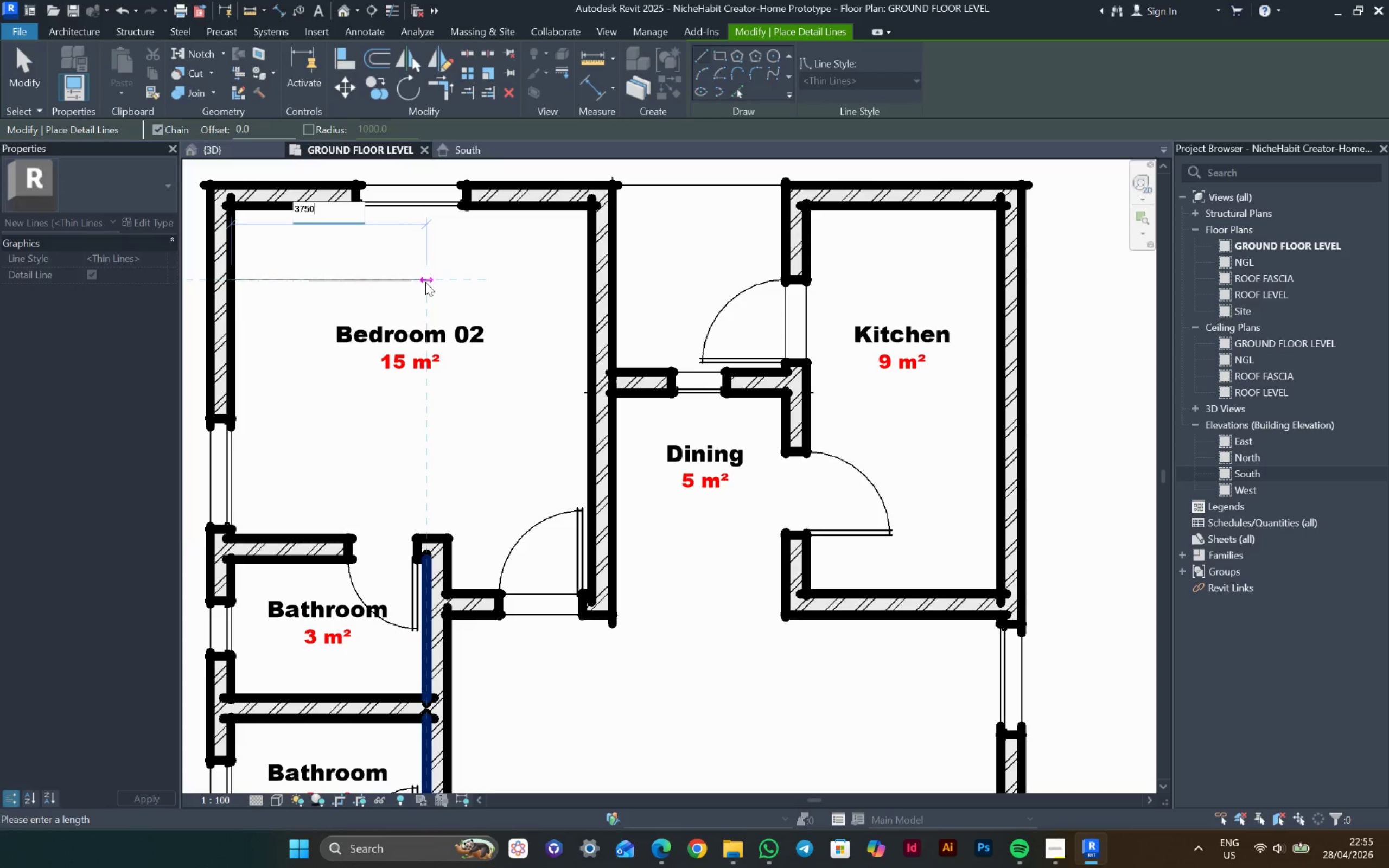 
key(Enter)
 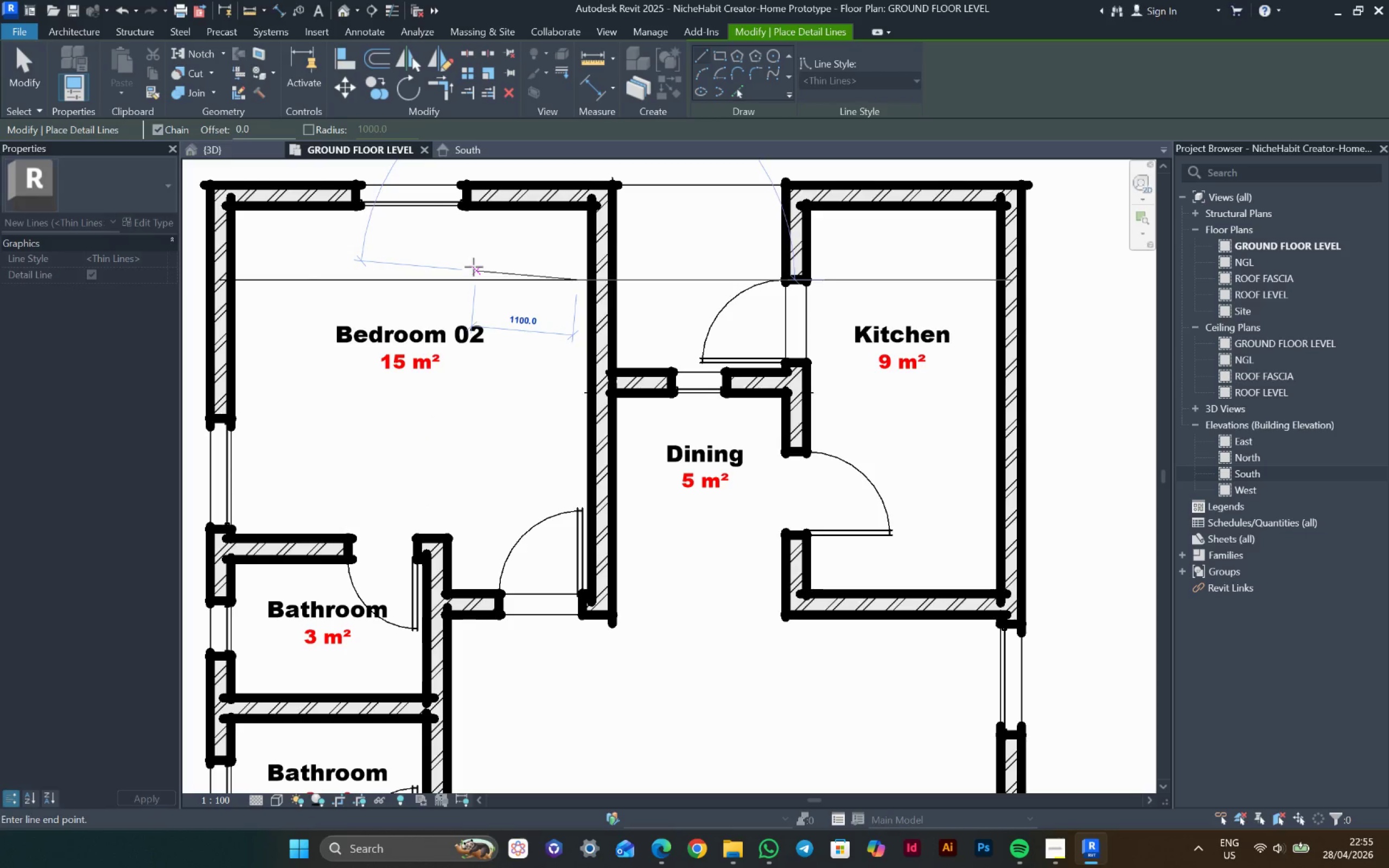 
key(Escape)
key(Escape)
key(Escape)
type(al)
 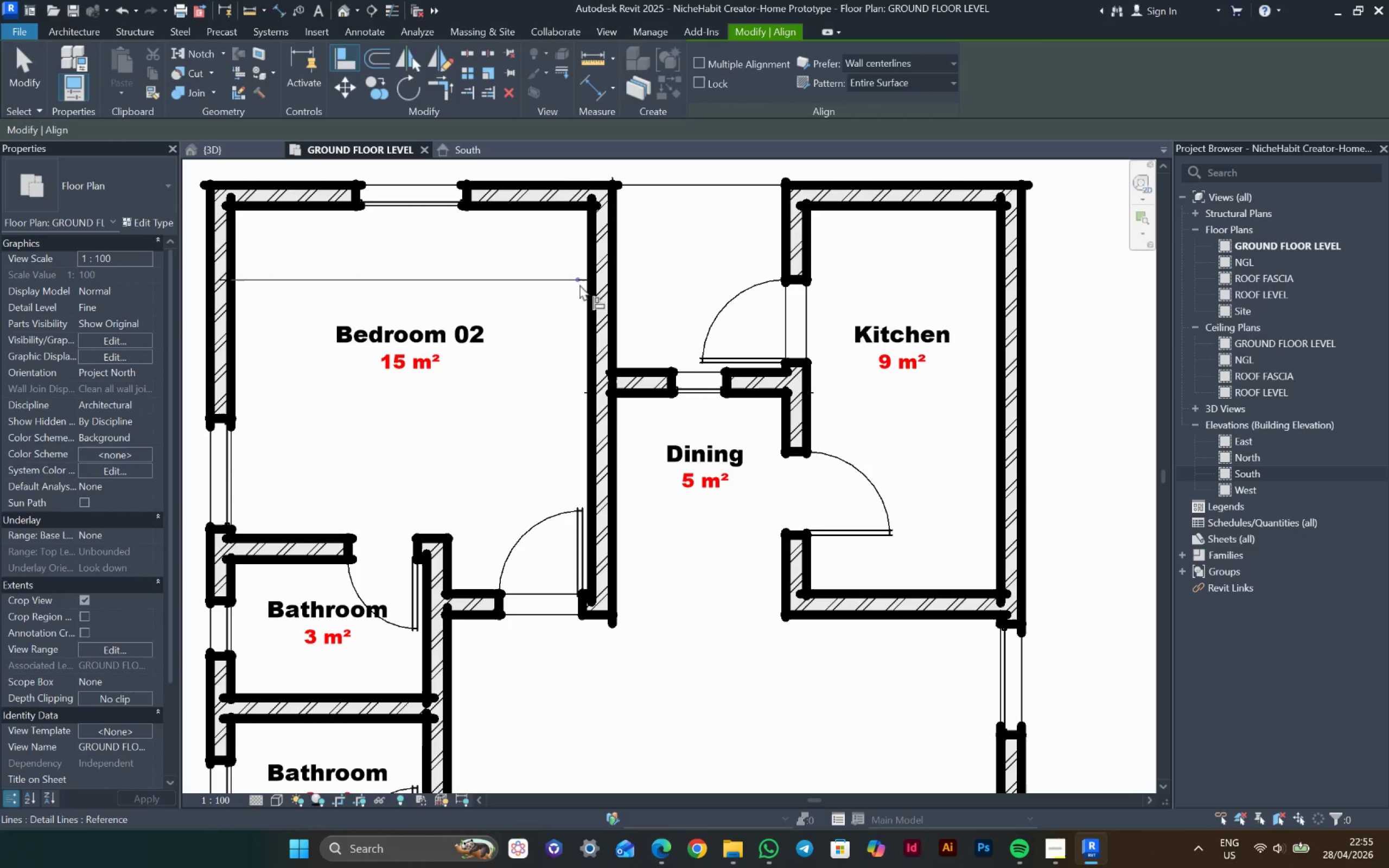 
double_click([592, 246])
 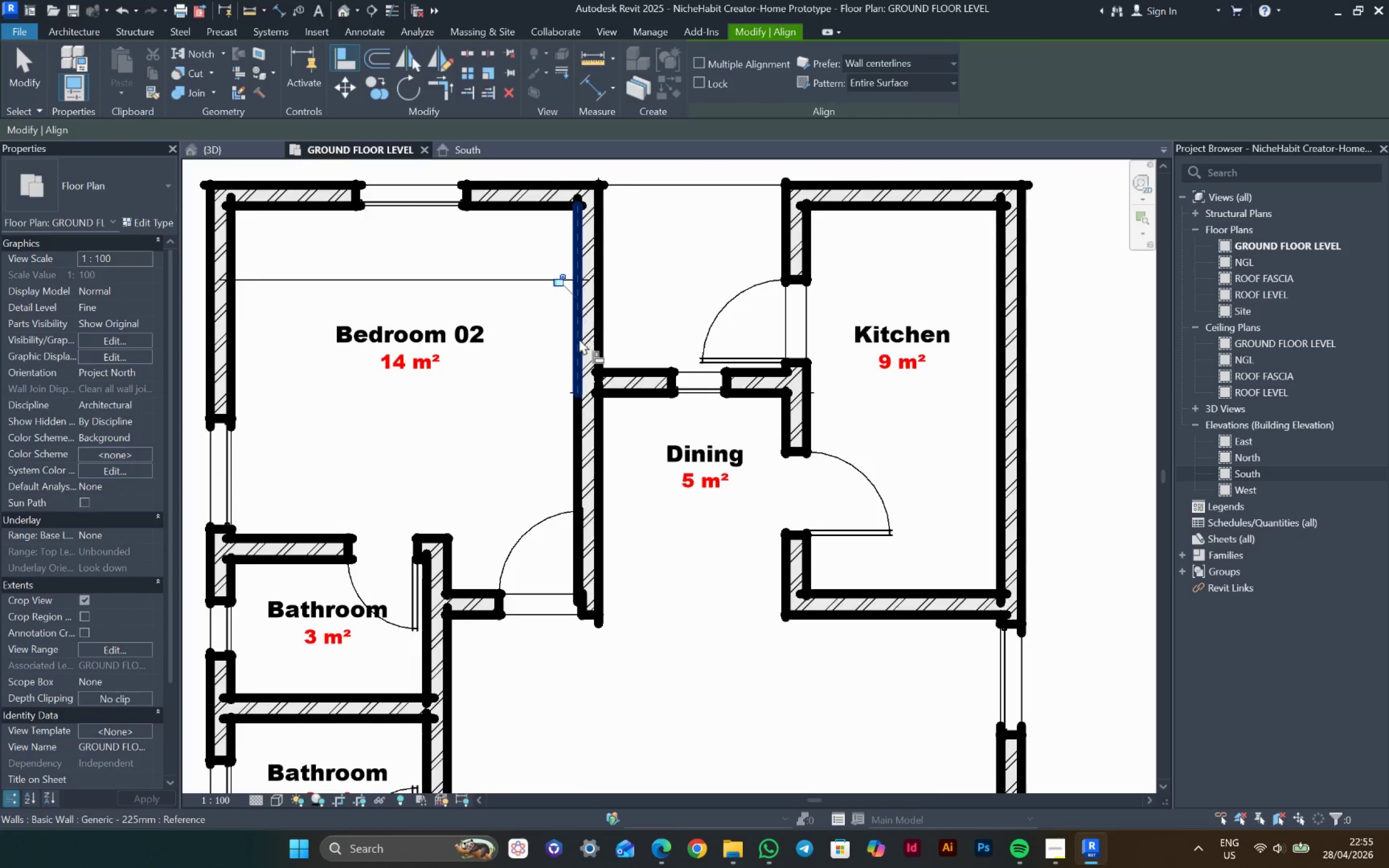 
scroll: coordinate [588, 384], scroll_direction: down, amount: 6.0
 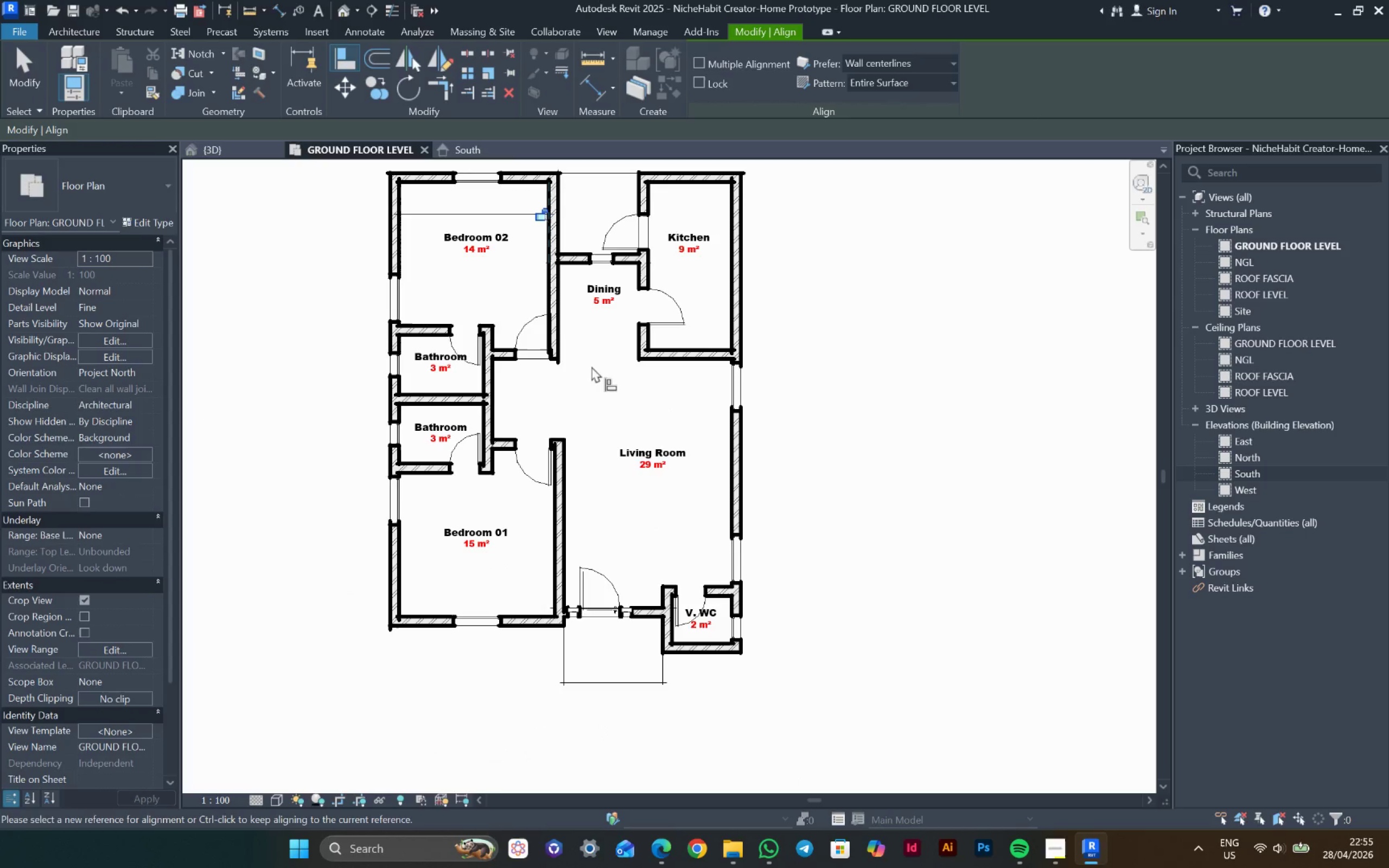 
scroll: coordinate [534, 446], scroll_direction: up, amount: 6.0
 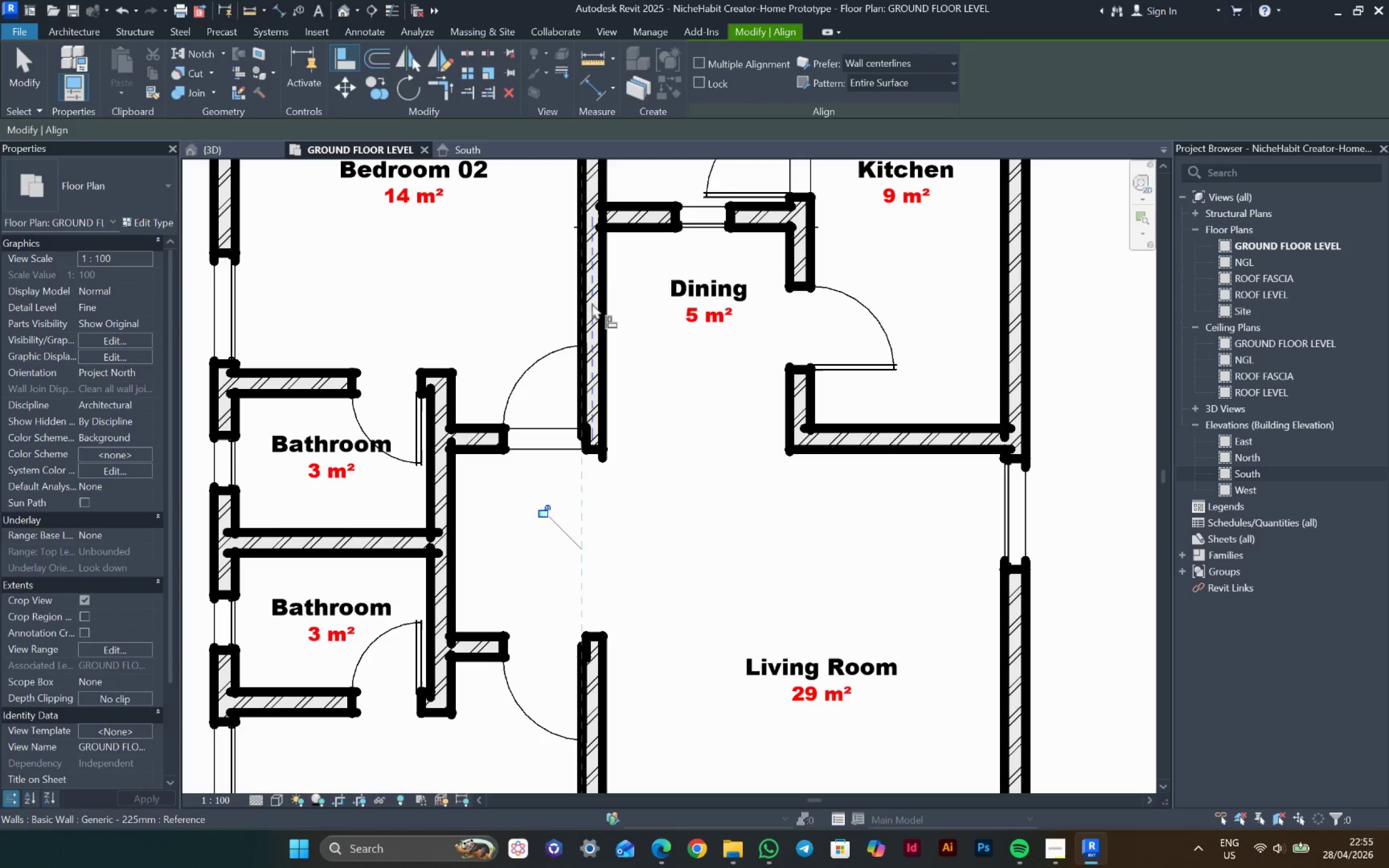 
left_click([585, 283])
 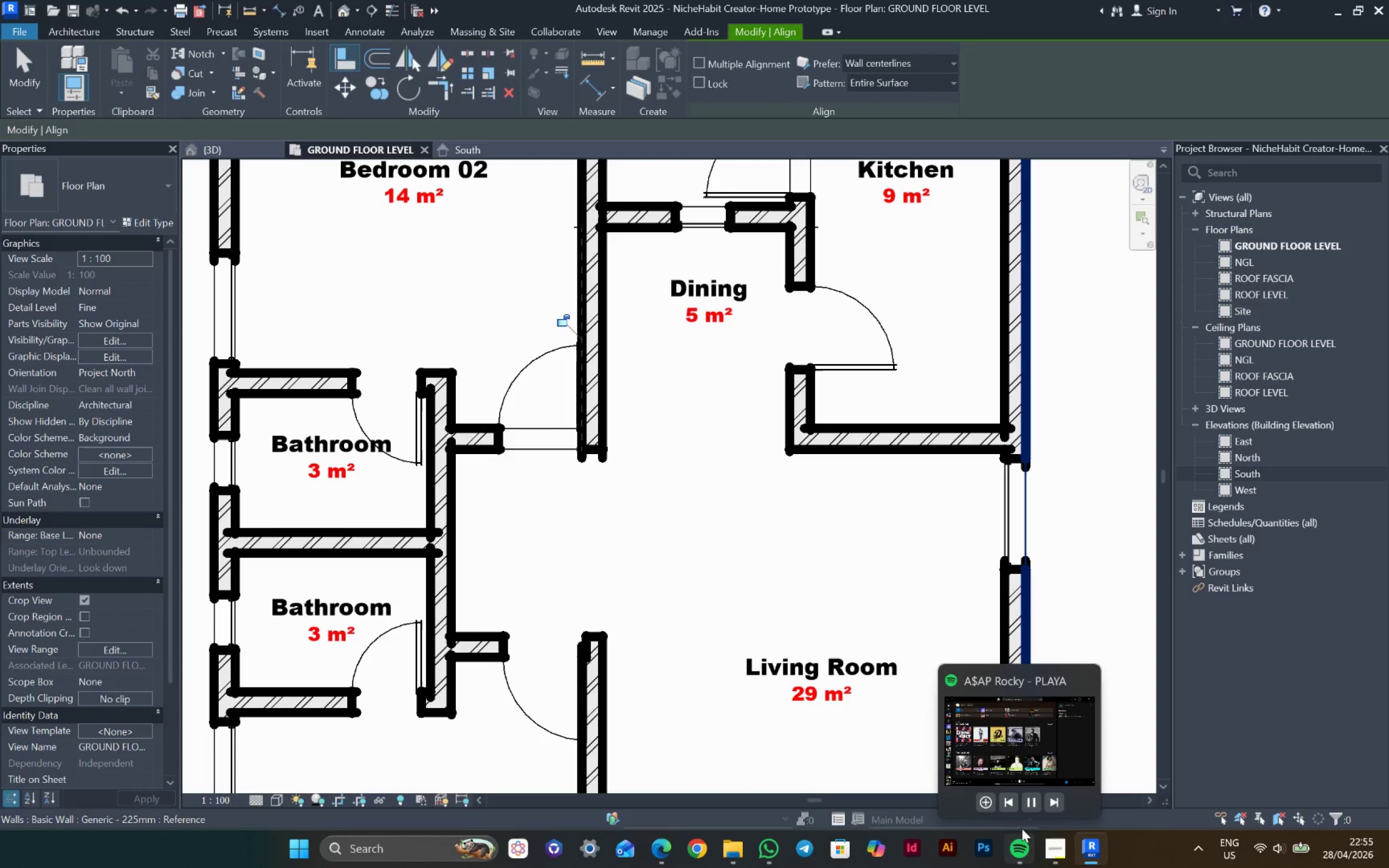 
left_click([1012, 801])
 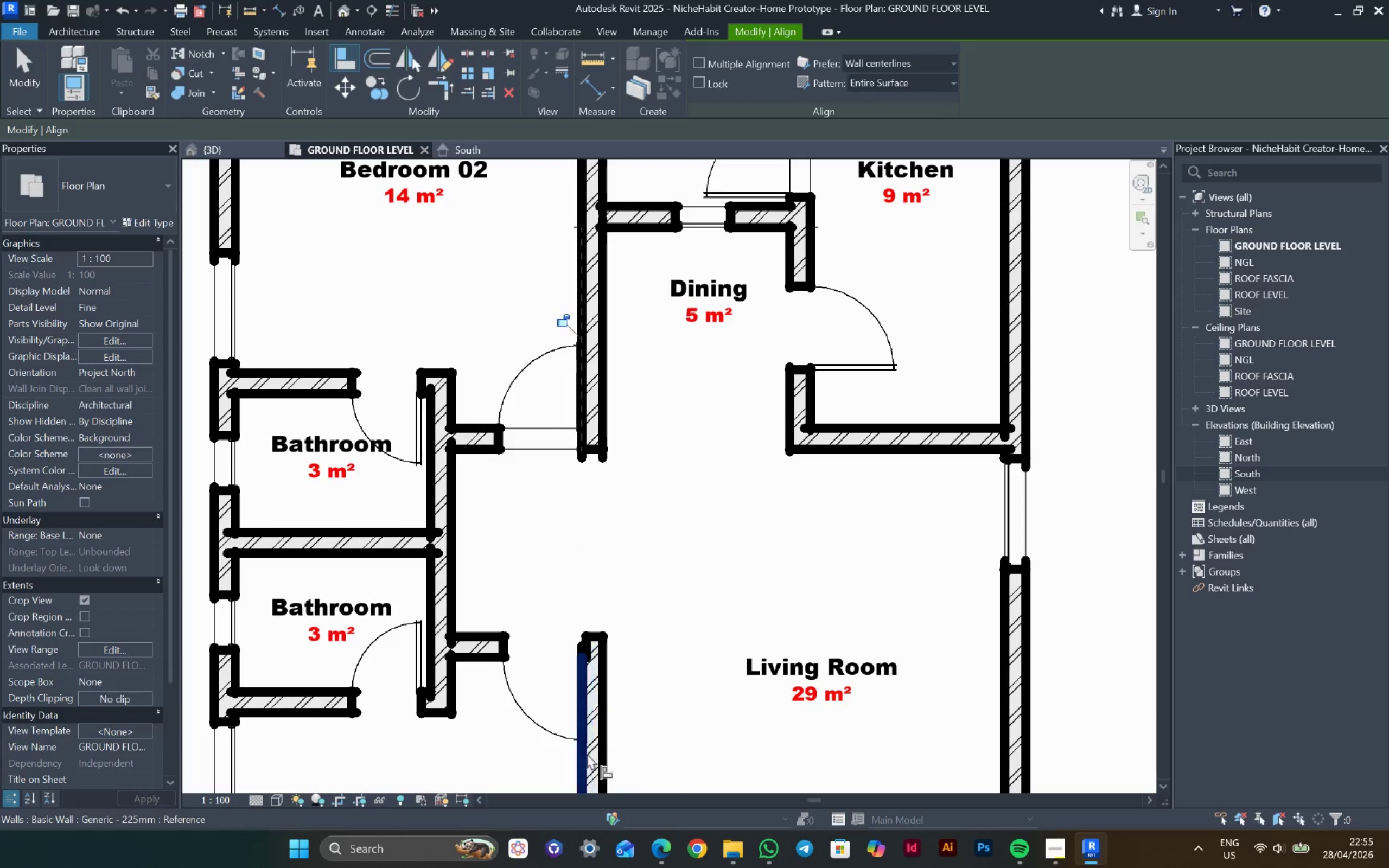 
left_click([585, 755])
 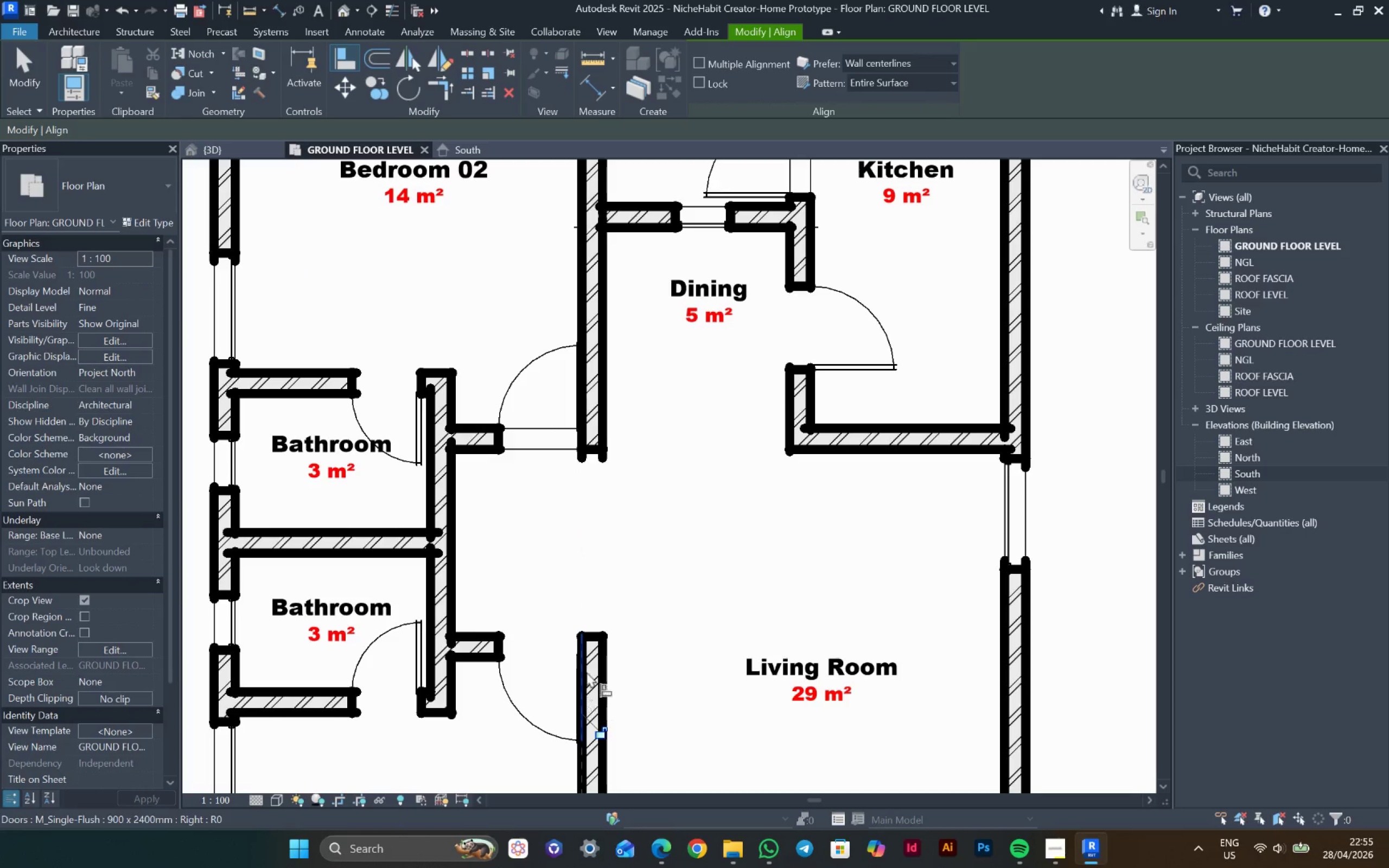 
scroll: coordinate [586, 616], scroll_direction: down, amount: 5.0
 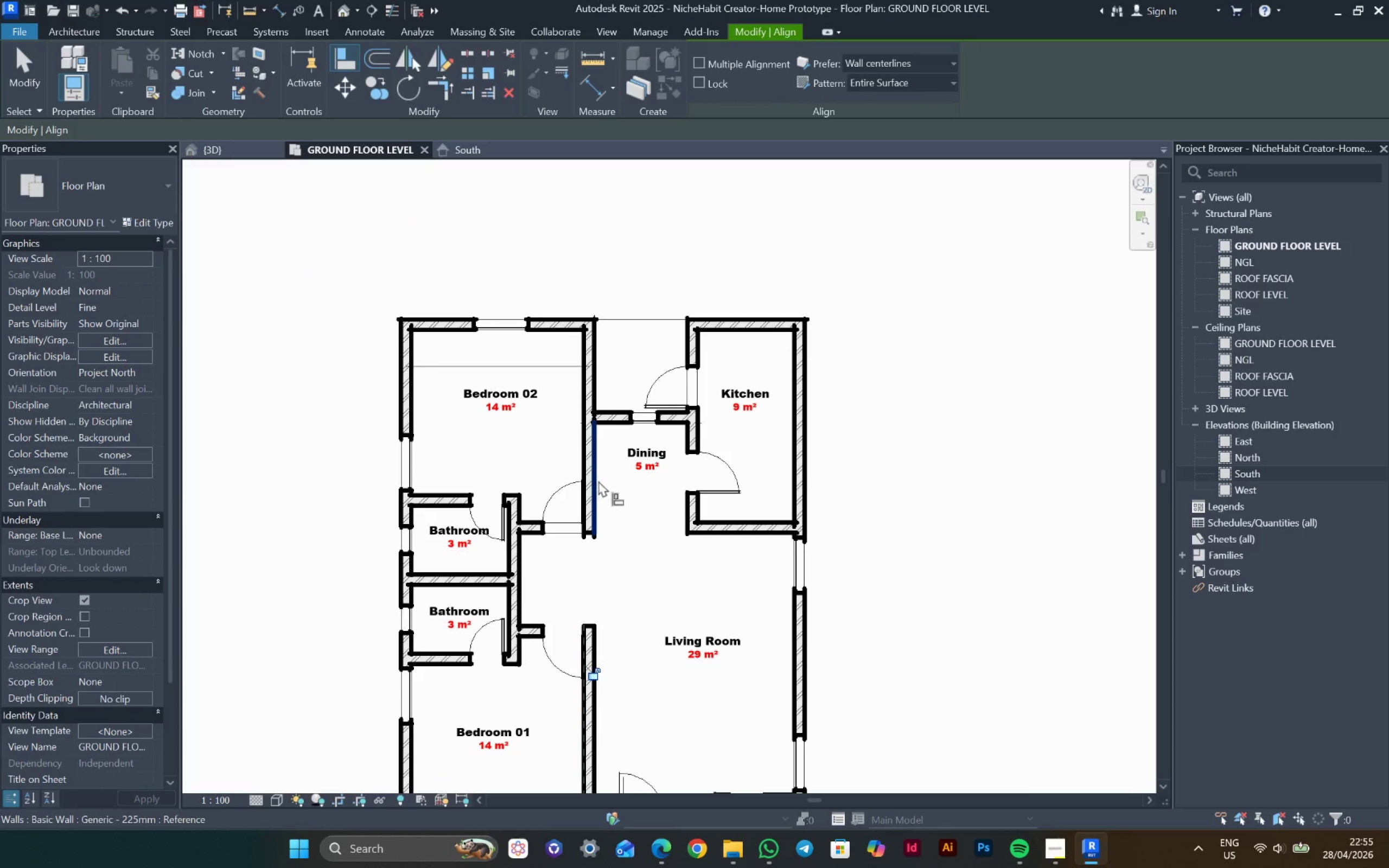 
key(Escape)
 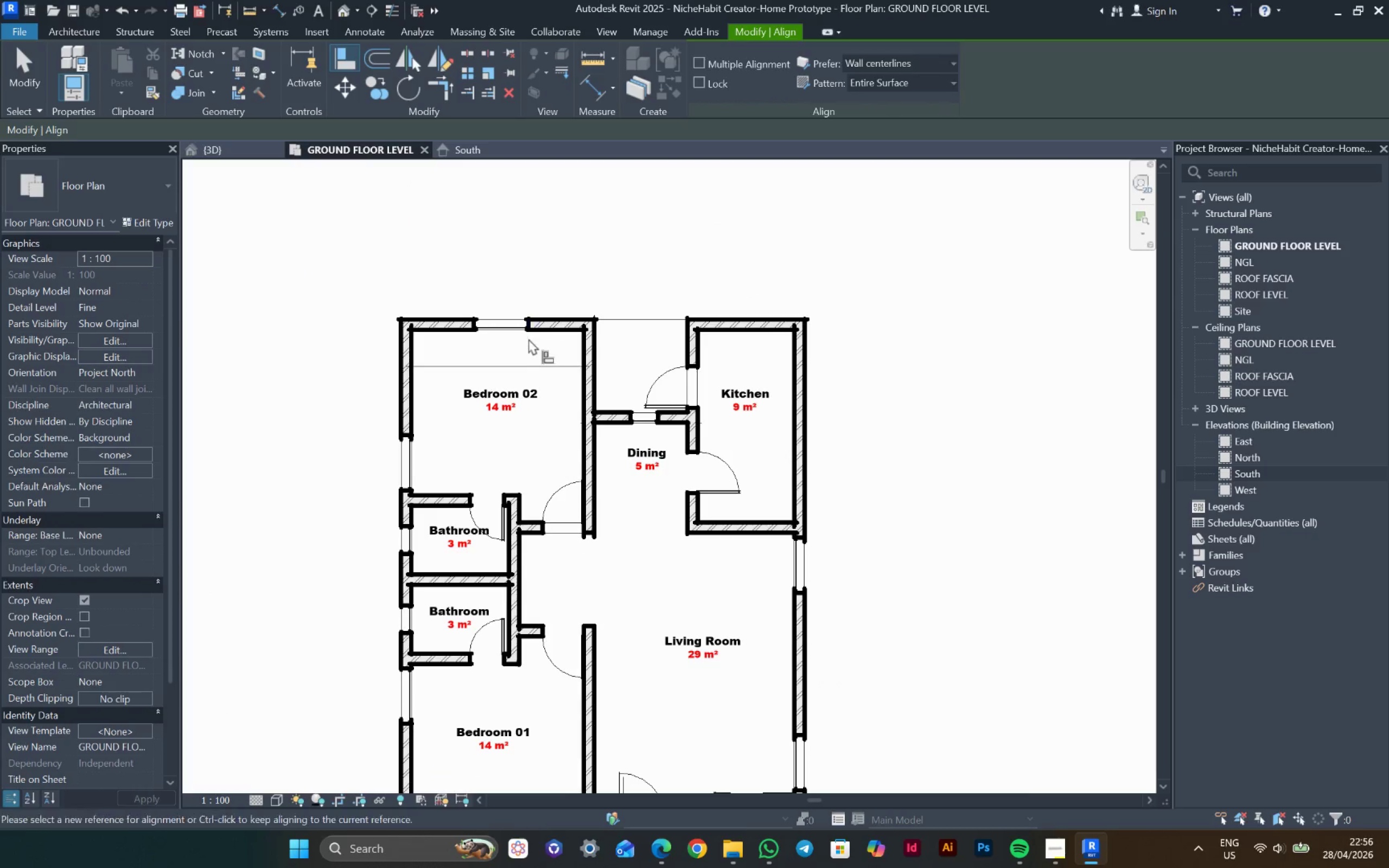 
key(Escape)
 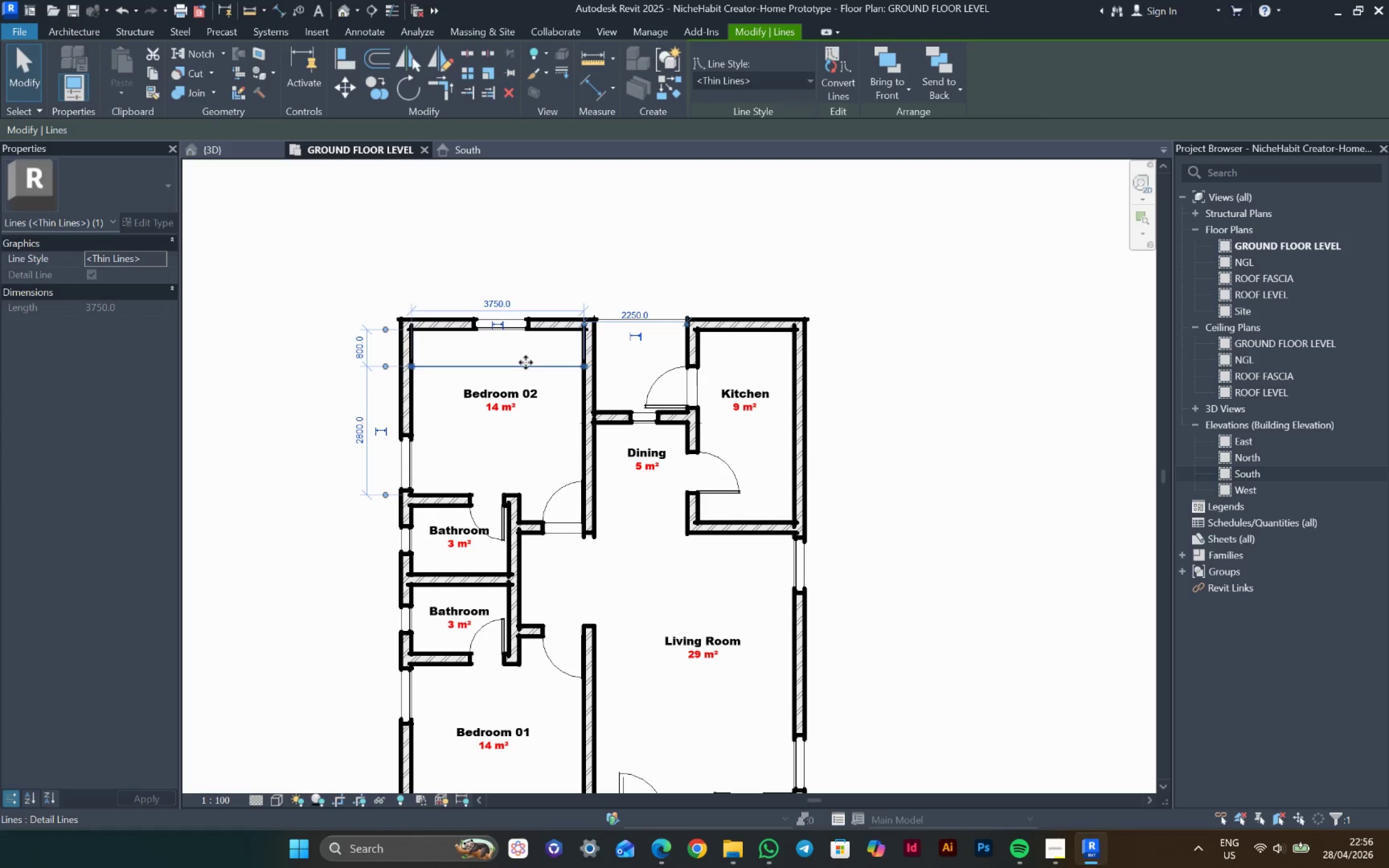 
key(Delete)
 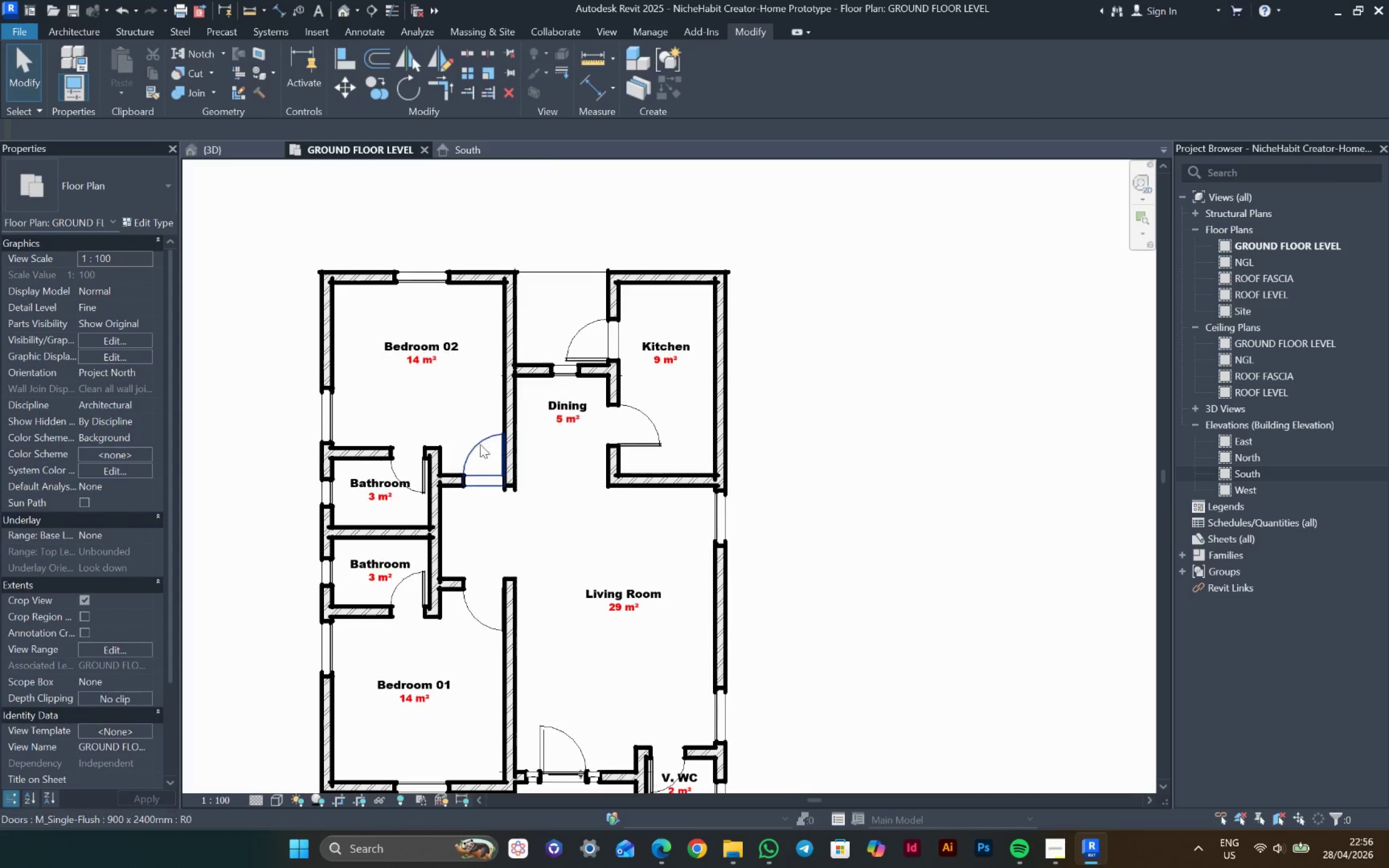 
wait(6.53)
 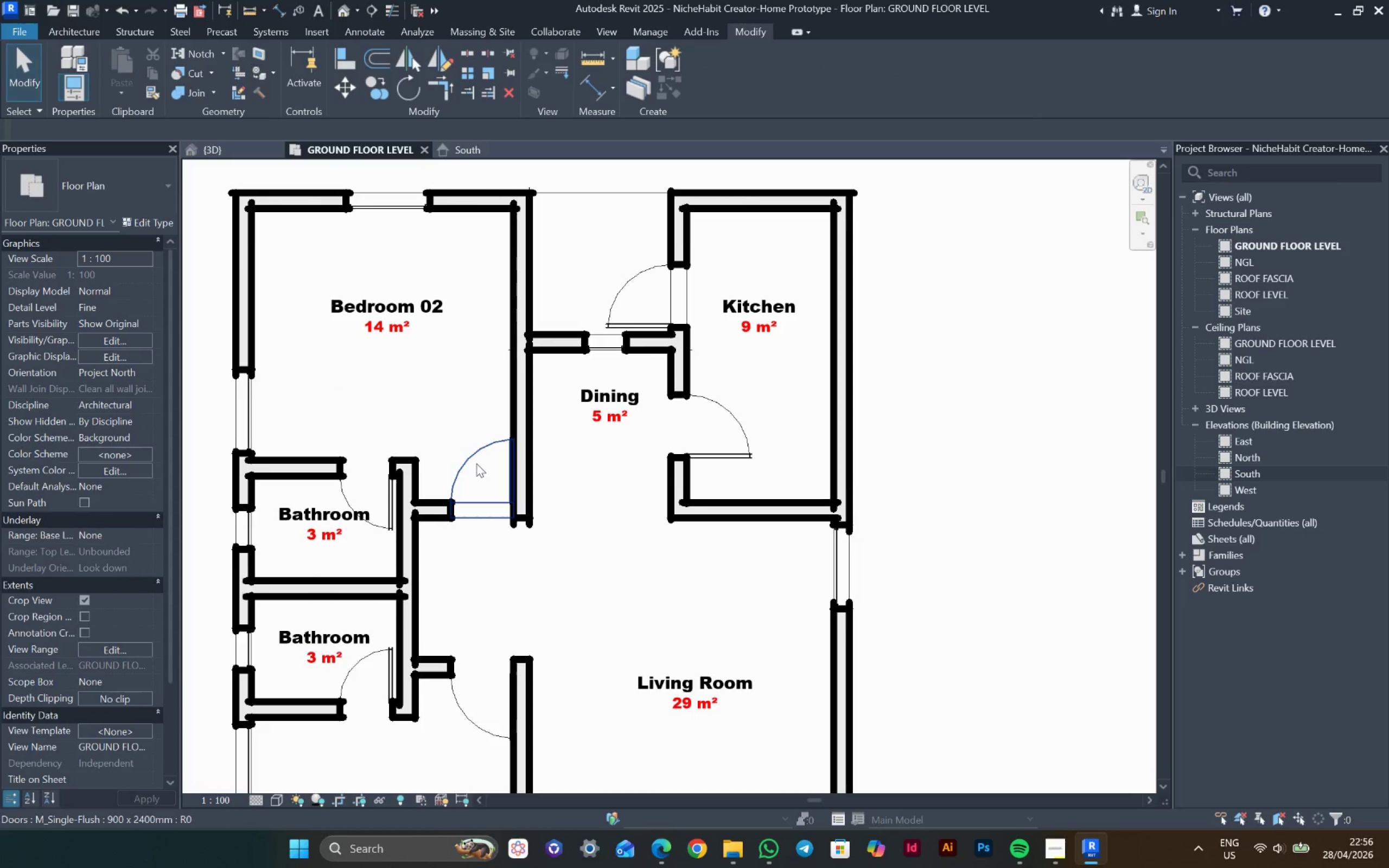 
left_click([476, 463])
 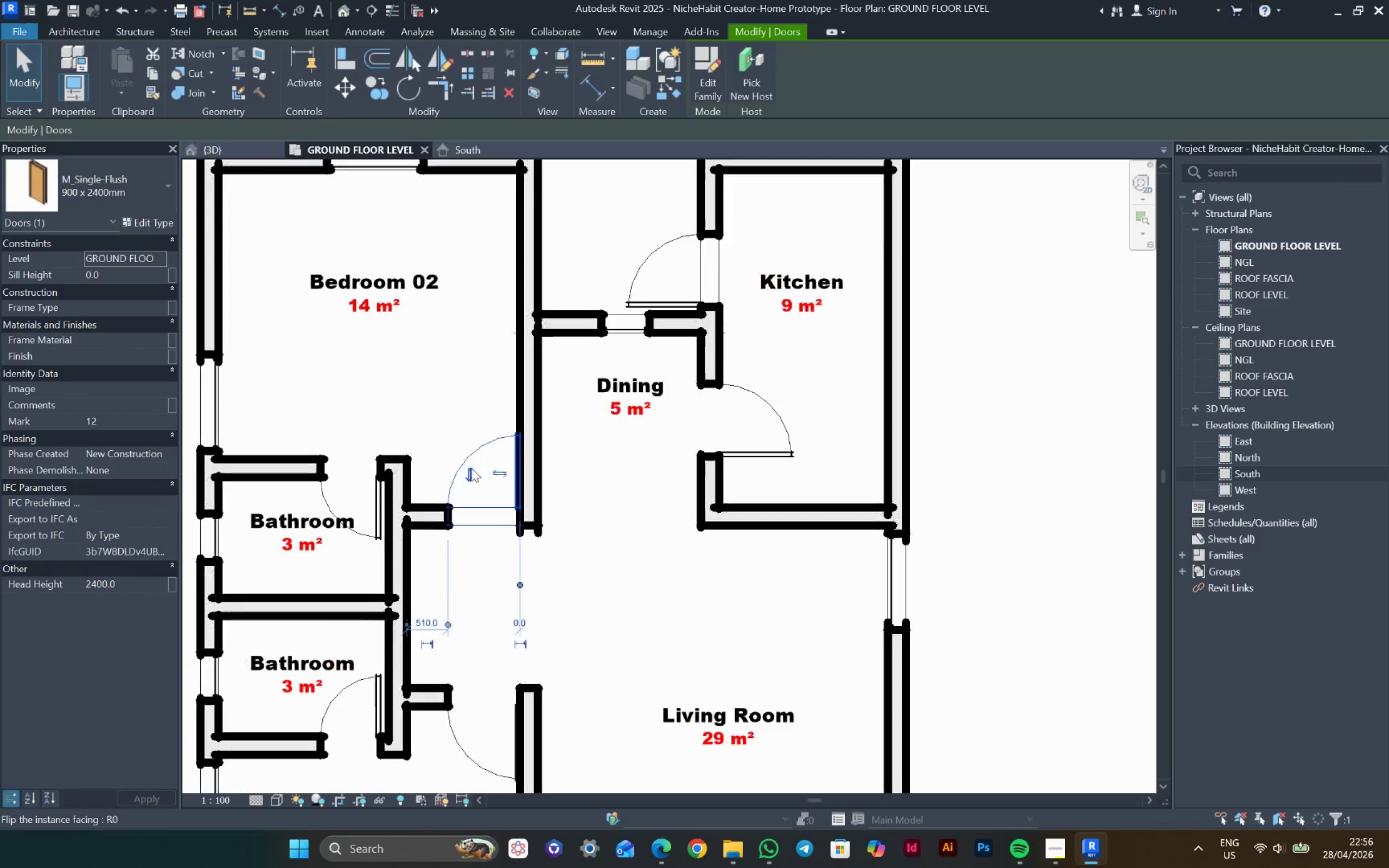 
scroll: coordinate [472, 468], scroll_direction: up, amount: 7.0
 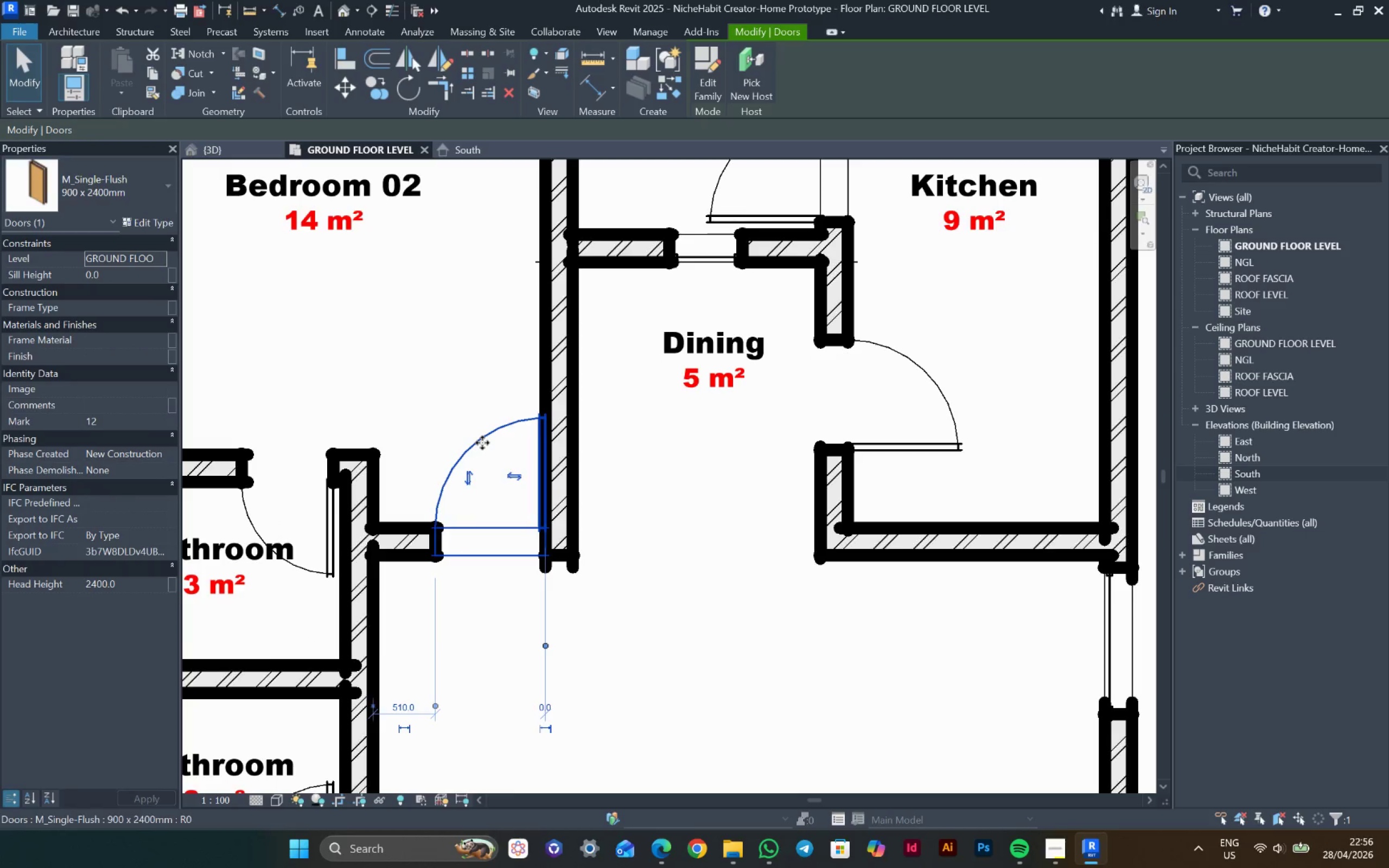 
left_click_drag(start_coordinate=[482, 443], to_coordinate=[447, 445])
 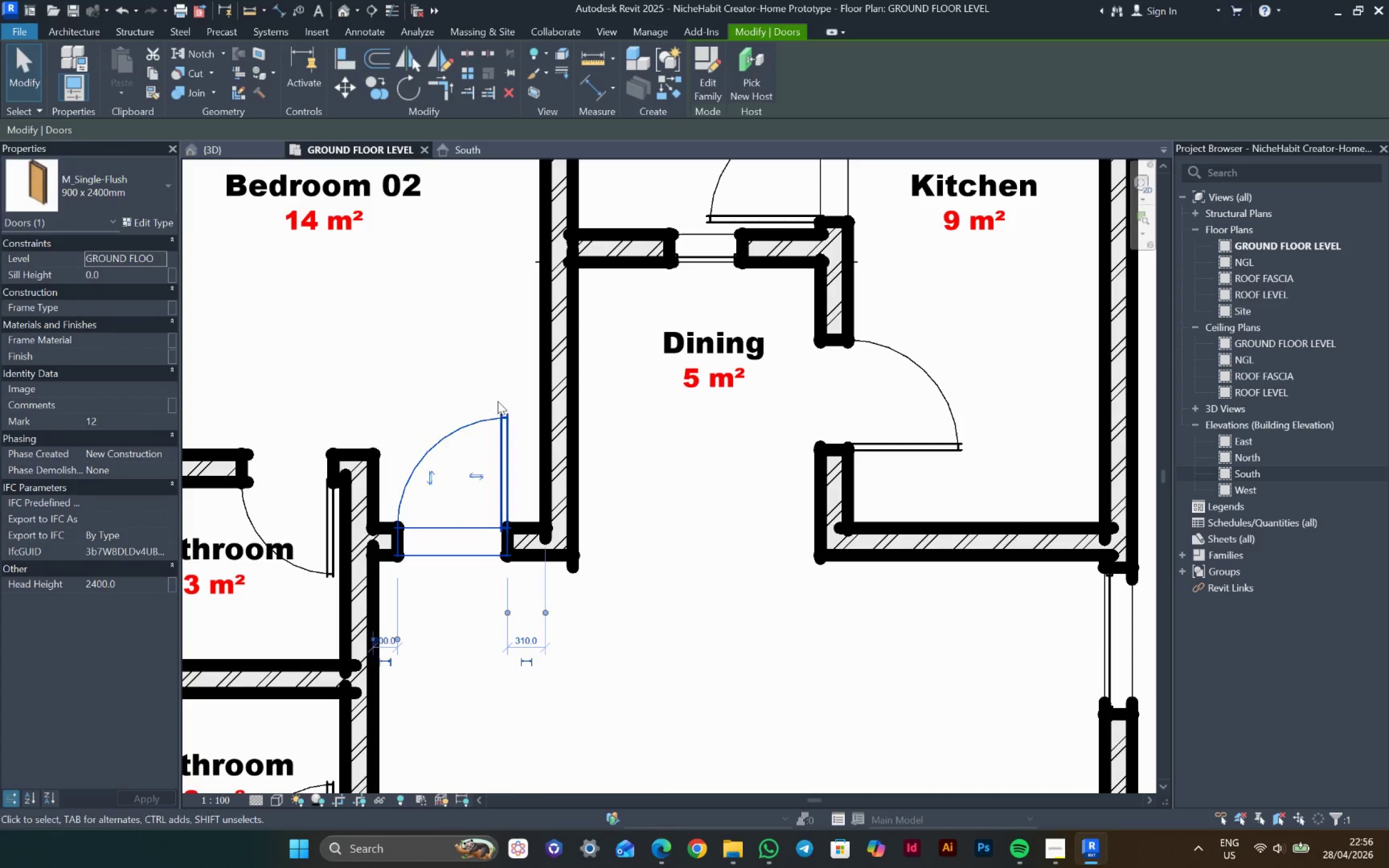 
key(Escape)
 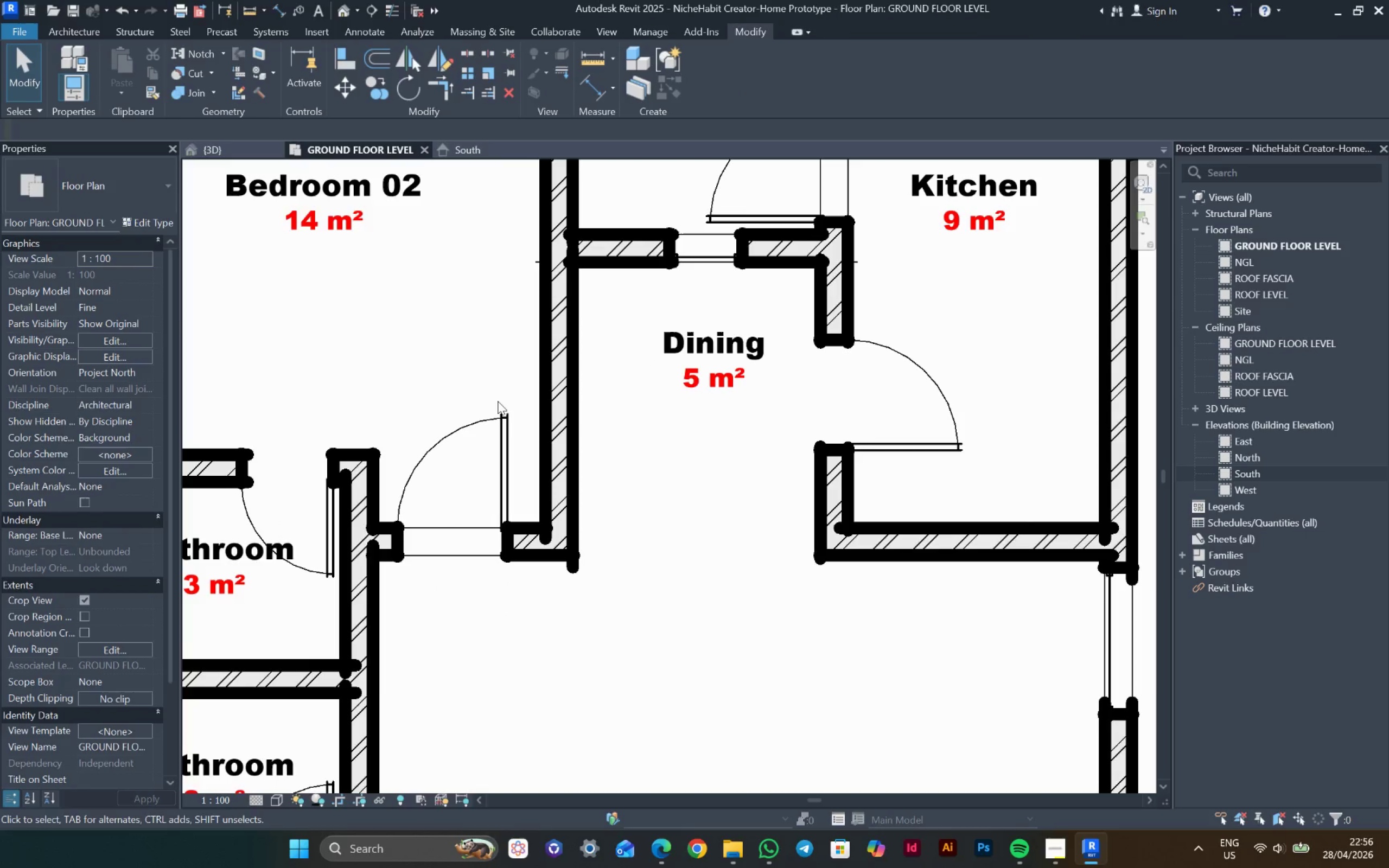 
key(Escape)
 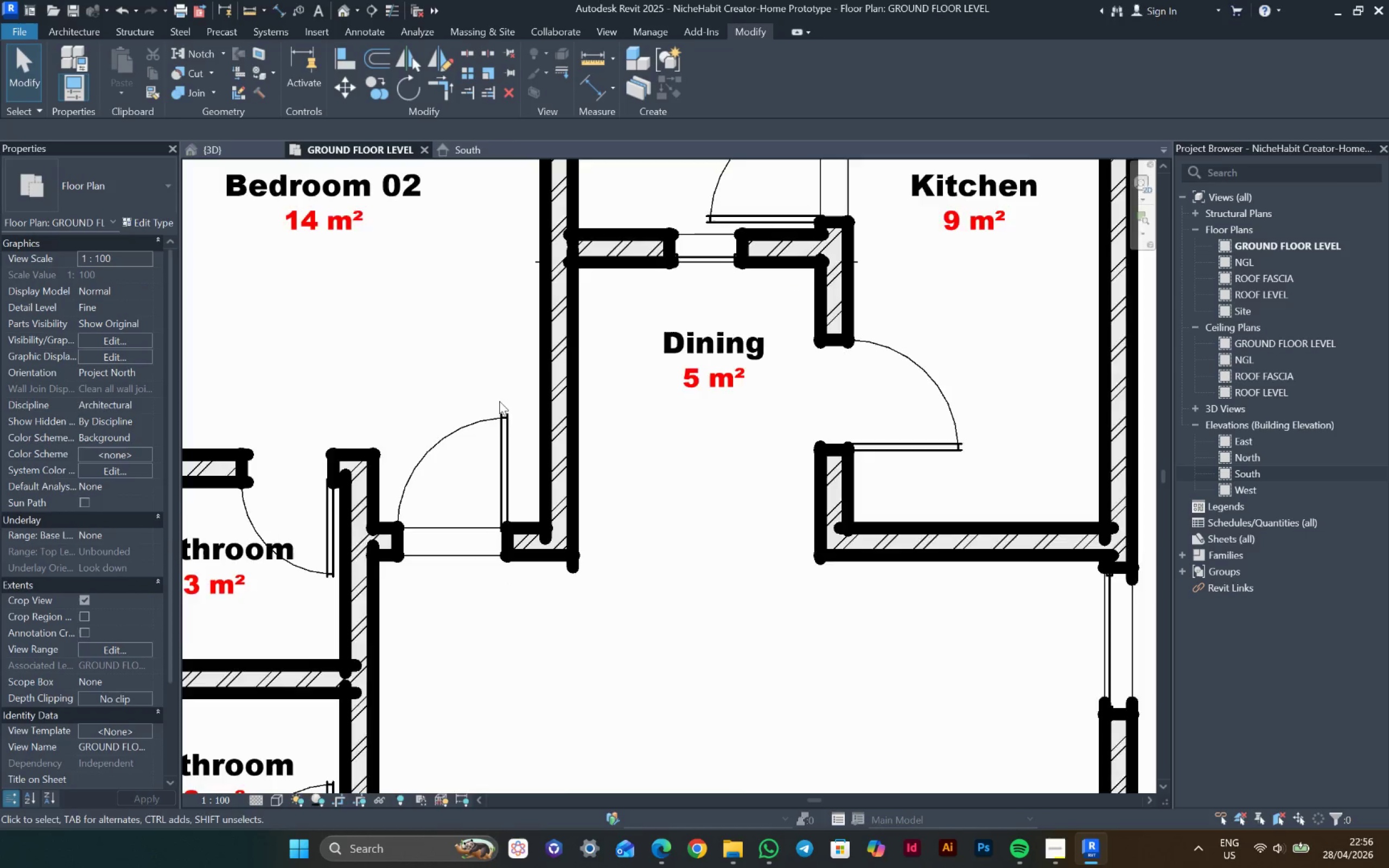 
key(D)
 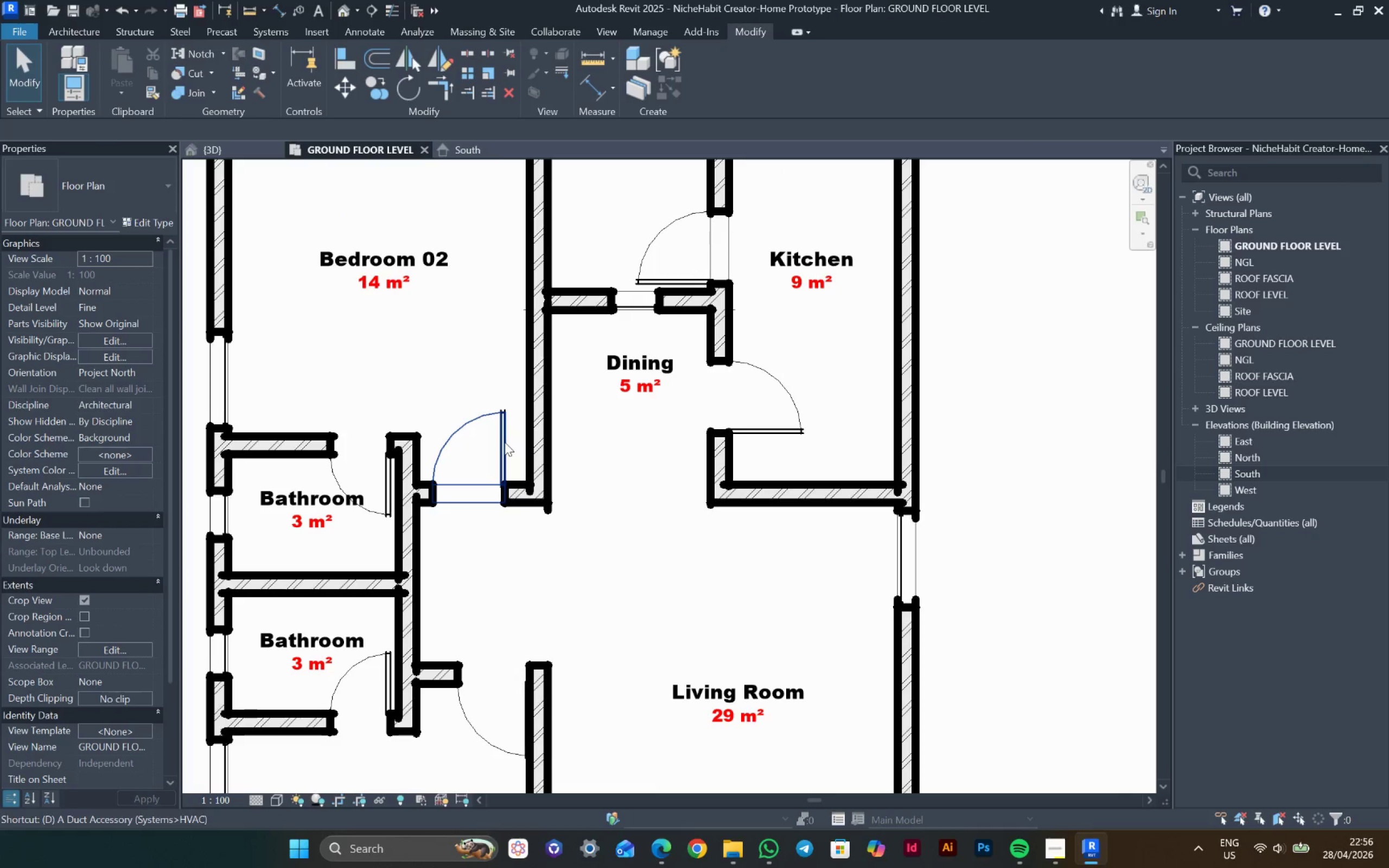 
scroll: coordinate [501, 403], scroll_direction: down, amount: 3.0
 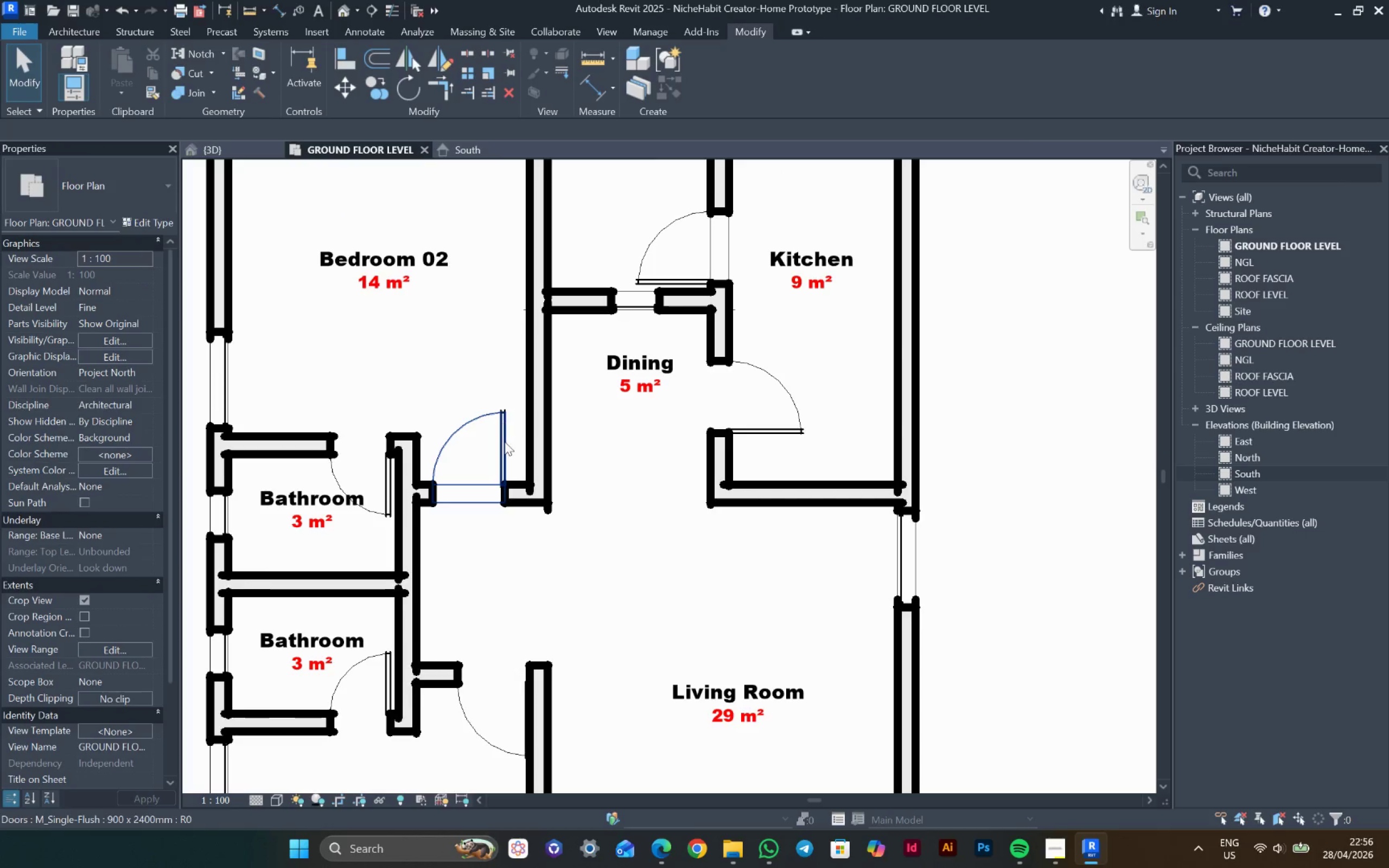 
key(L)
 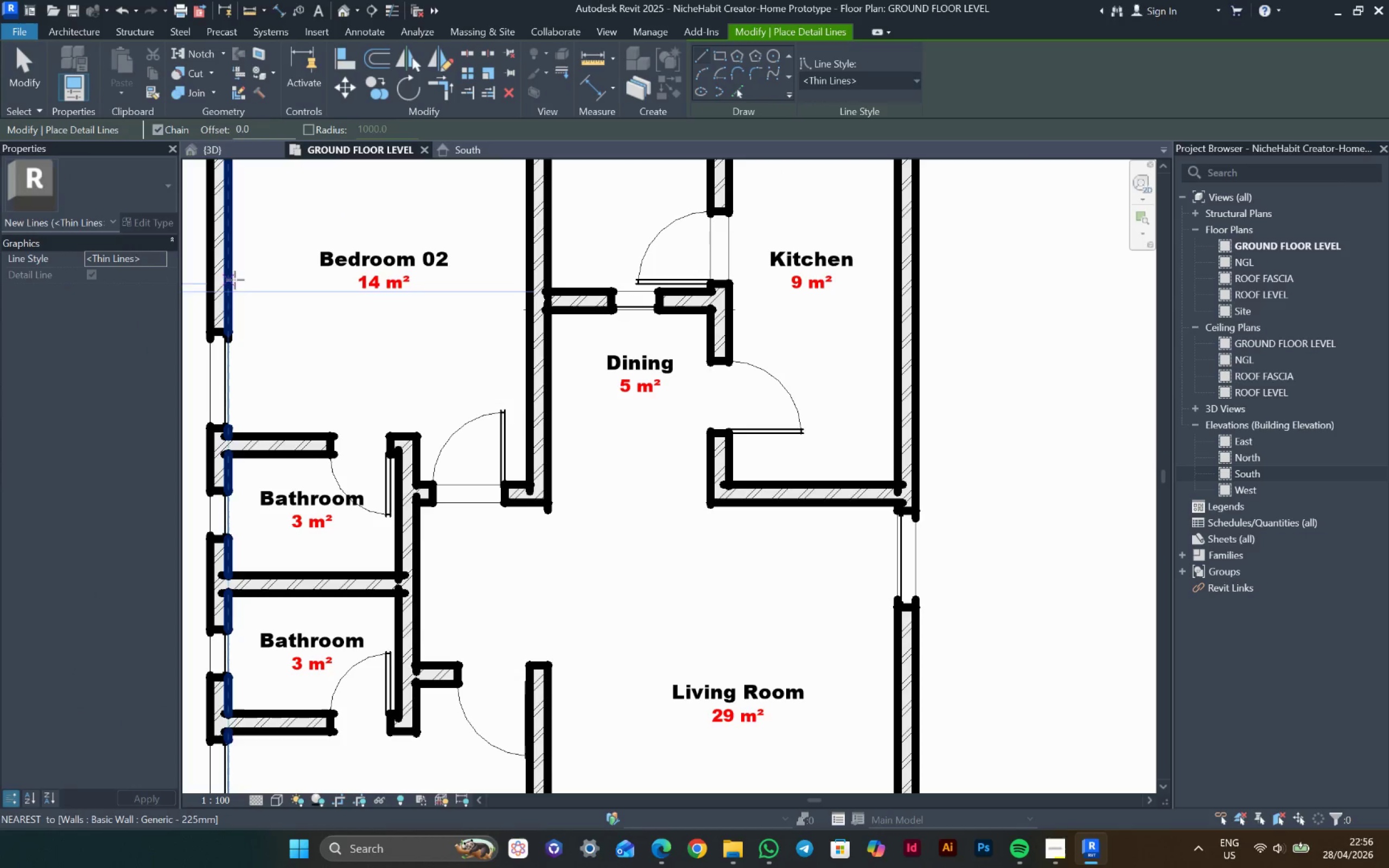 
left_click([231, 277])
 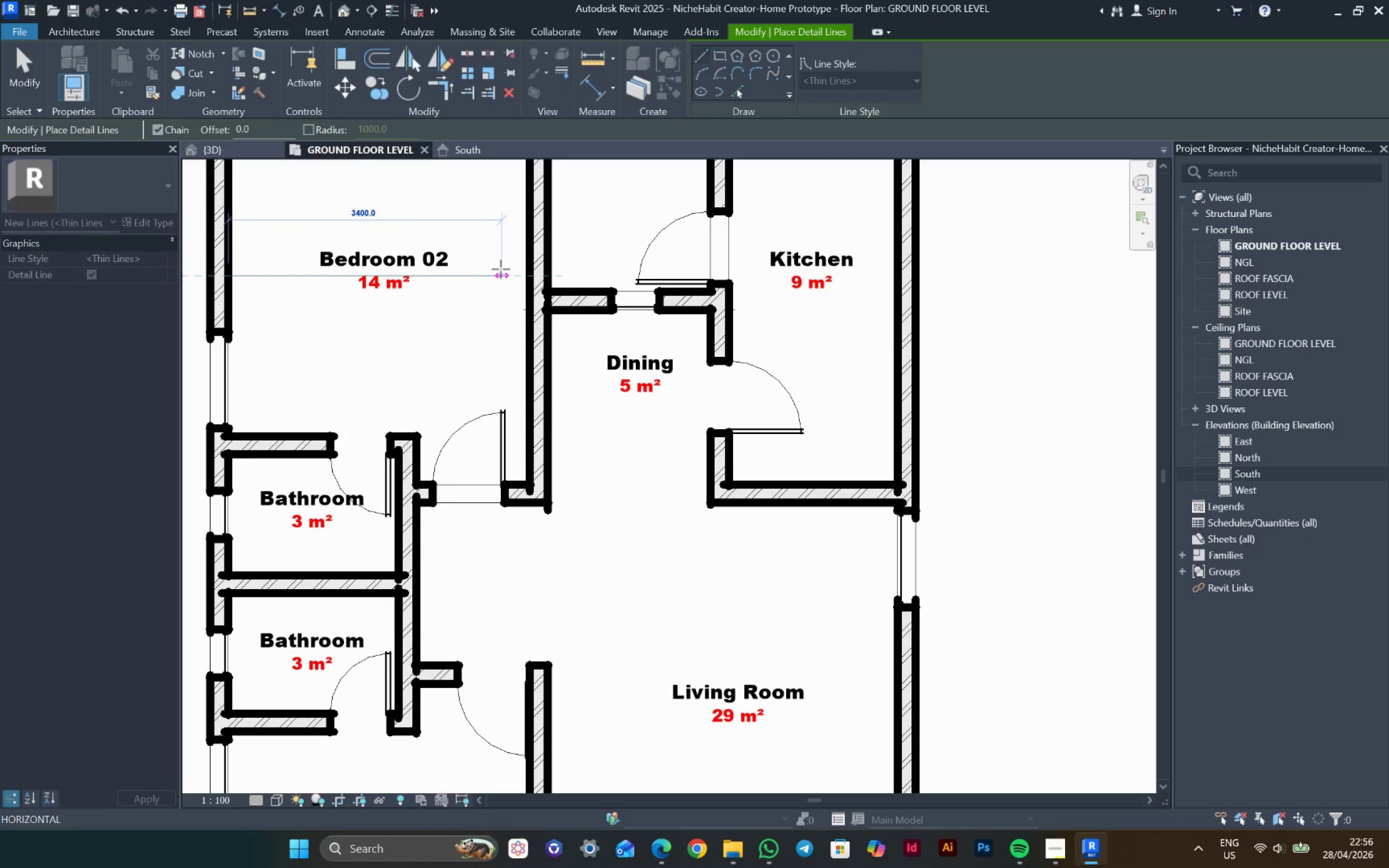 
type(3600)
 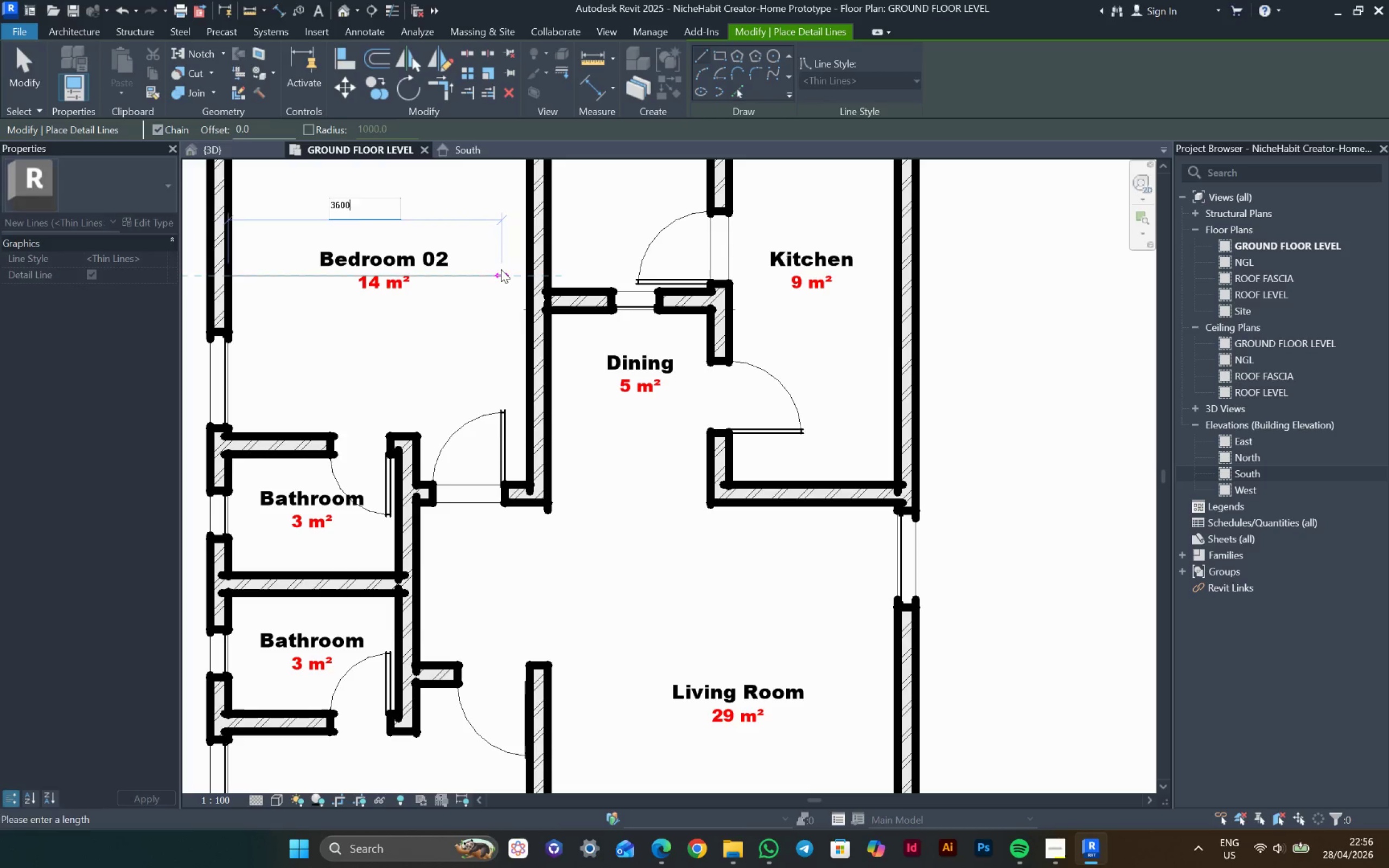 
key(Enter)
 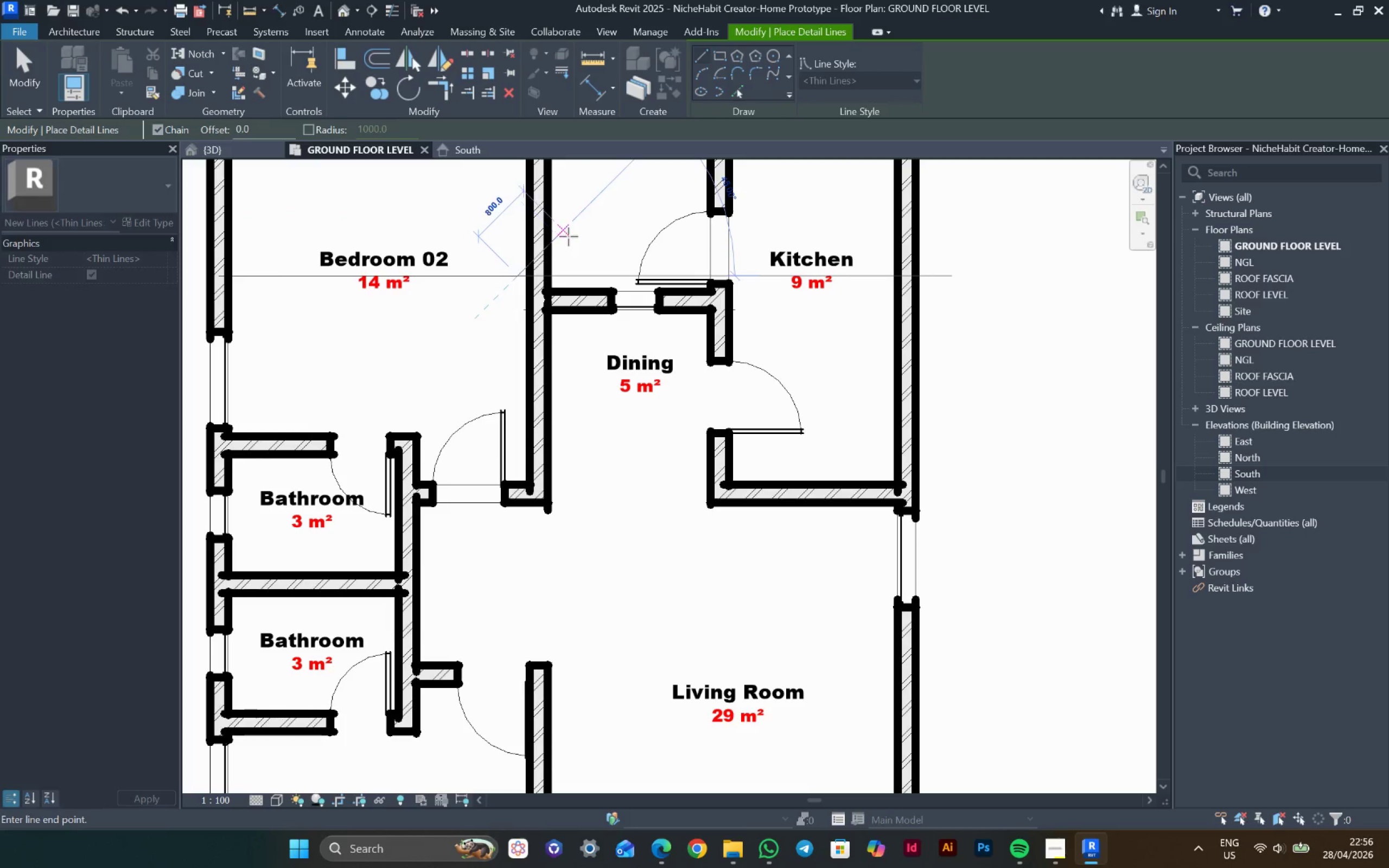 
key(Escape)
key(Escape)
type(al)
 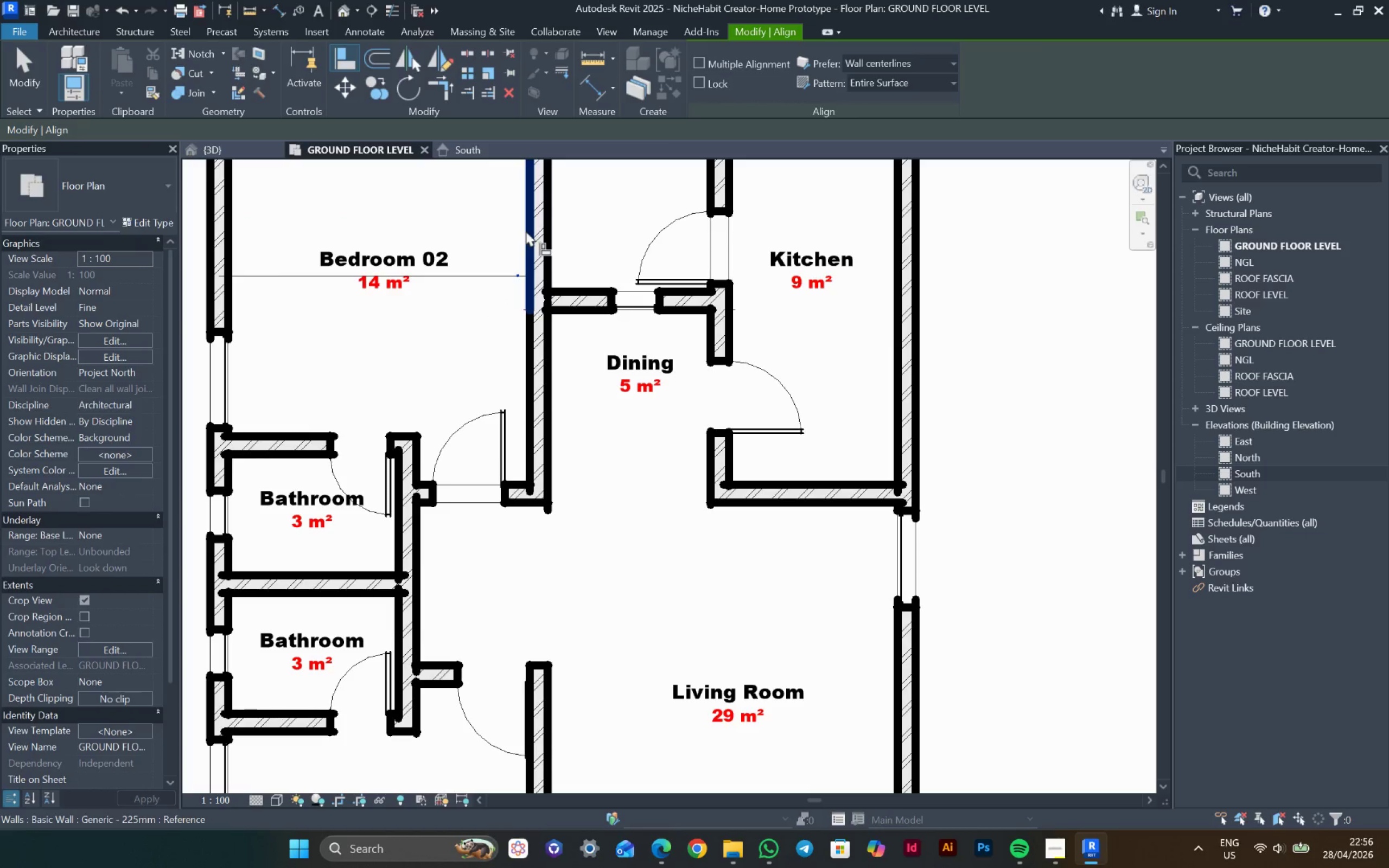 
left_click([526, 231])
 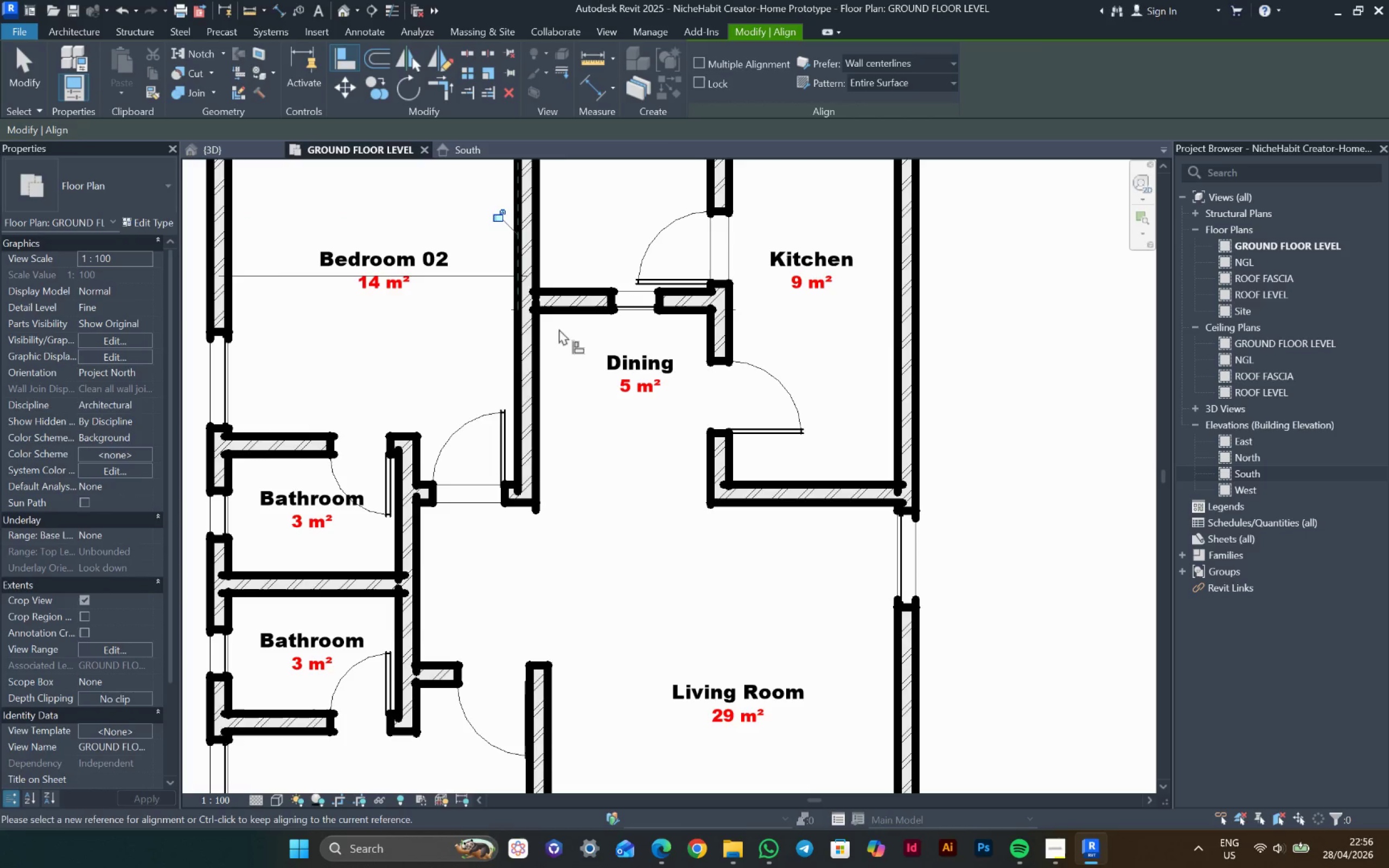 
key(Escape)
 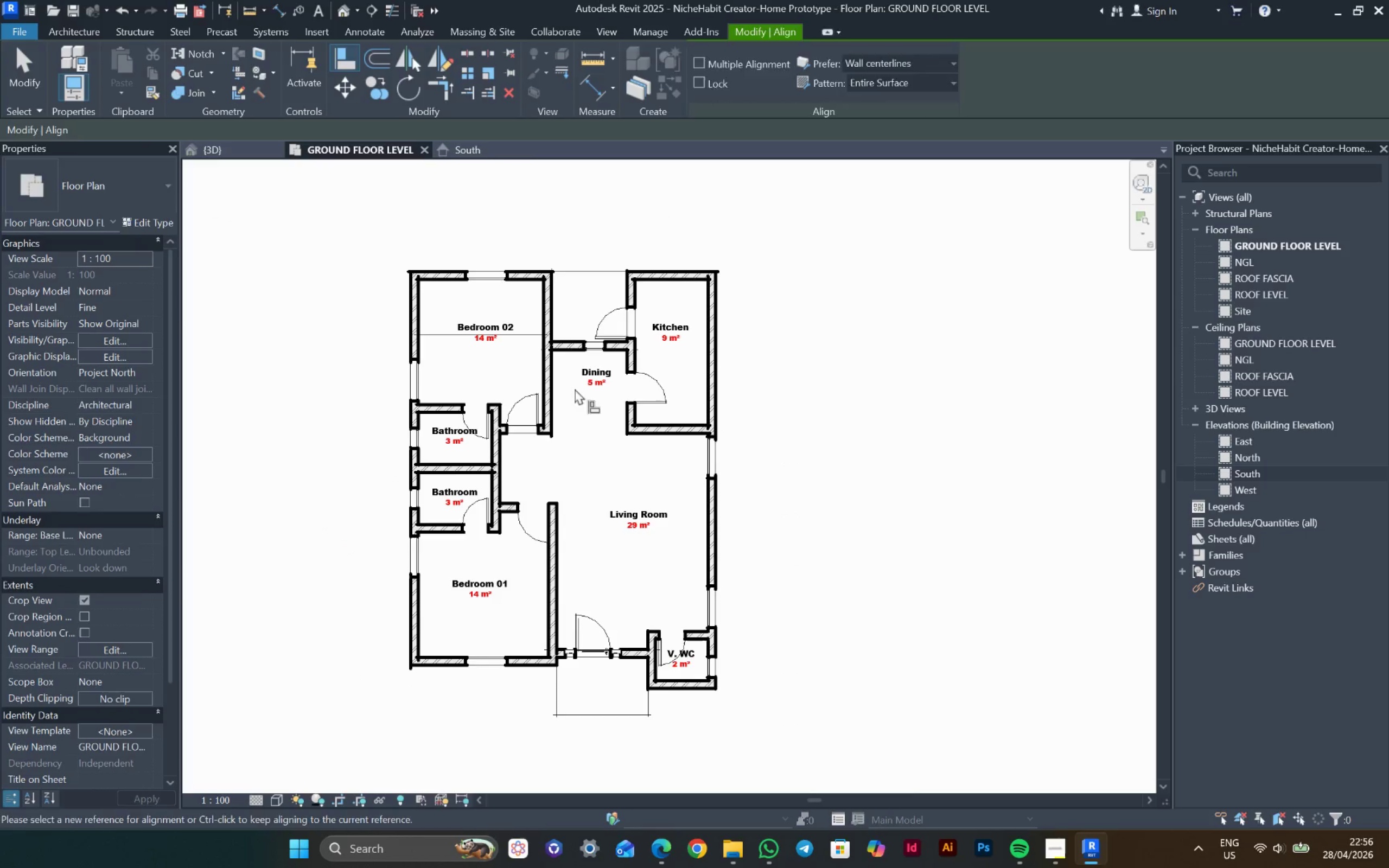 
scroll: coordinate [563, 382], scroll_direction: down, amount: 6.0
 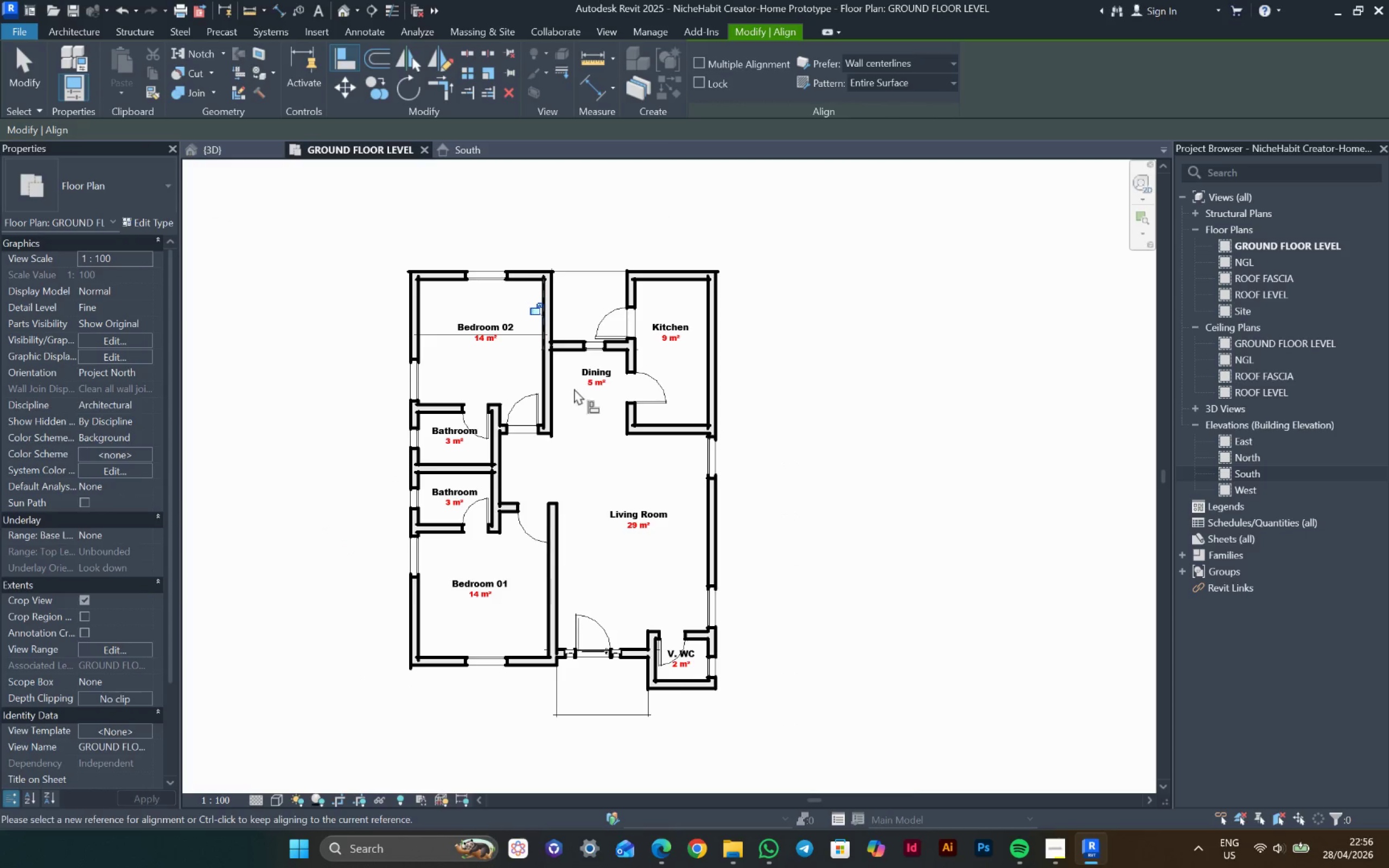 
key(Escape)
 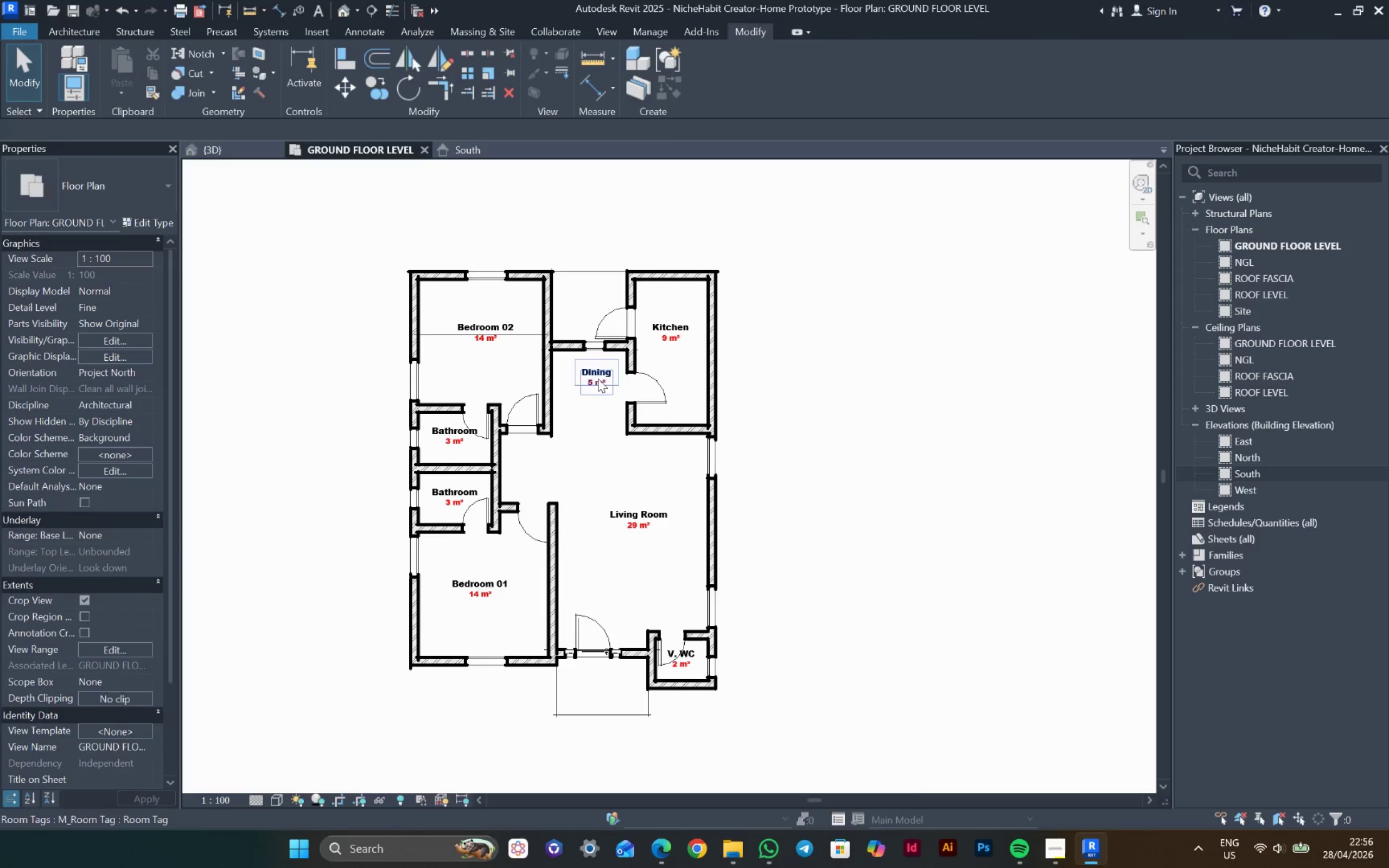 
left_click_drag(start_coordinate=[598, 379], to_coordinate=[488, 292])
 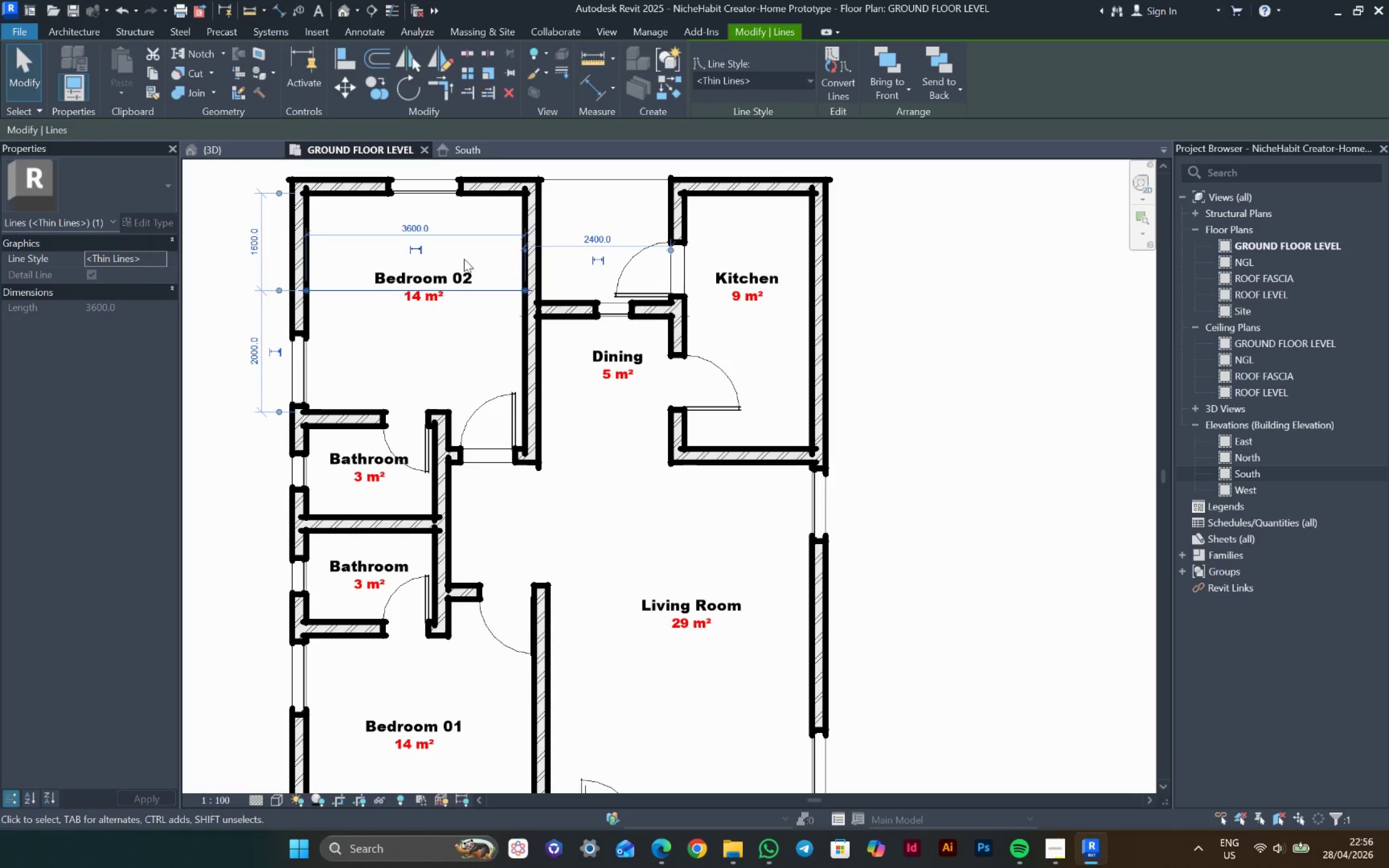 
scroll: coordinate [568, 394], scroll_direction: up, amount: 4.0
 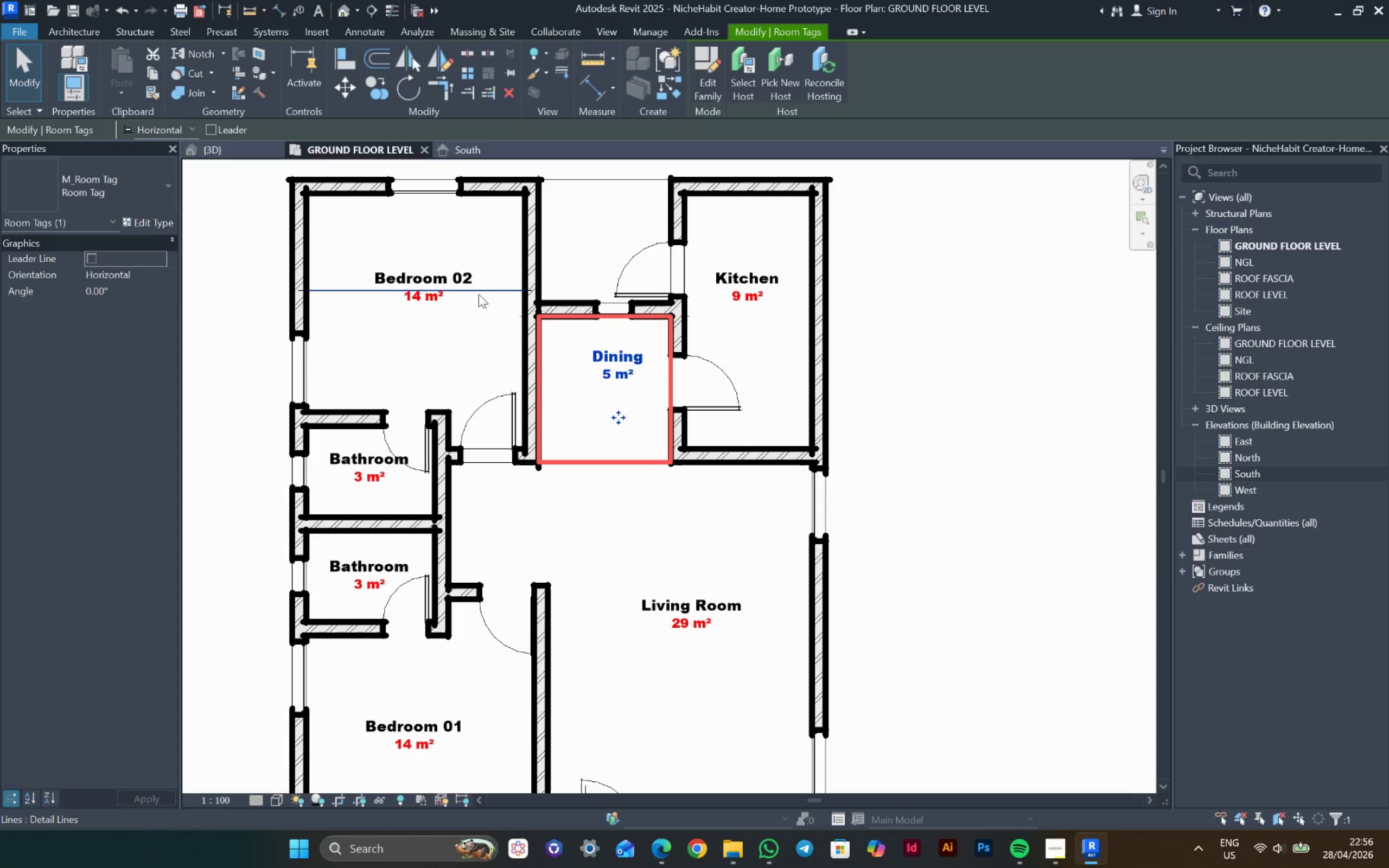 
left_click([488, 292])
 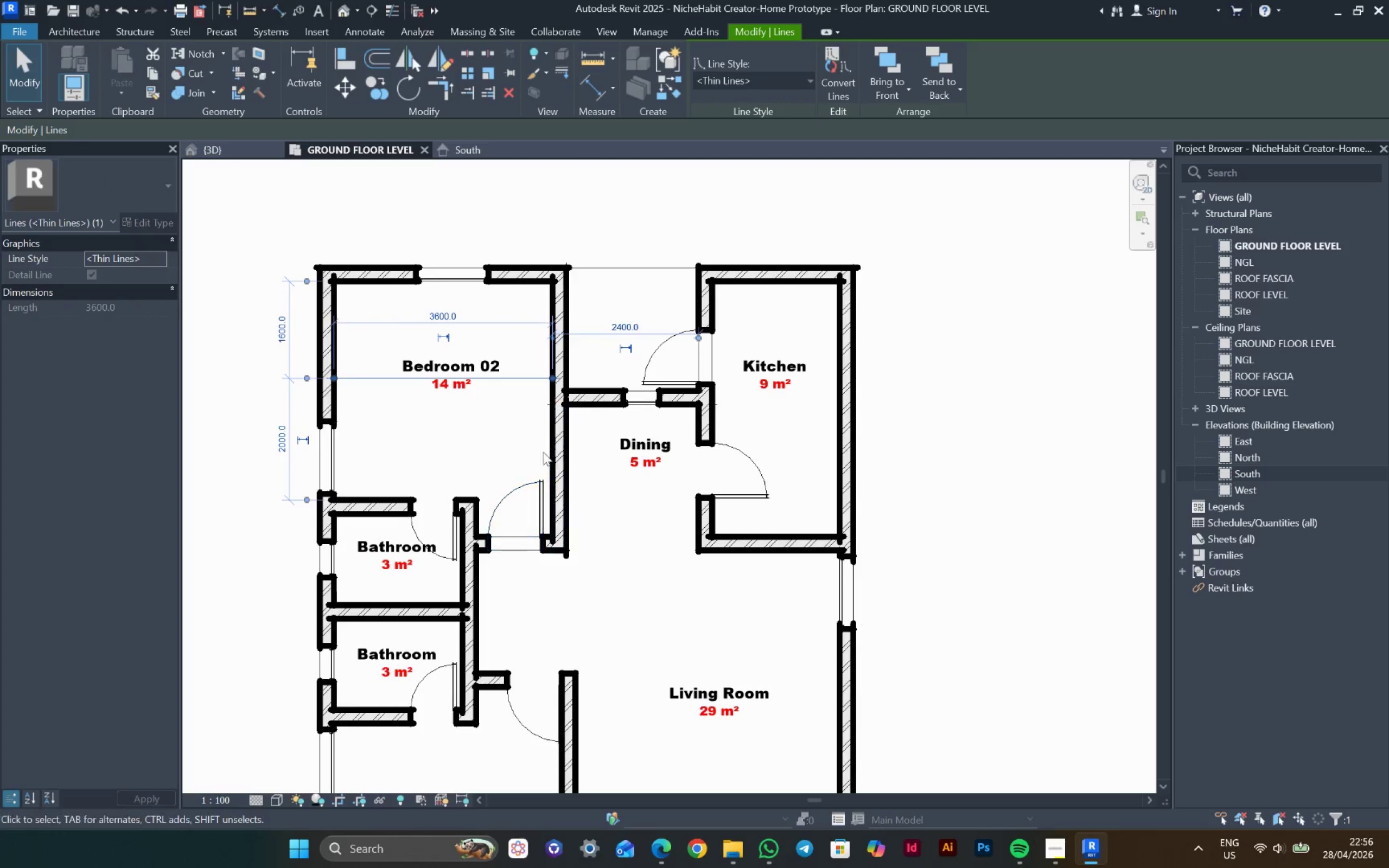 
left_click([667, 445])
 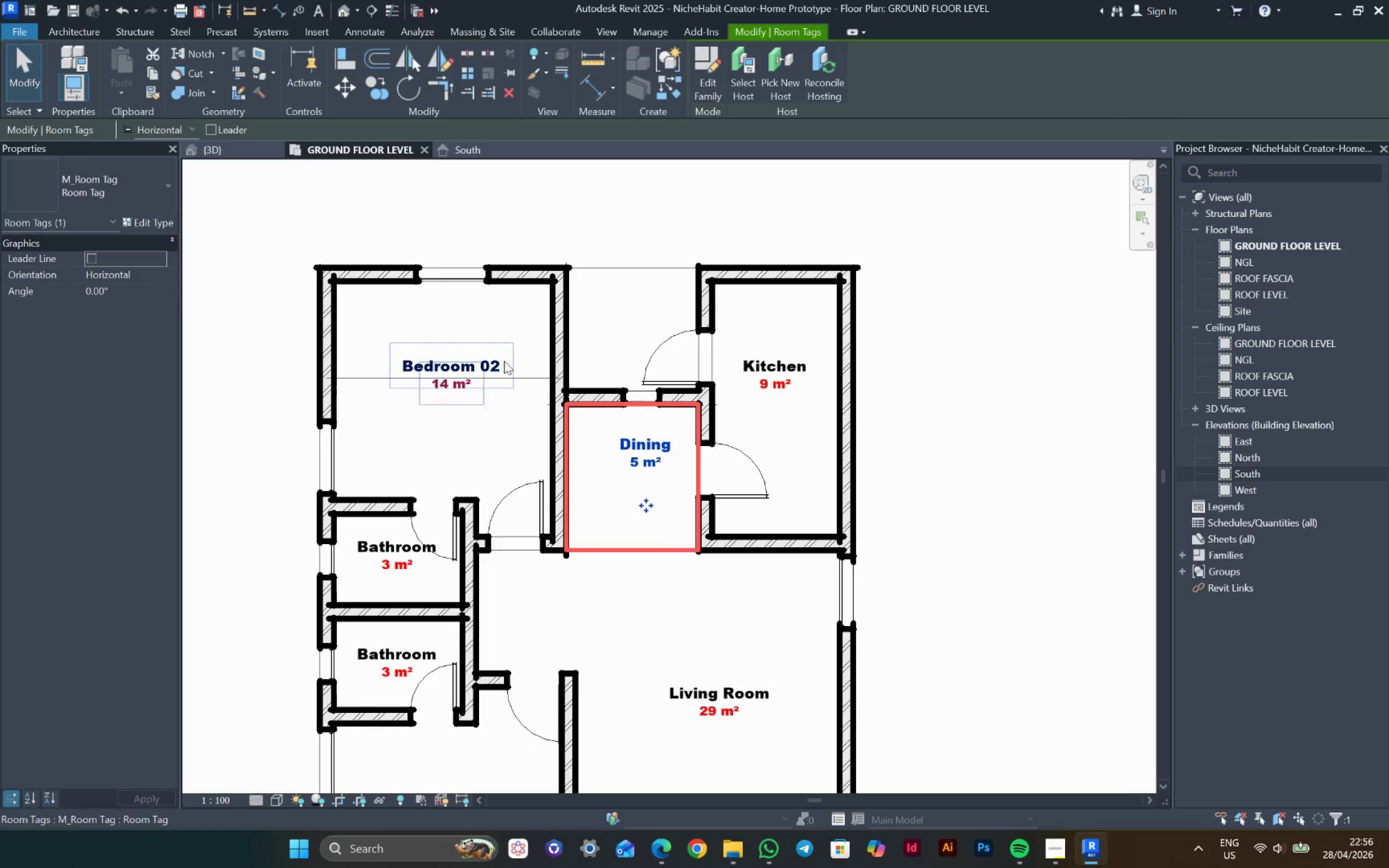 
scroll: coordinate [479, 385], scroll_direction: up, amount: 3.0
 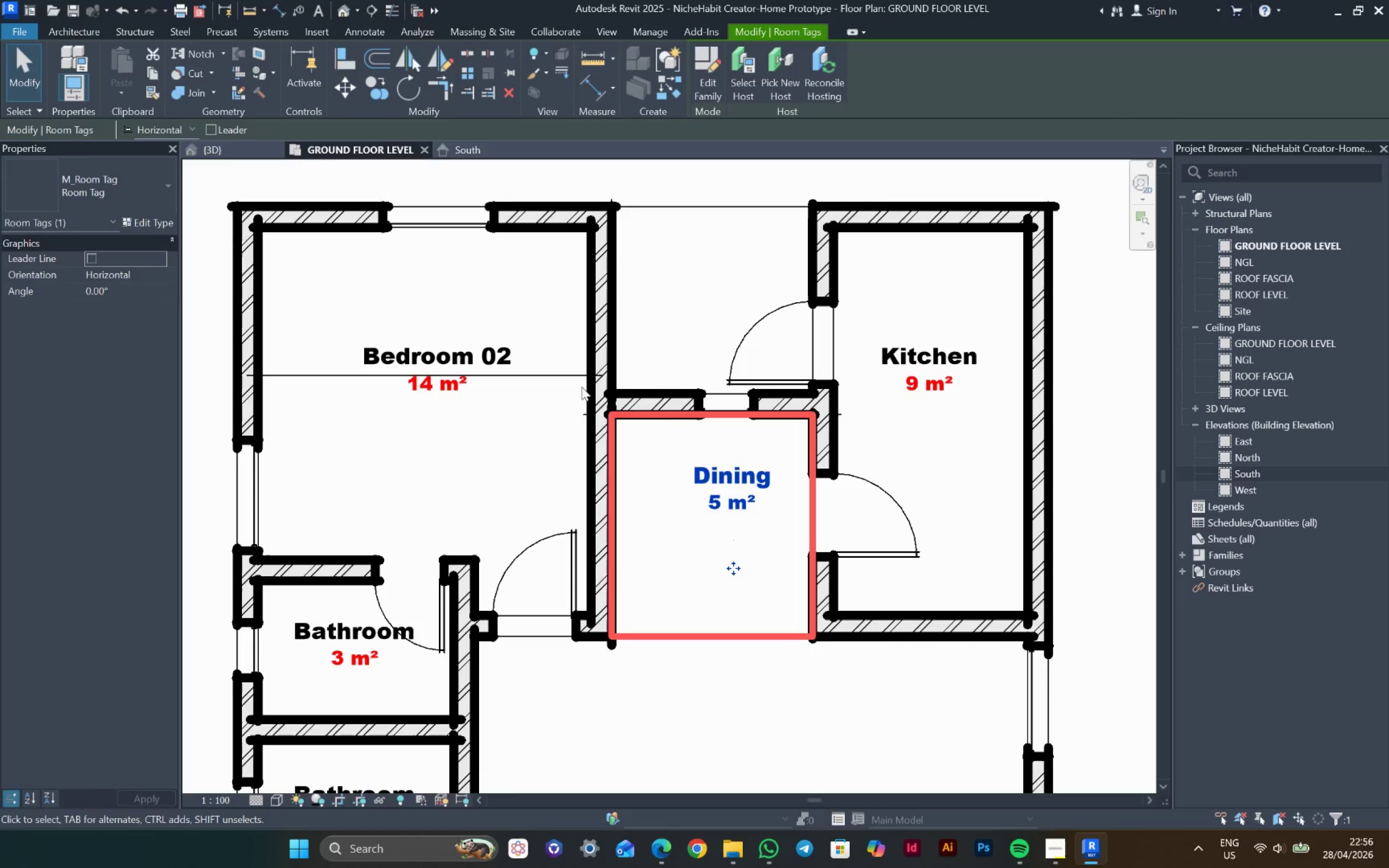 
left_click([564, 376])
 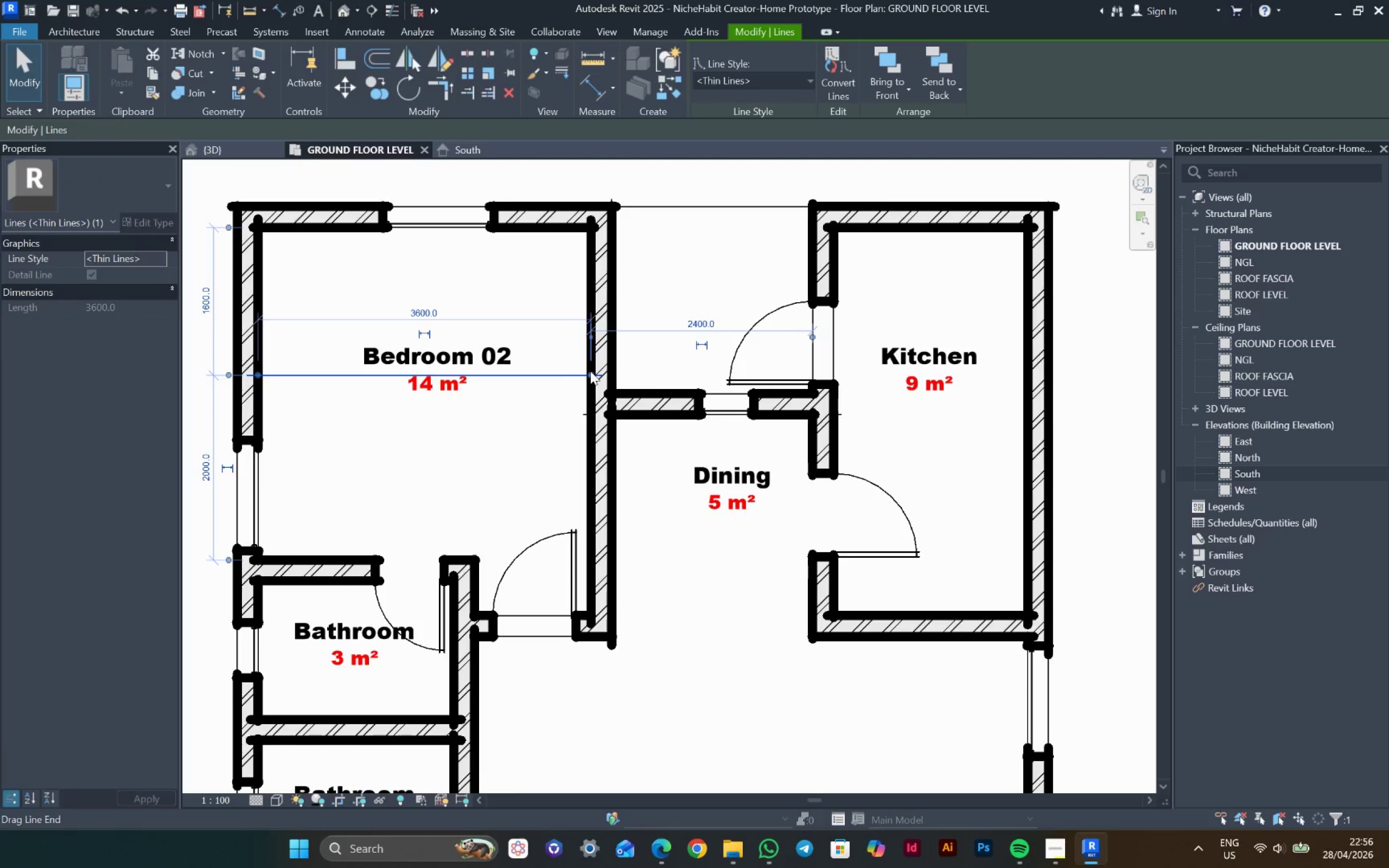 
left_click_drag(start_coordinate=[590, 371], to_coordinate=[568, 369])
 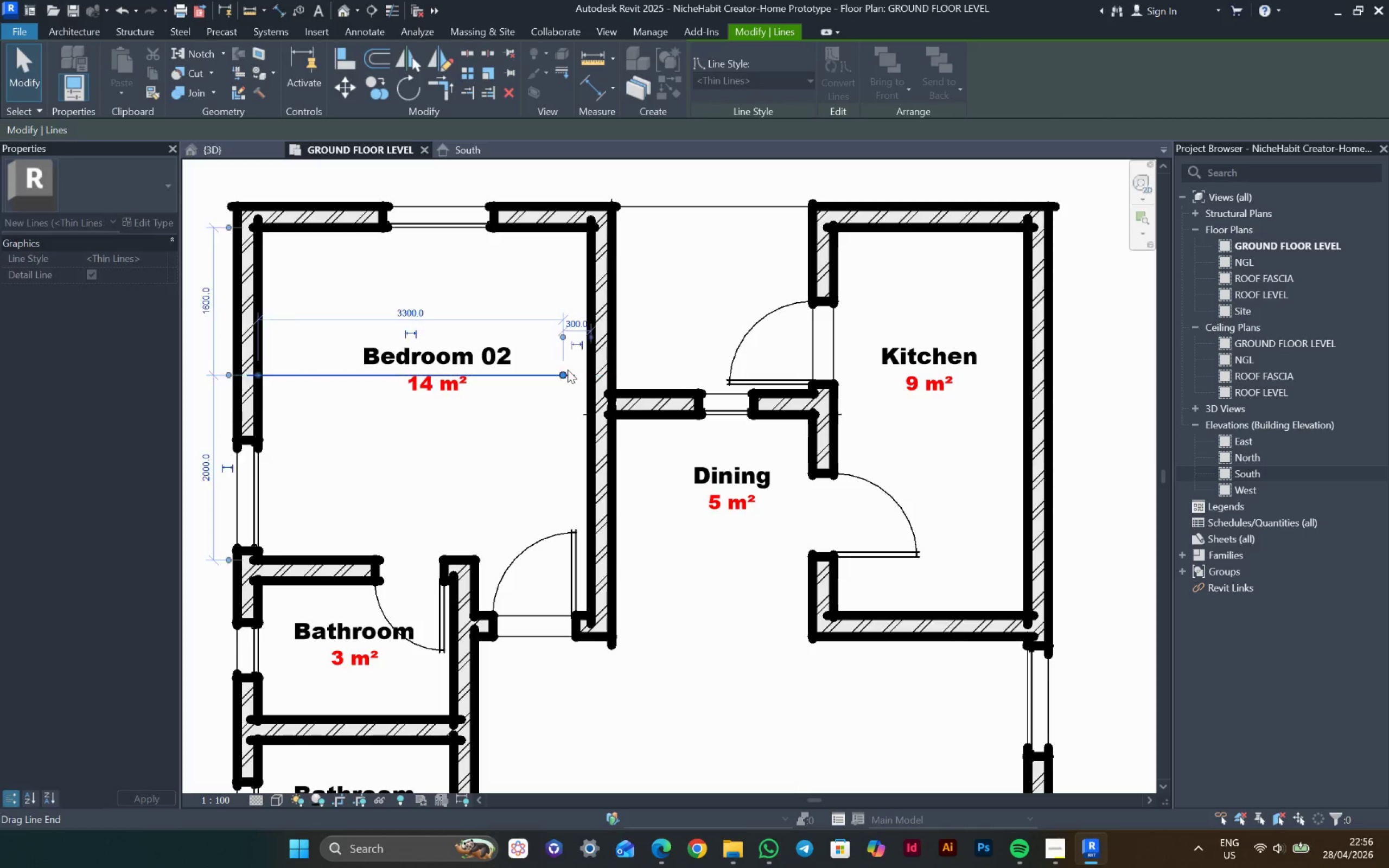 
key(Escape)
key(Escape)
type(al)
 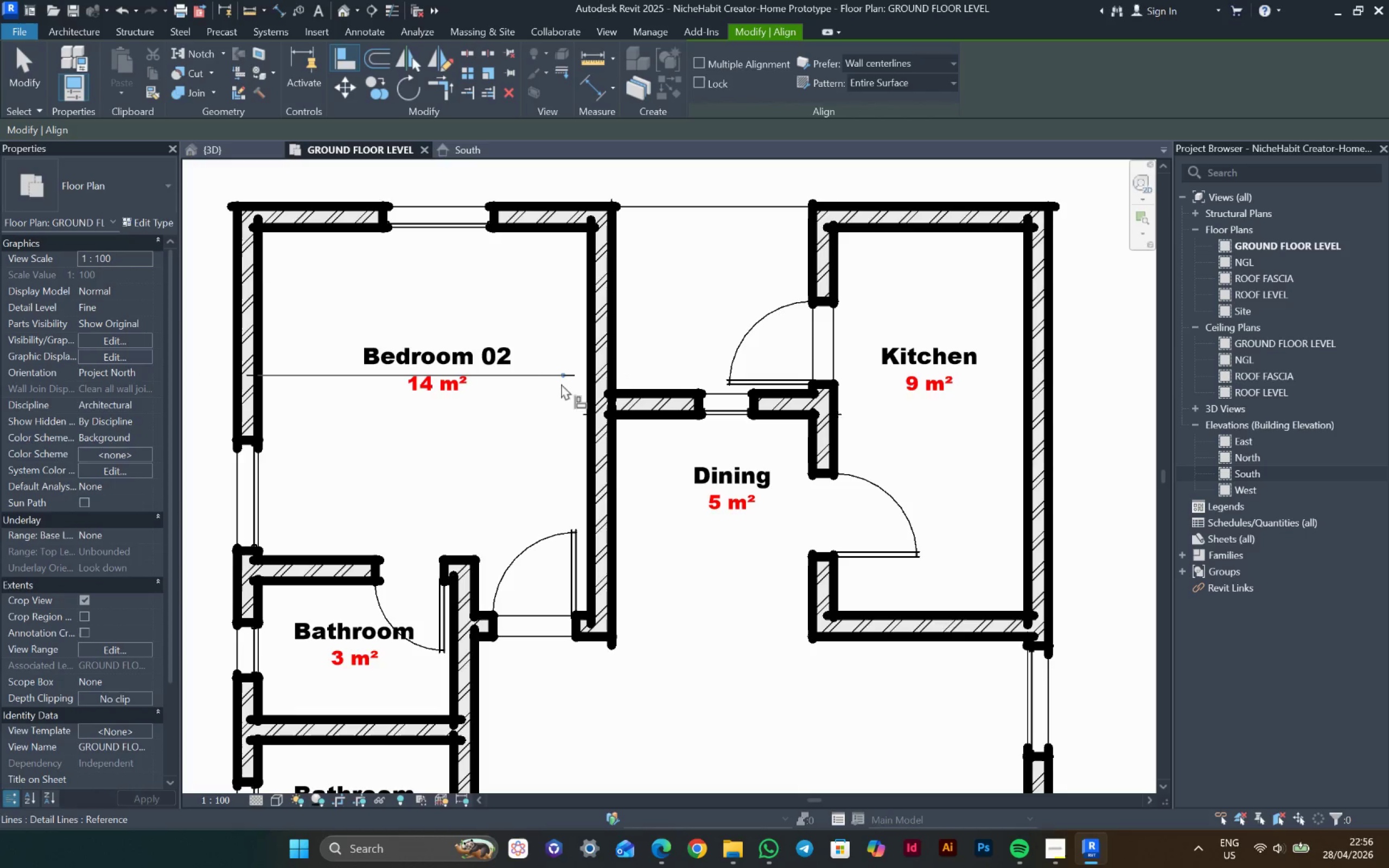 
left_click([562, 381])
 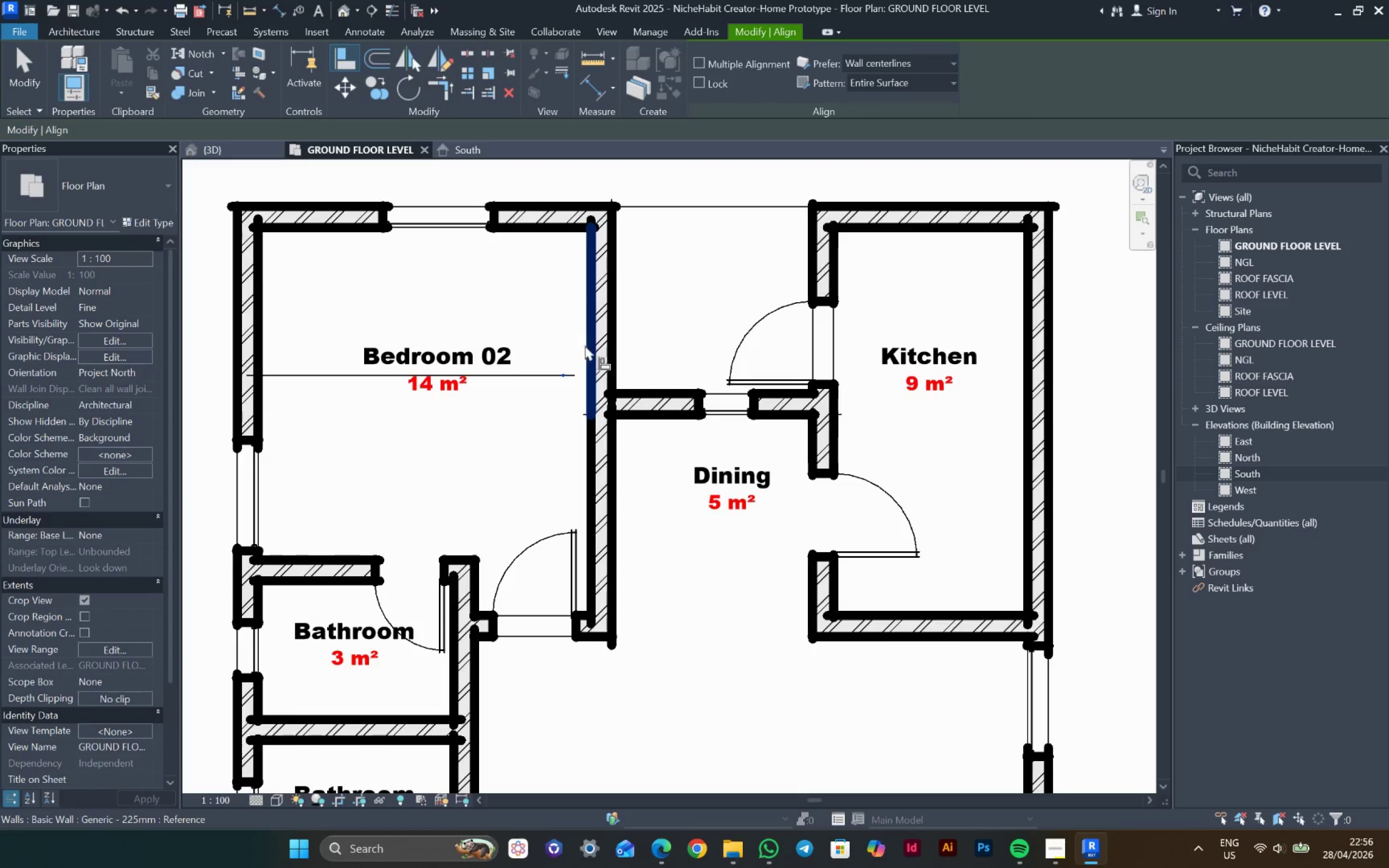 
left_click([586, 344])
 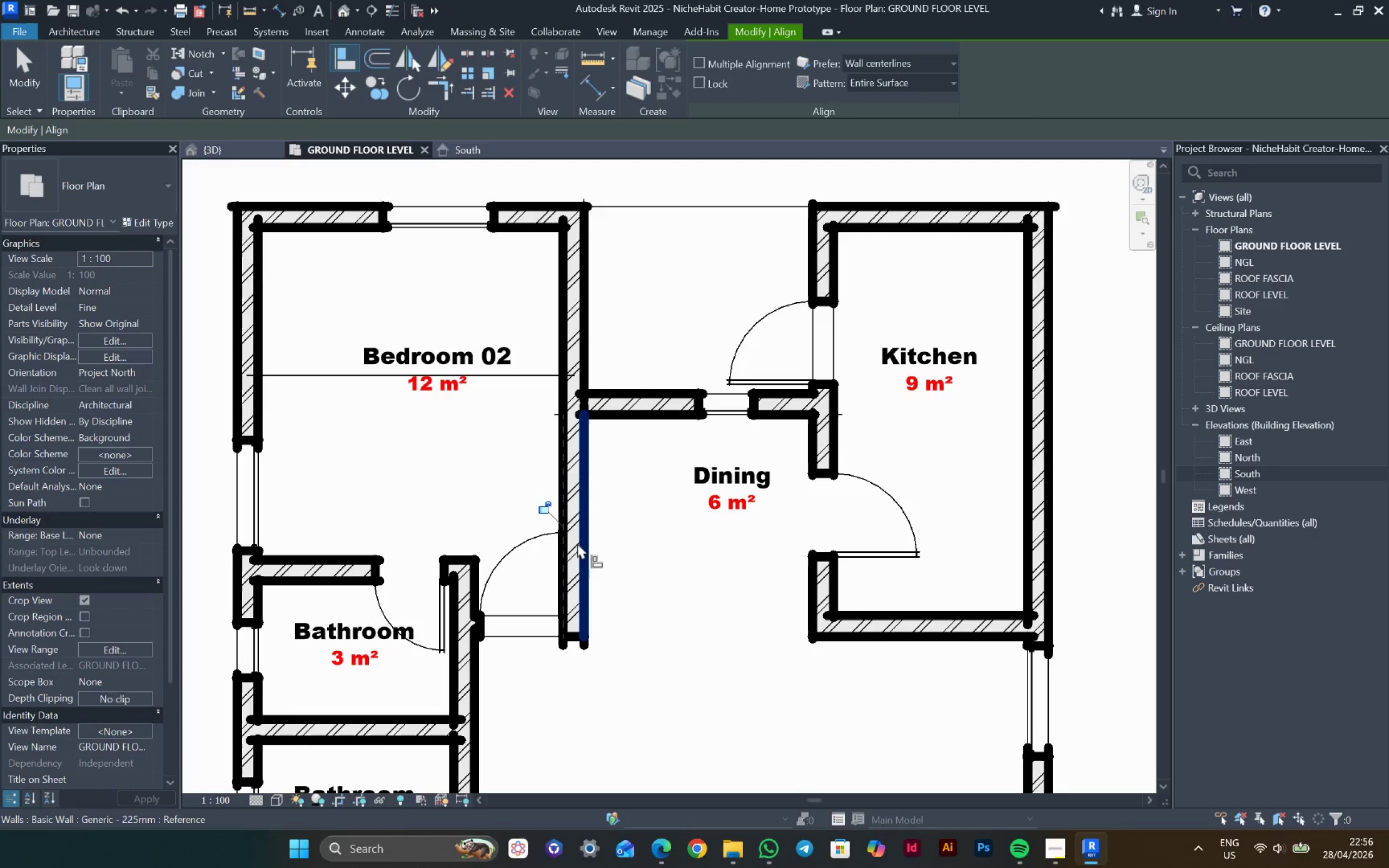 
key(Escape)
 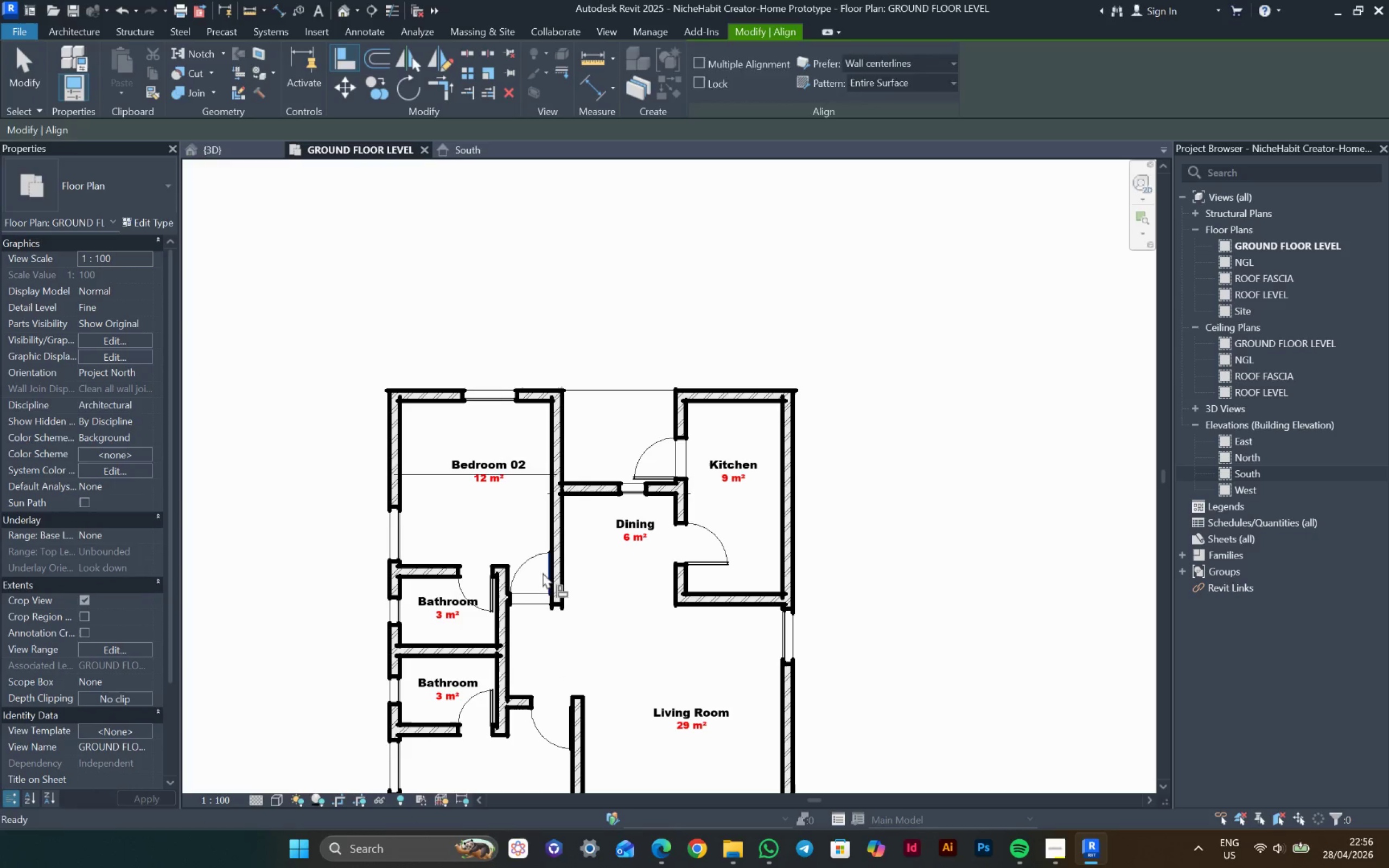 
key(Escape)
 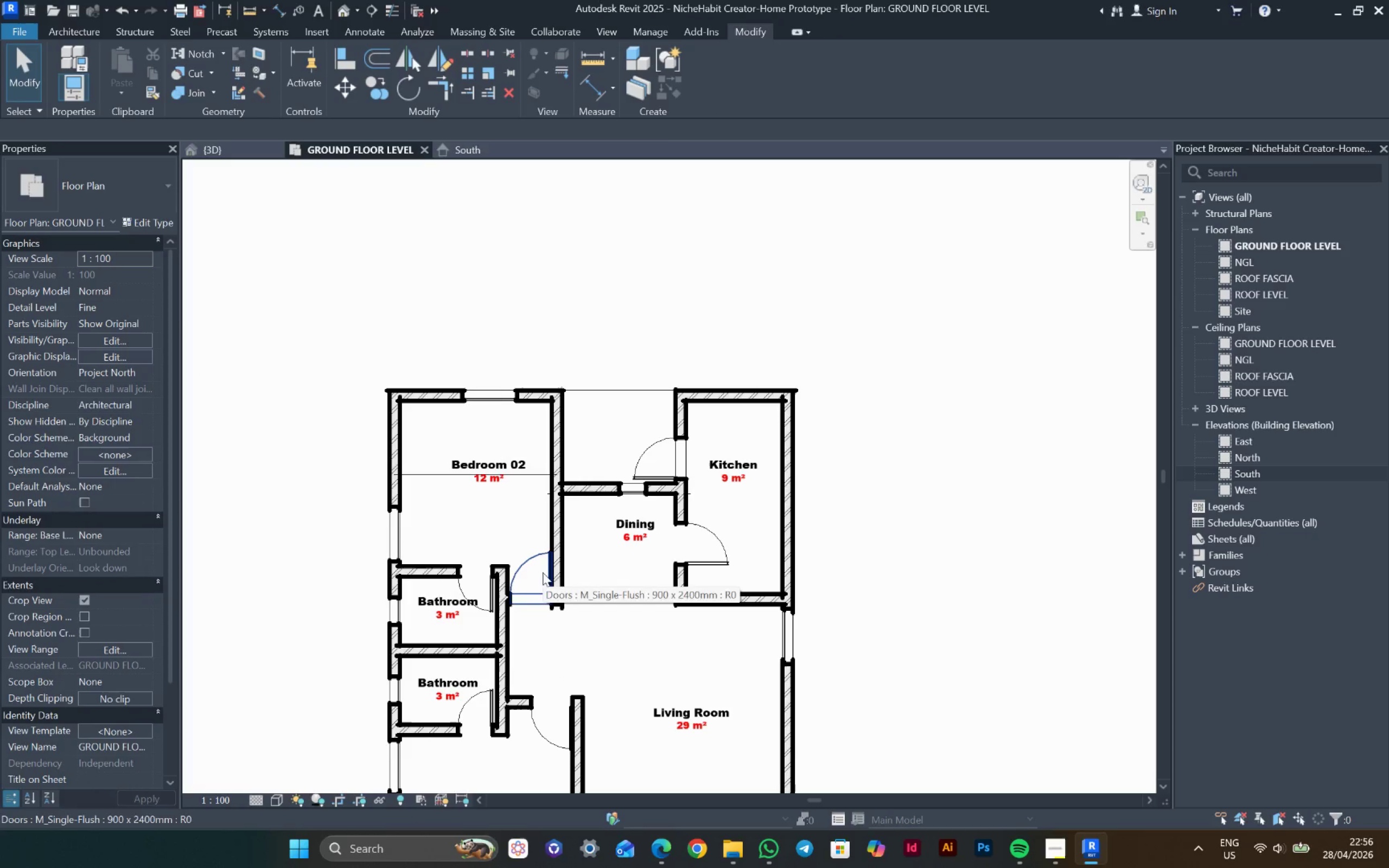 
scroll: coordinate [540, 572], scroll_direction: down, amount: 5.0
 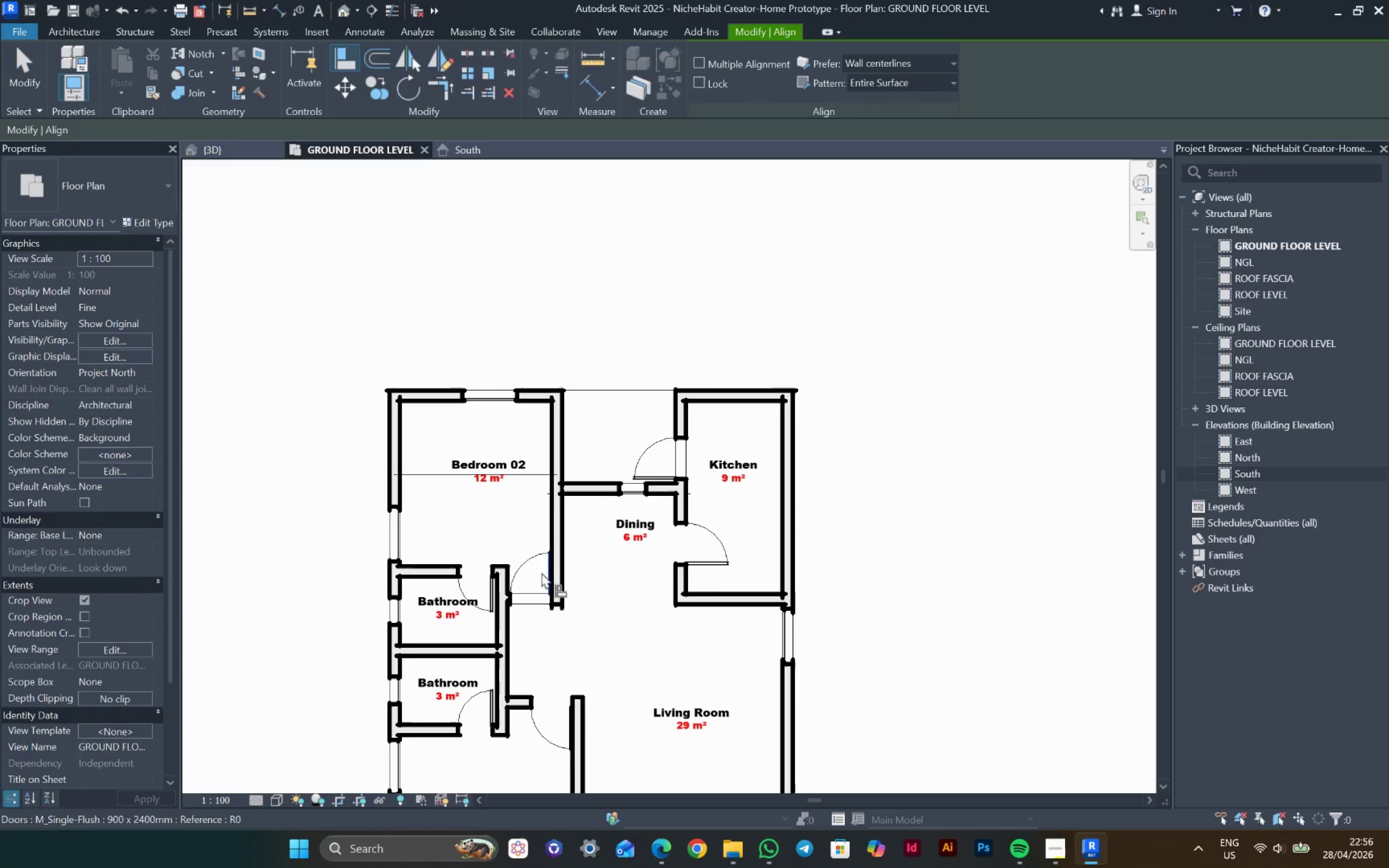 
scroll: coordinate [562, 536], scroll_direction: up, amount: 4.0
 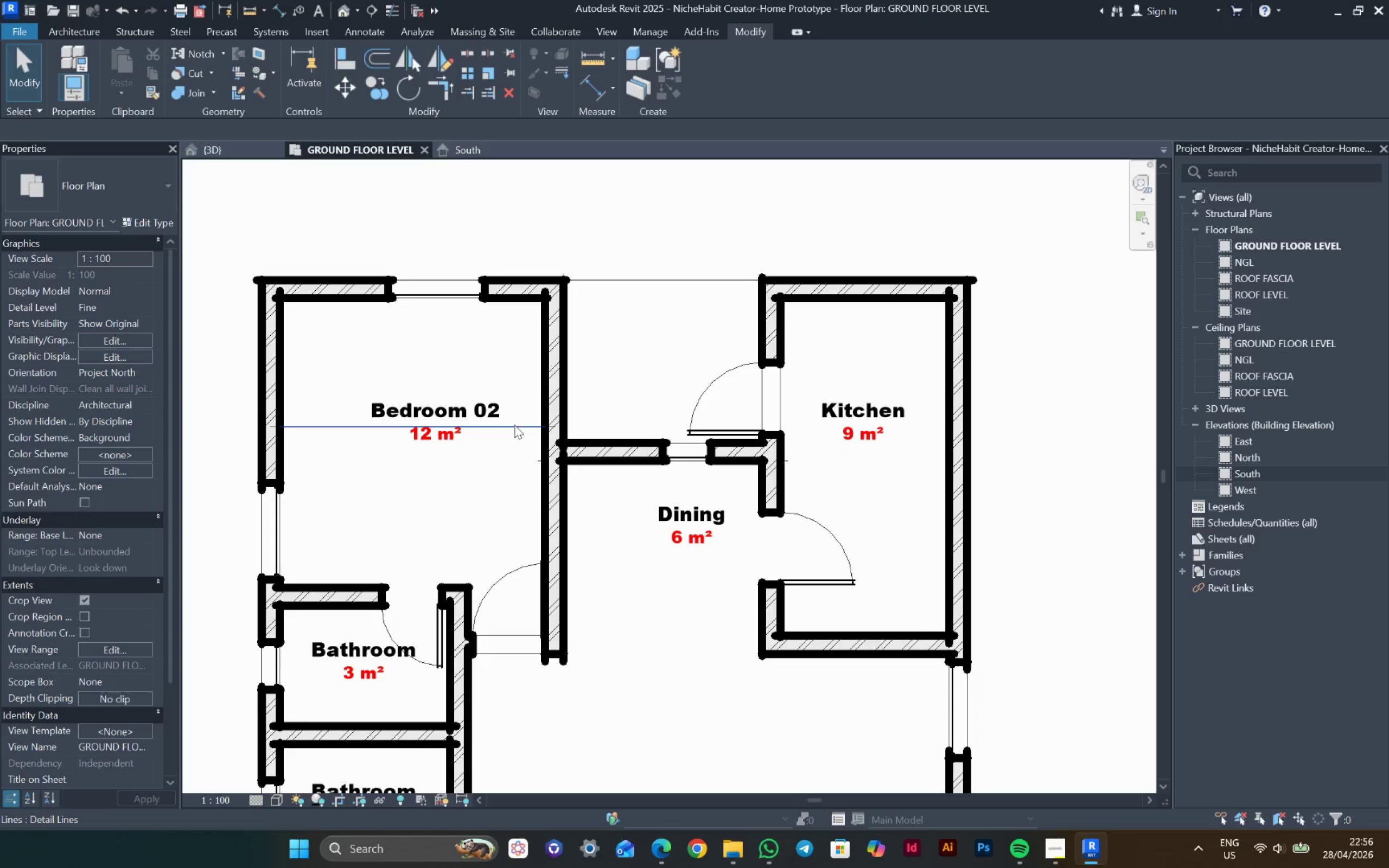 
left_click([507, 435])
 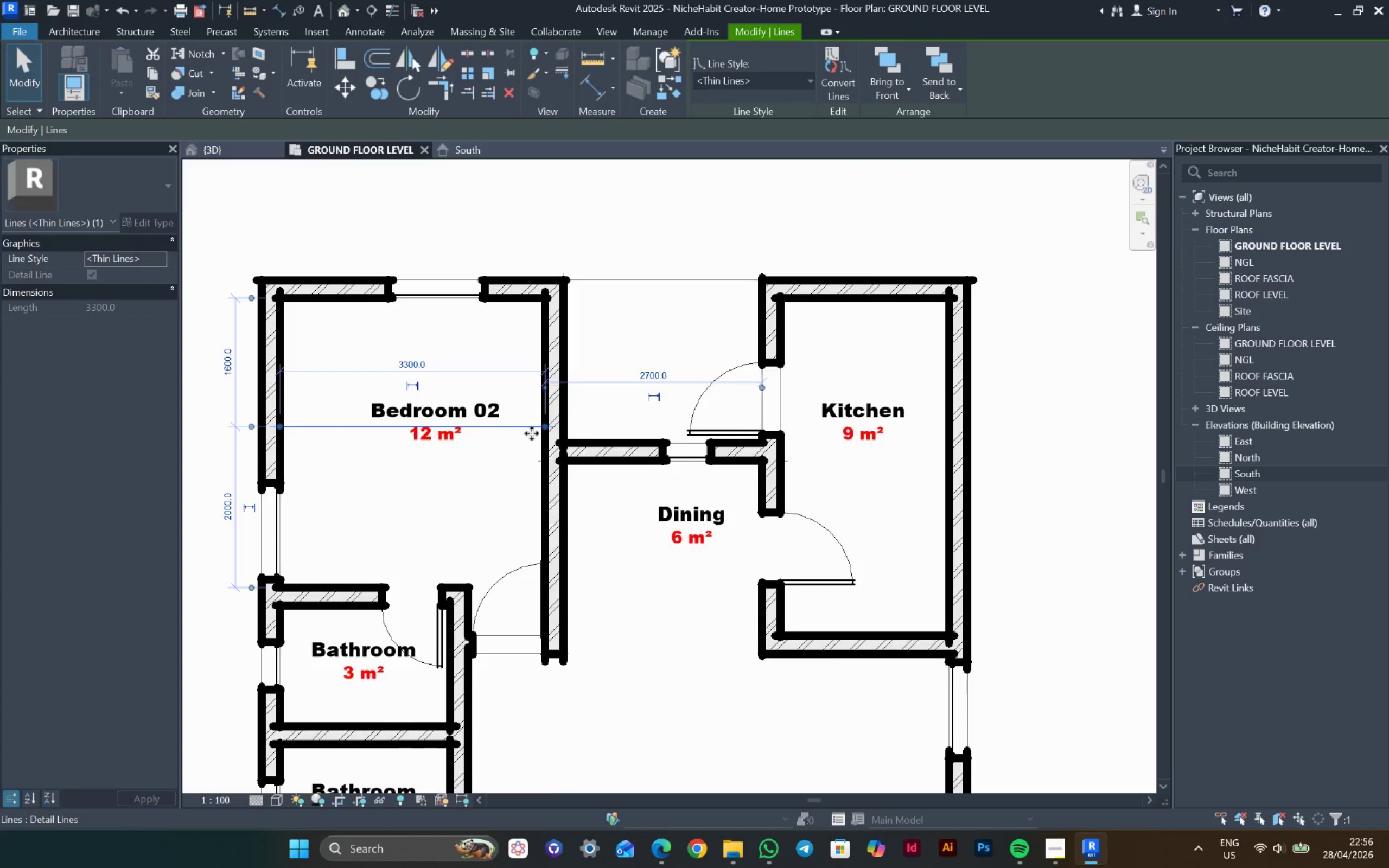 
scroll: coordinate [532, 434], scroll_direction: up, amount: 4.0
 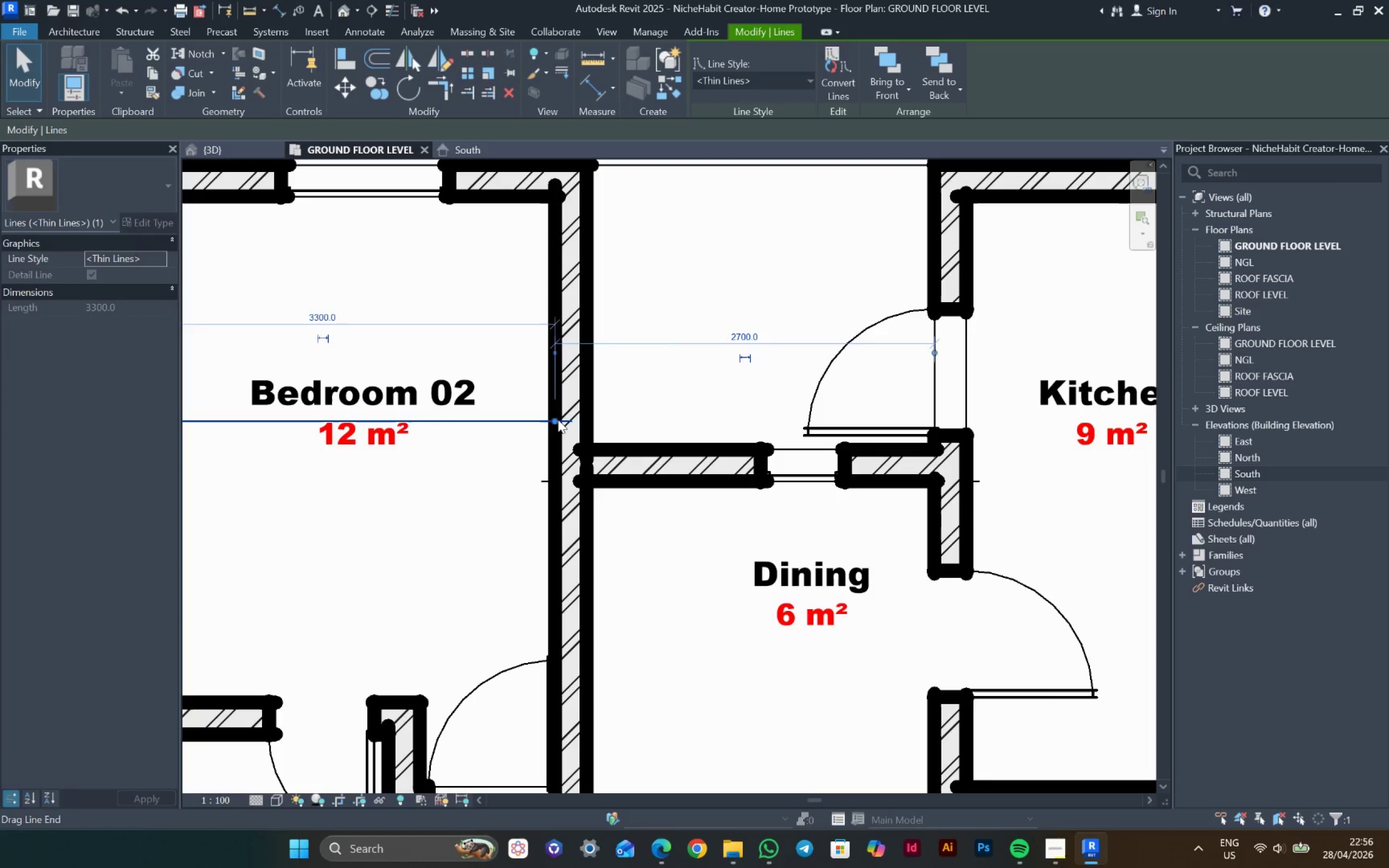 
left_click_drag(start_coordinate=[558, 419], to_coordinate=[585, 414])
 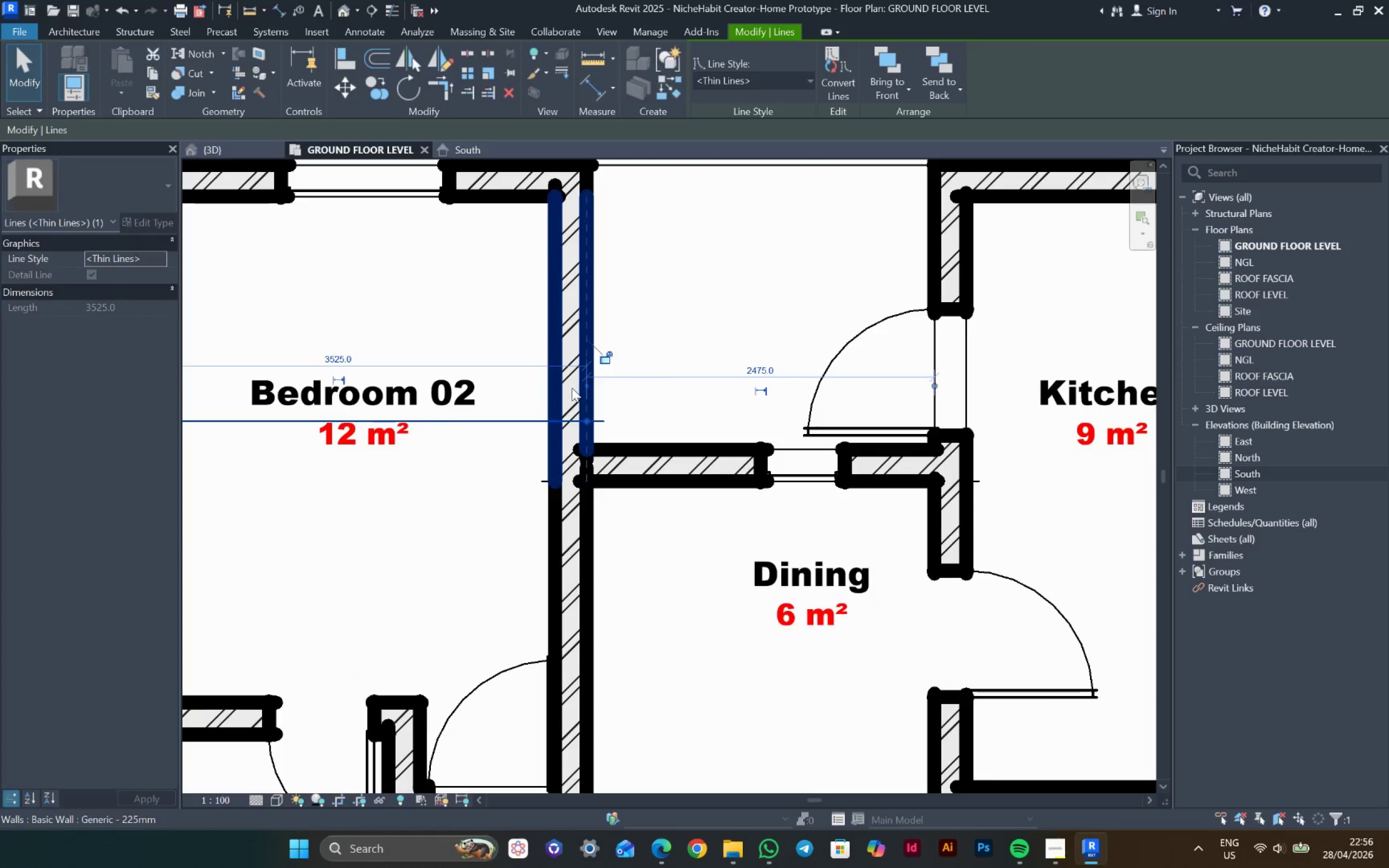 
scroll: coordinate [573, 392], scroll_direction: down, amount: 5.0
 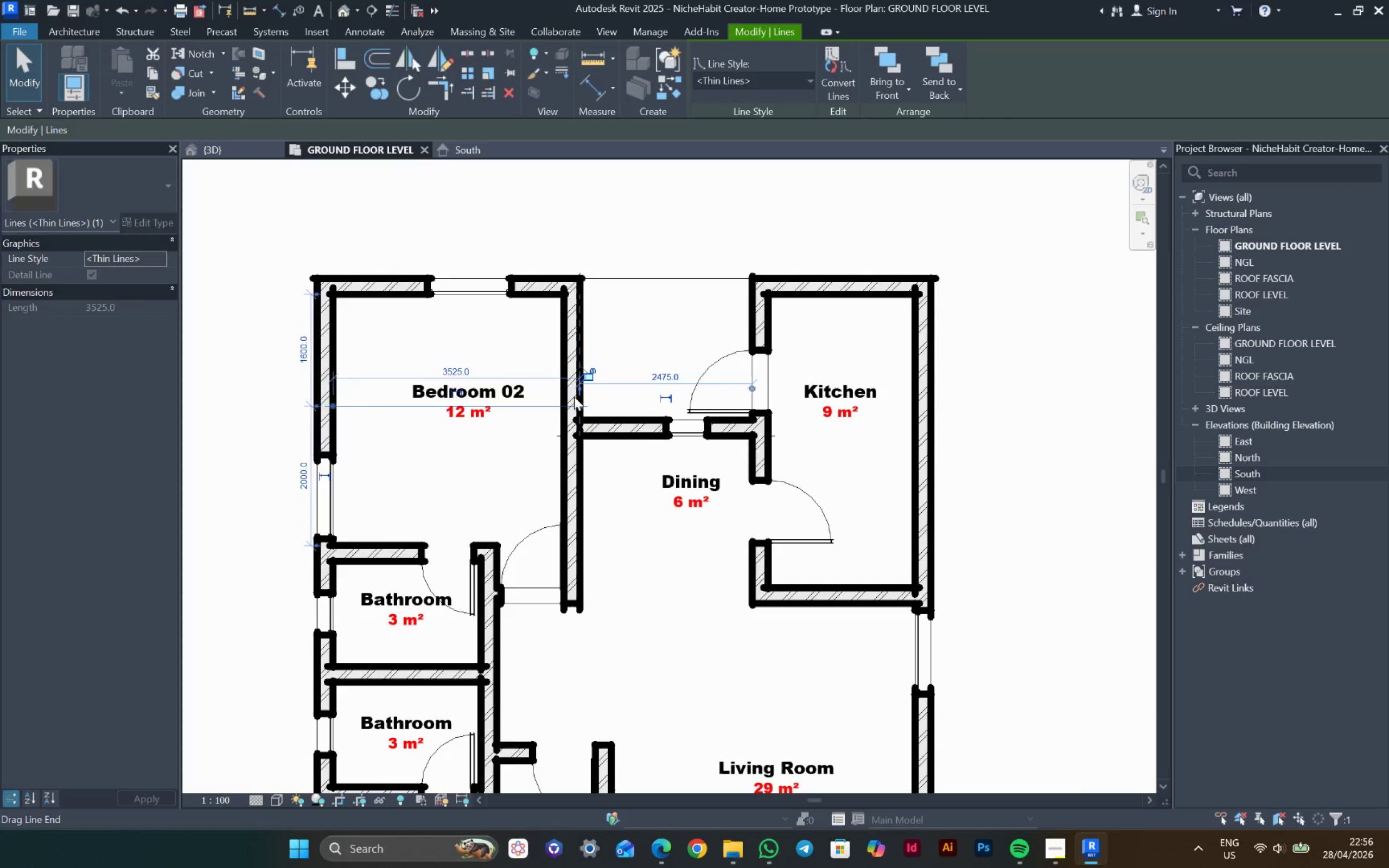 
type([Delete]dl)
 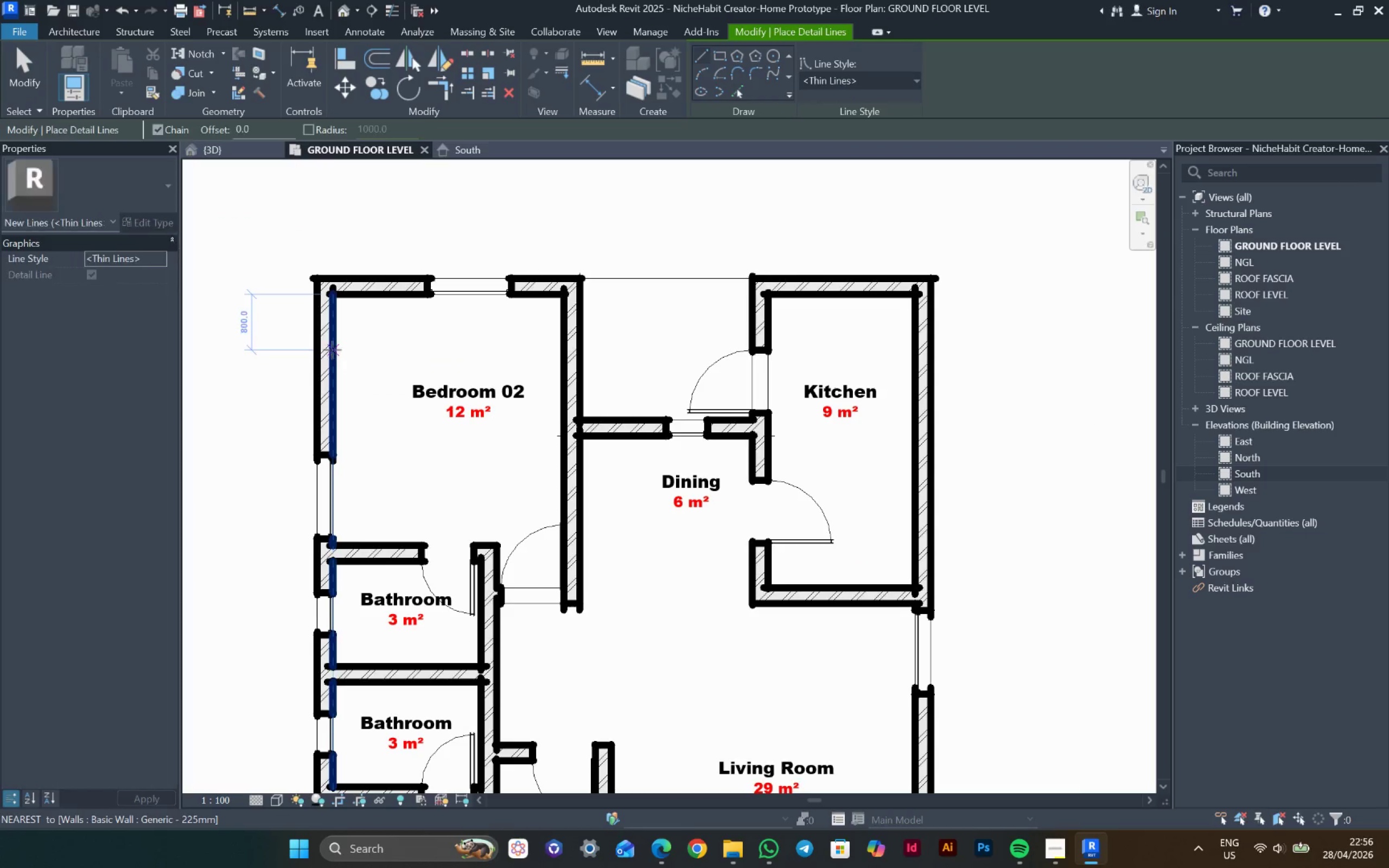 
left_click_drag(start_coordinate=[334, 349], to_coordinate=[336, 349])
 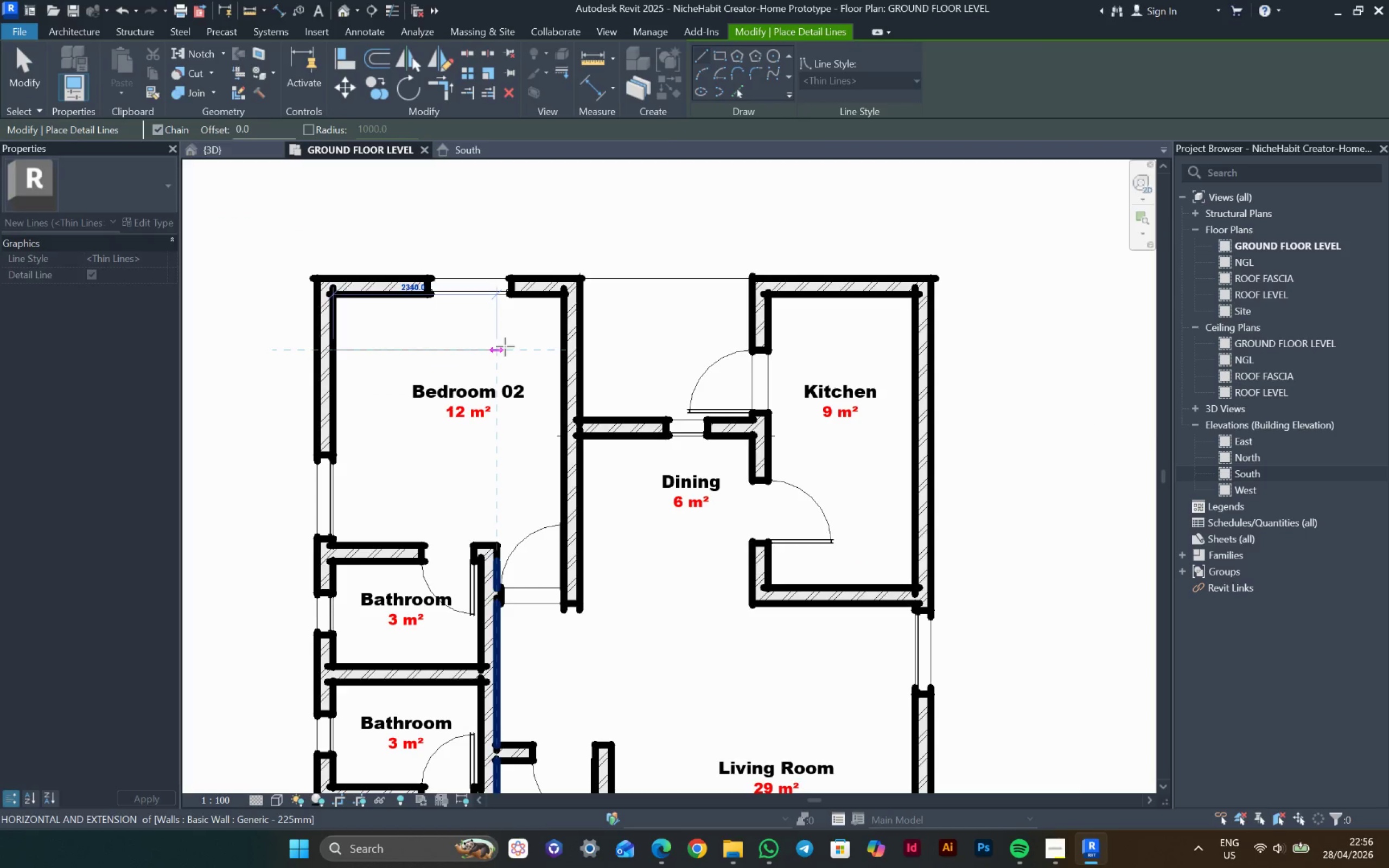 
type(3450)
 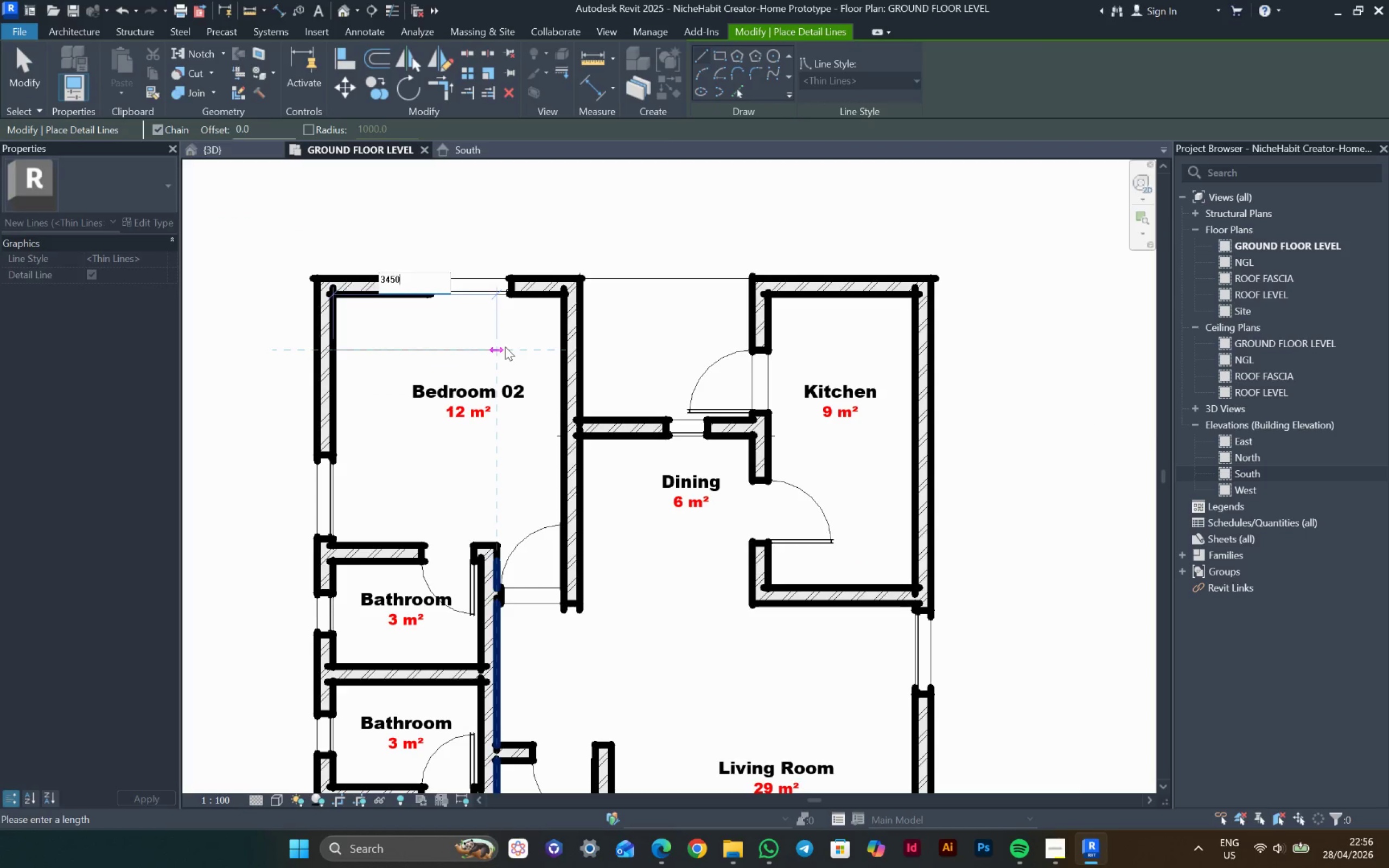 
key(Enter)
 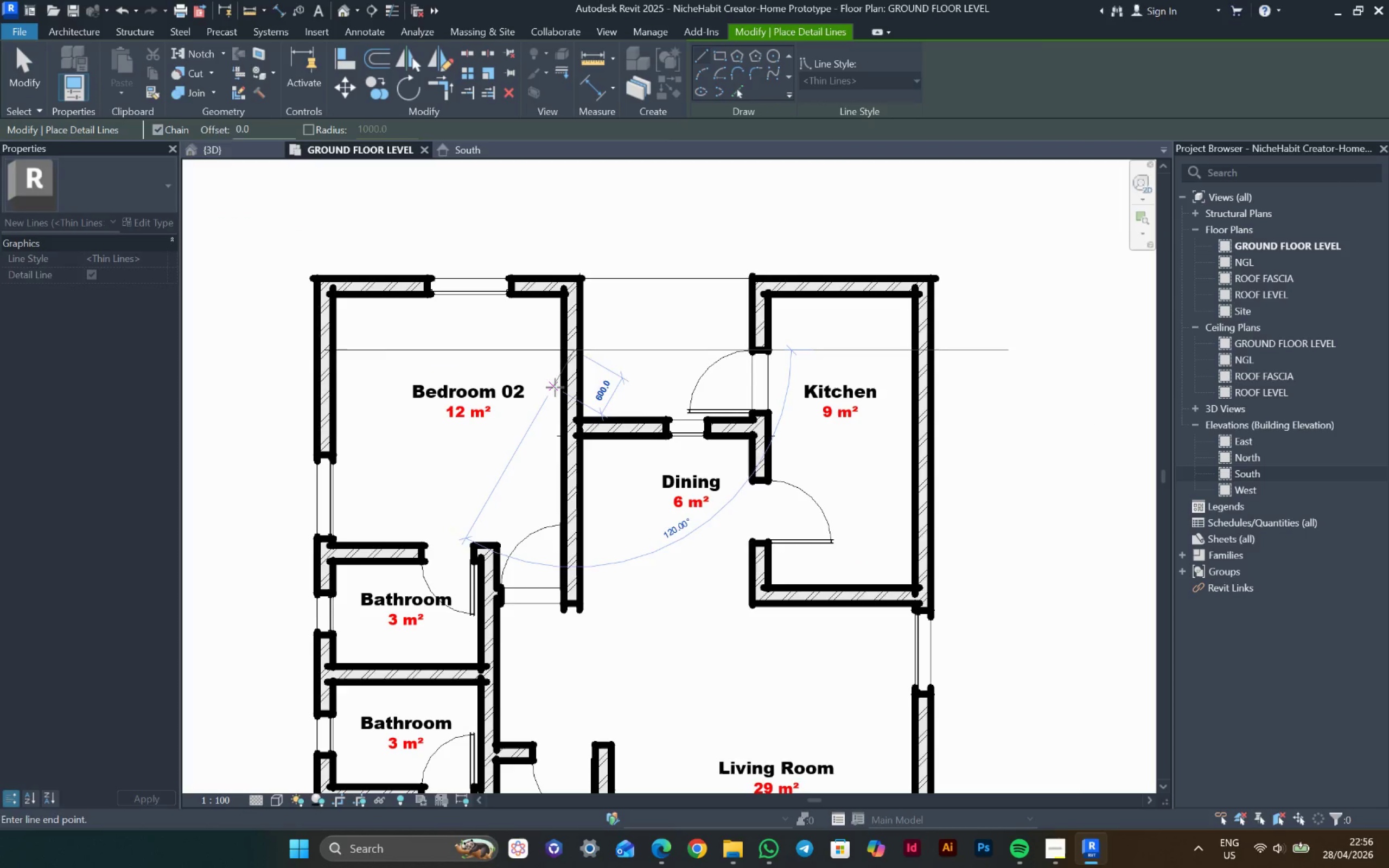 
key(Escape)
key(Escape)
key(Escape)
type(al)
 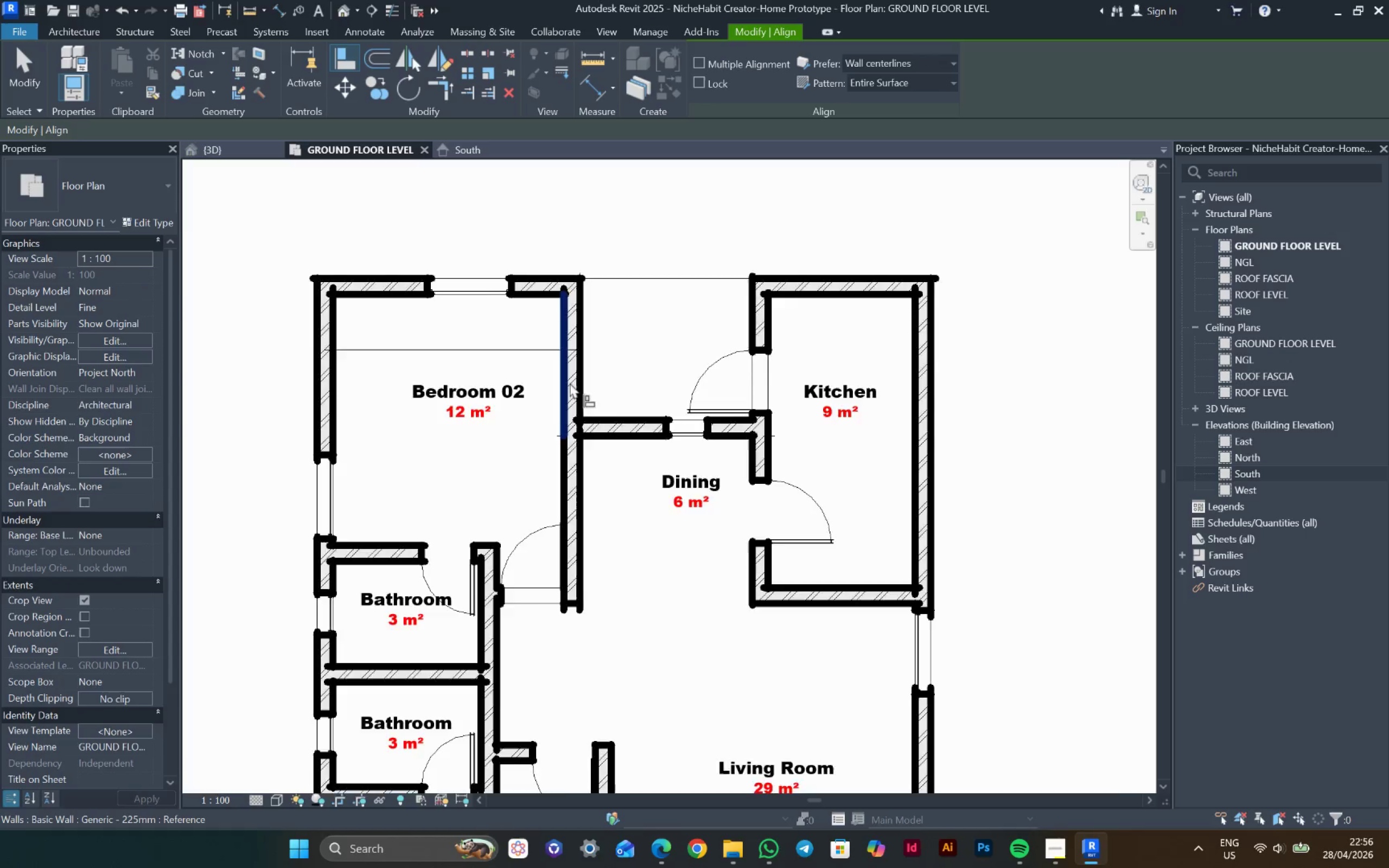 
scroll: coordinate [571, 370], scroll_direction: up, amount: 4.0
 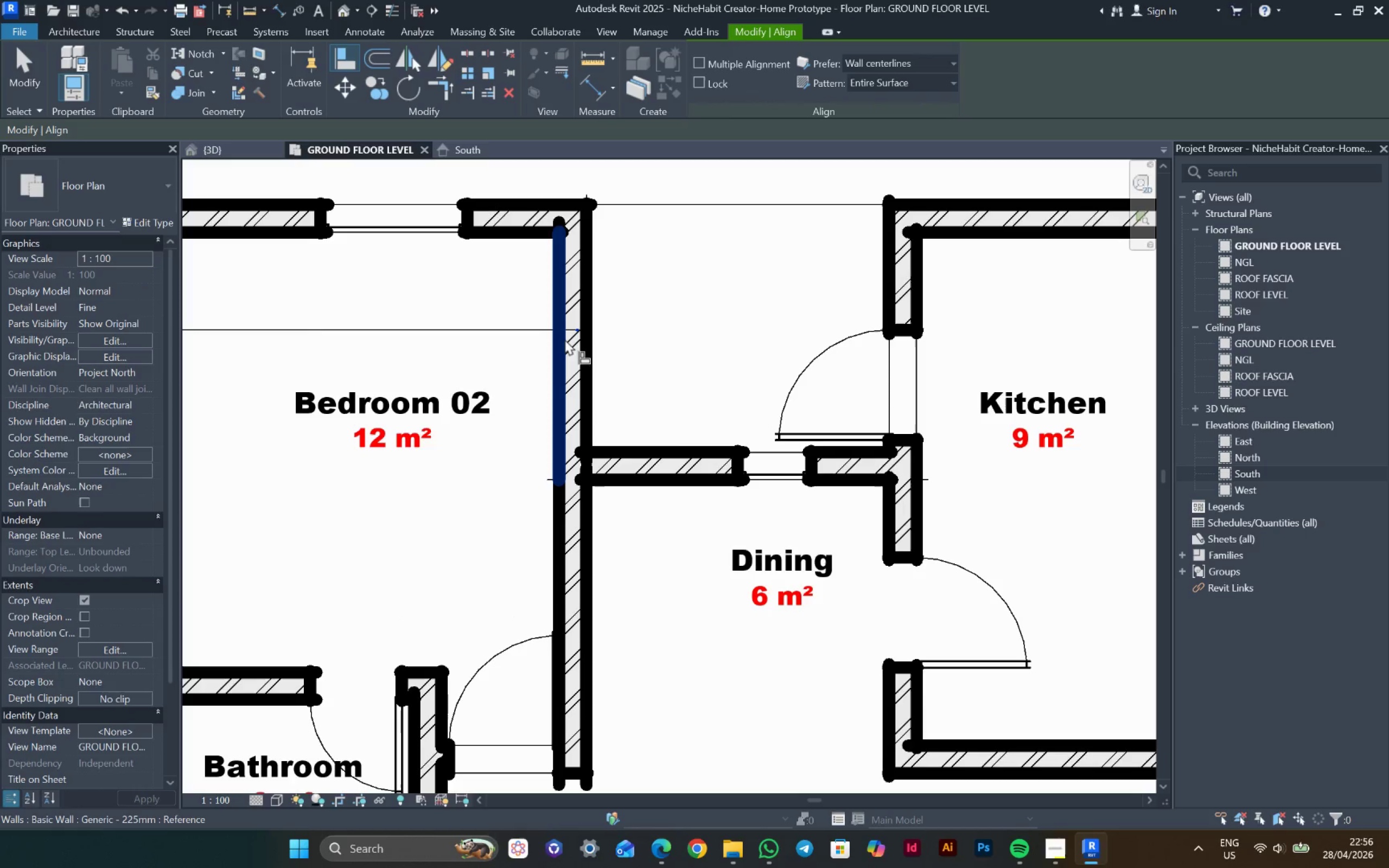 
left_click([556, 347])
 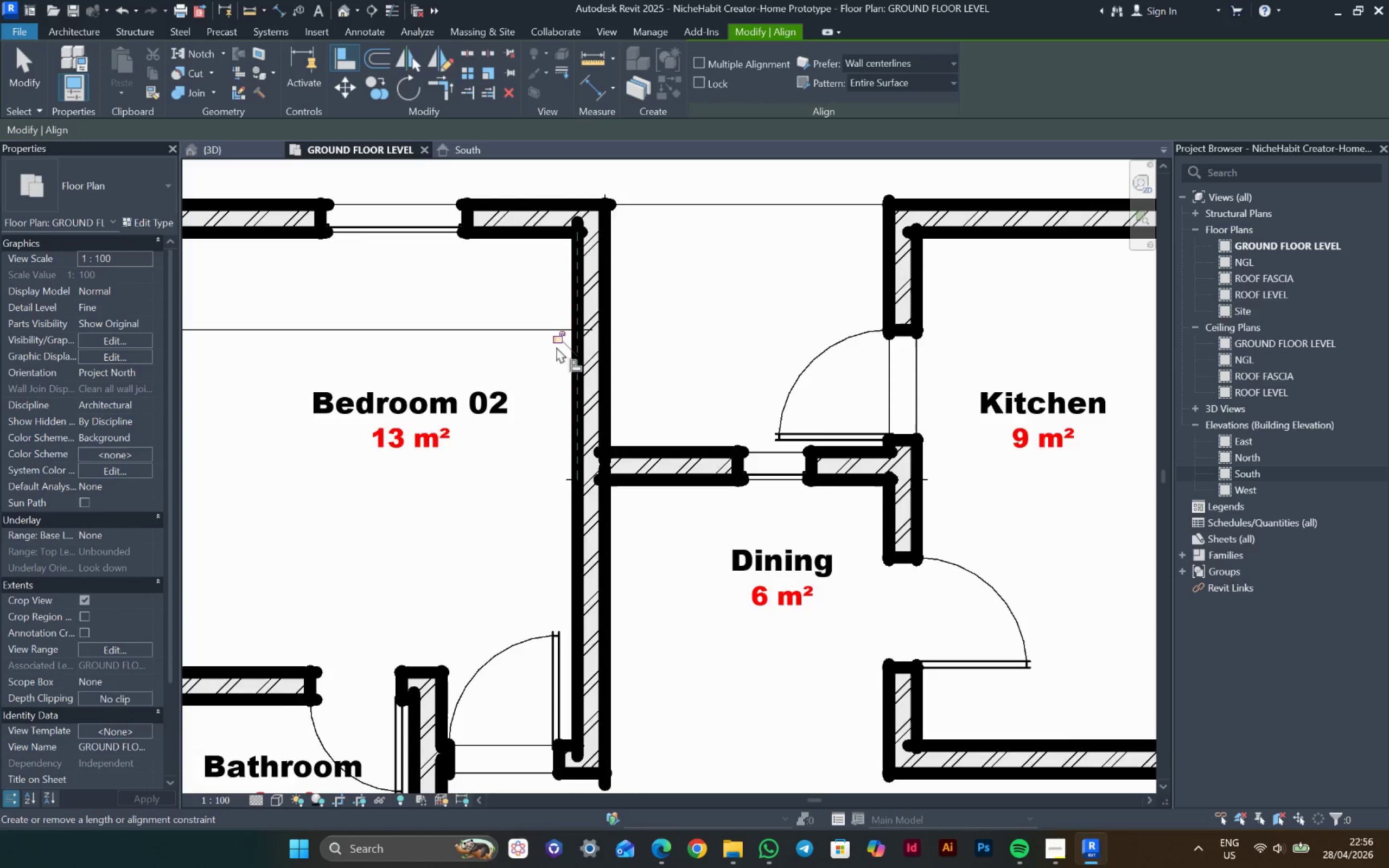 
scroll: coordinate [549, 452], scroll_direction: down, amount: 2.0
 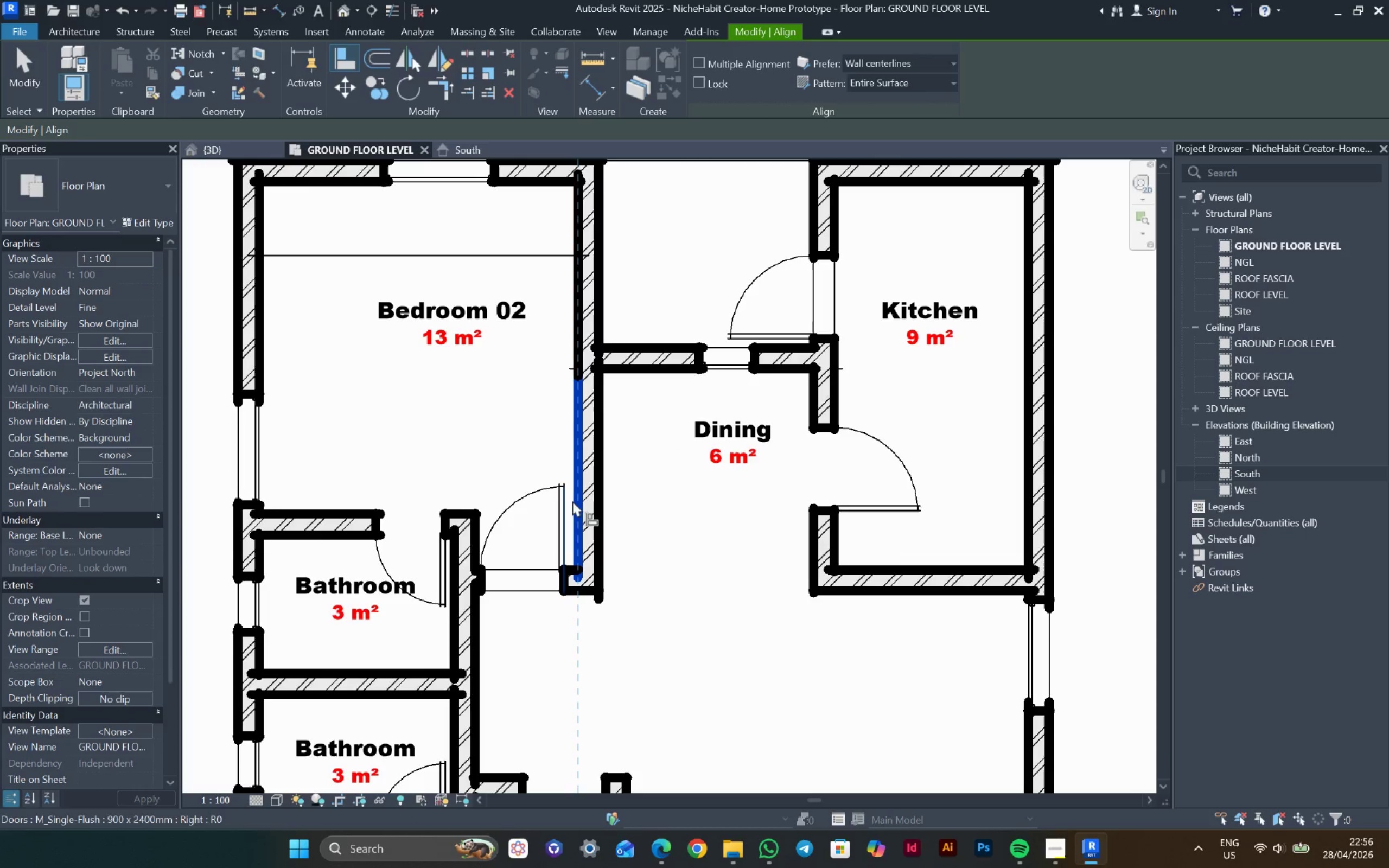 
left_click([569, 501])
 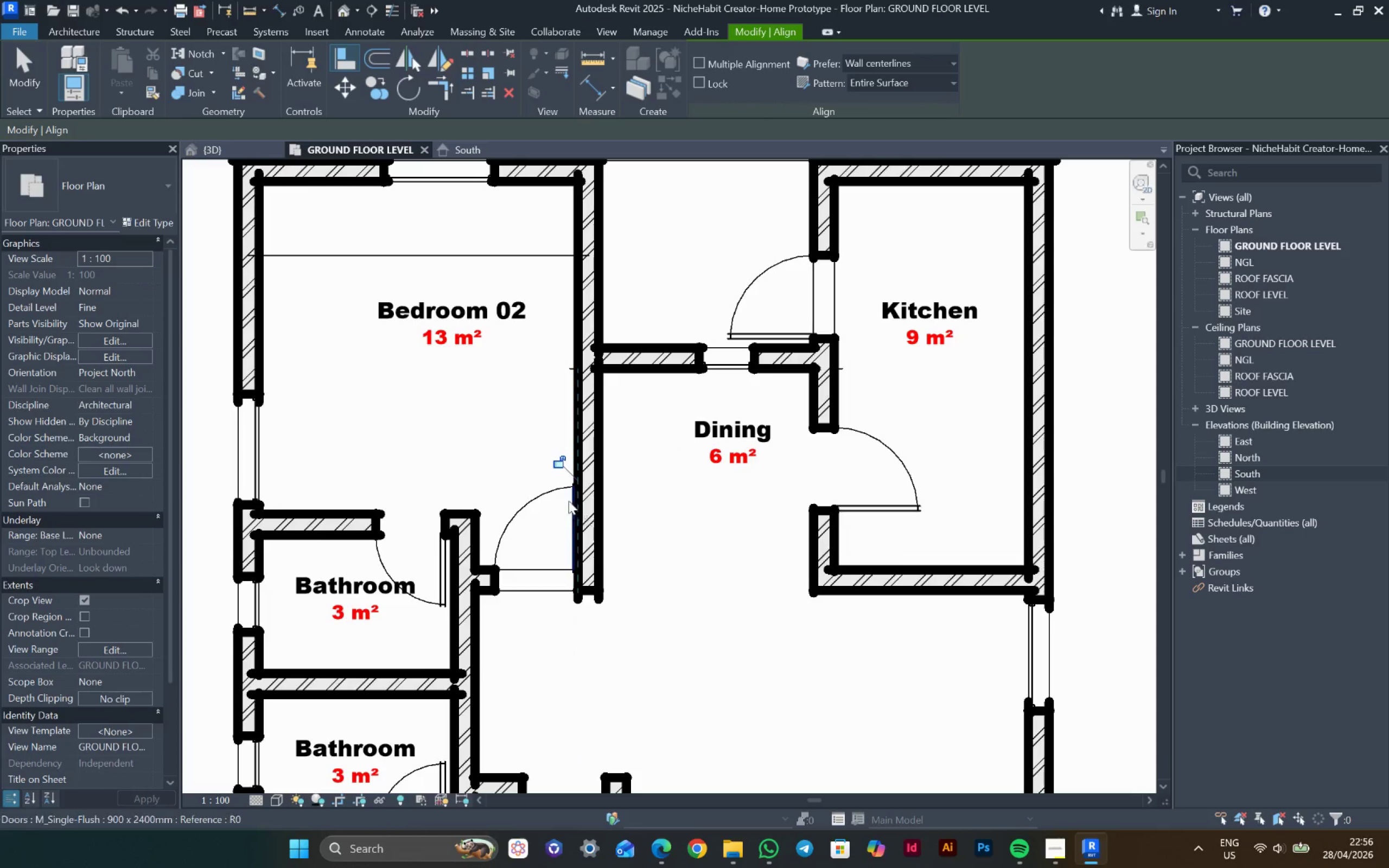 
key(Escape)
 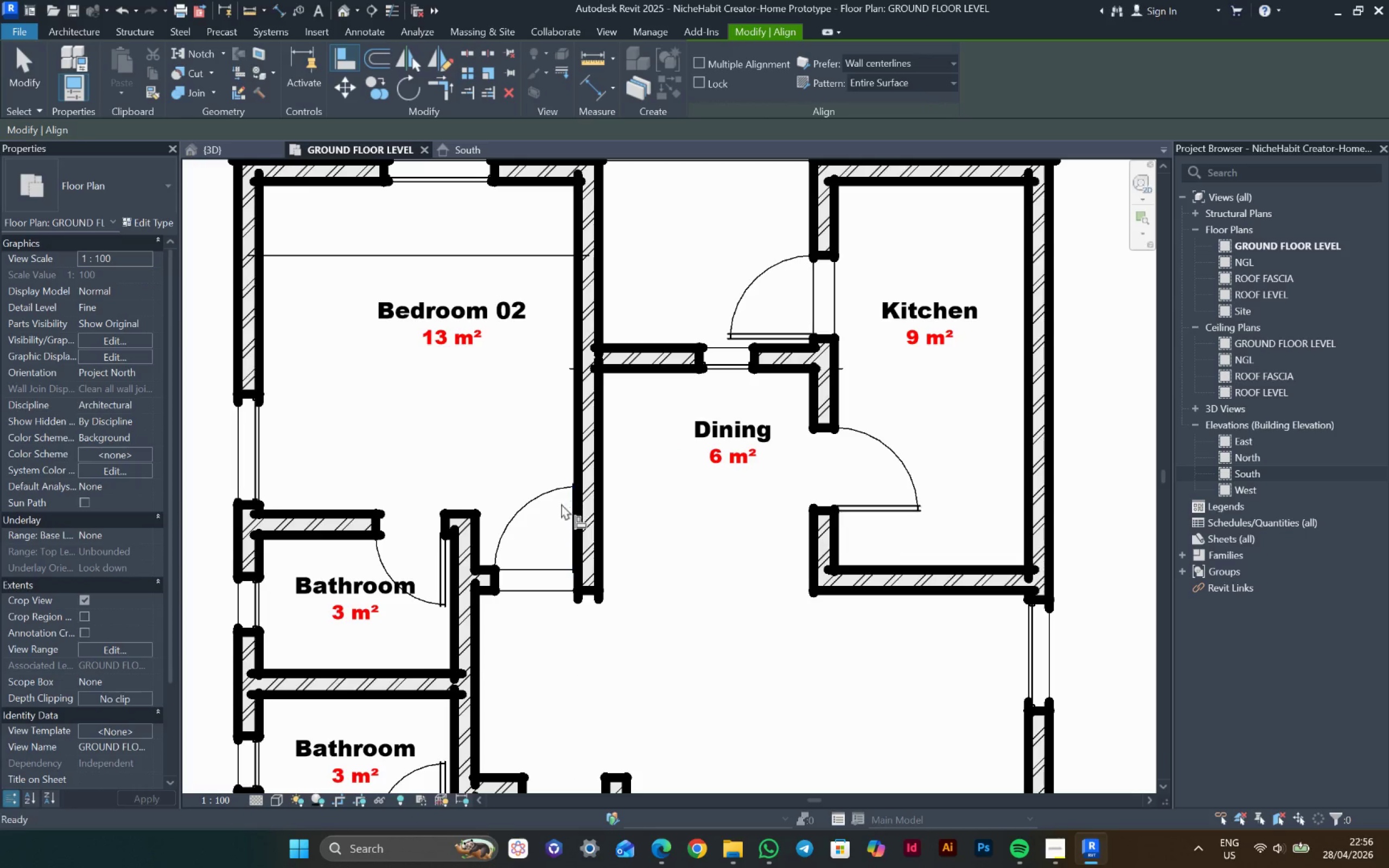 
key(Escape)
 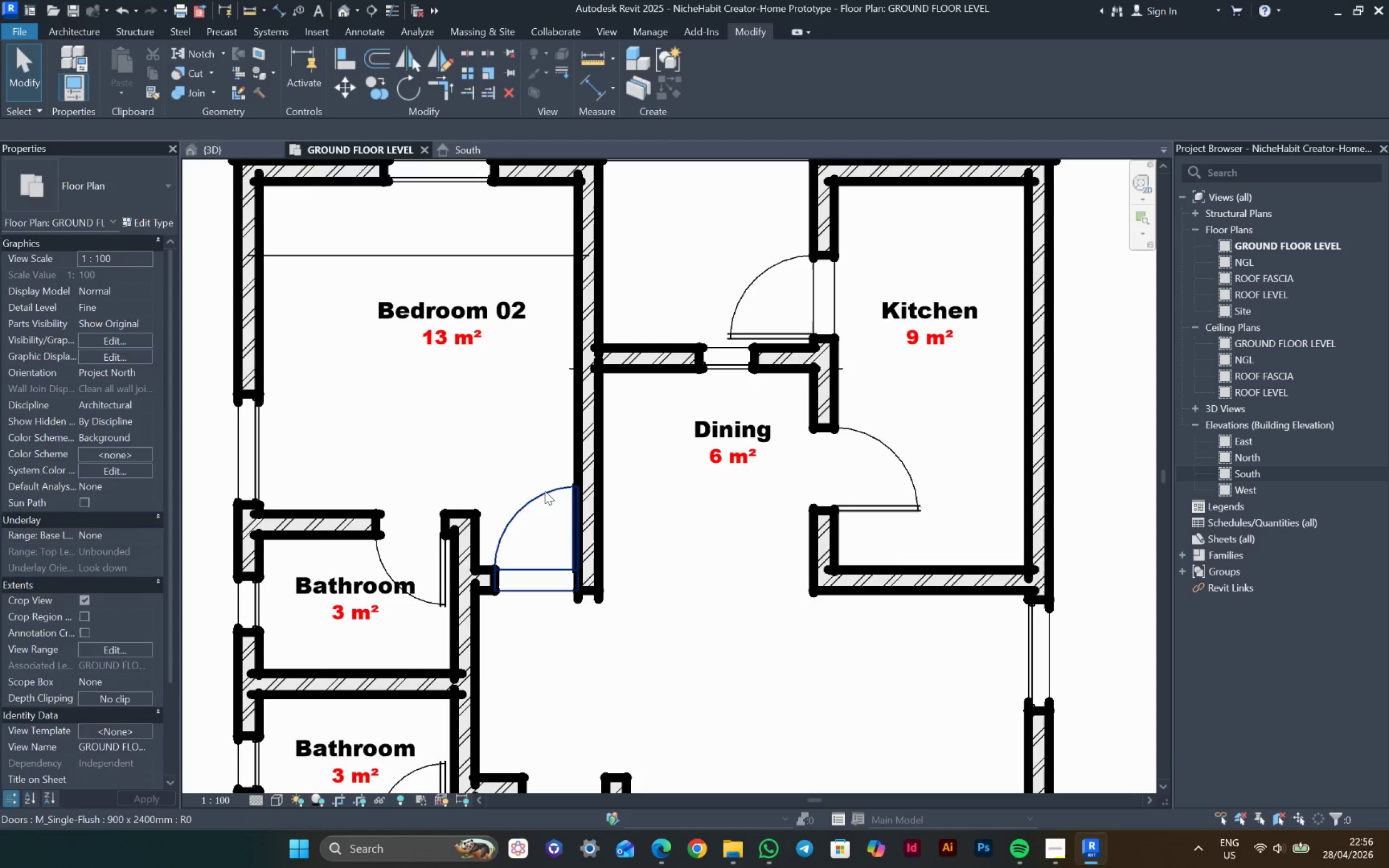 
left_click([545, 491])
 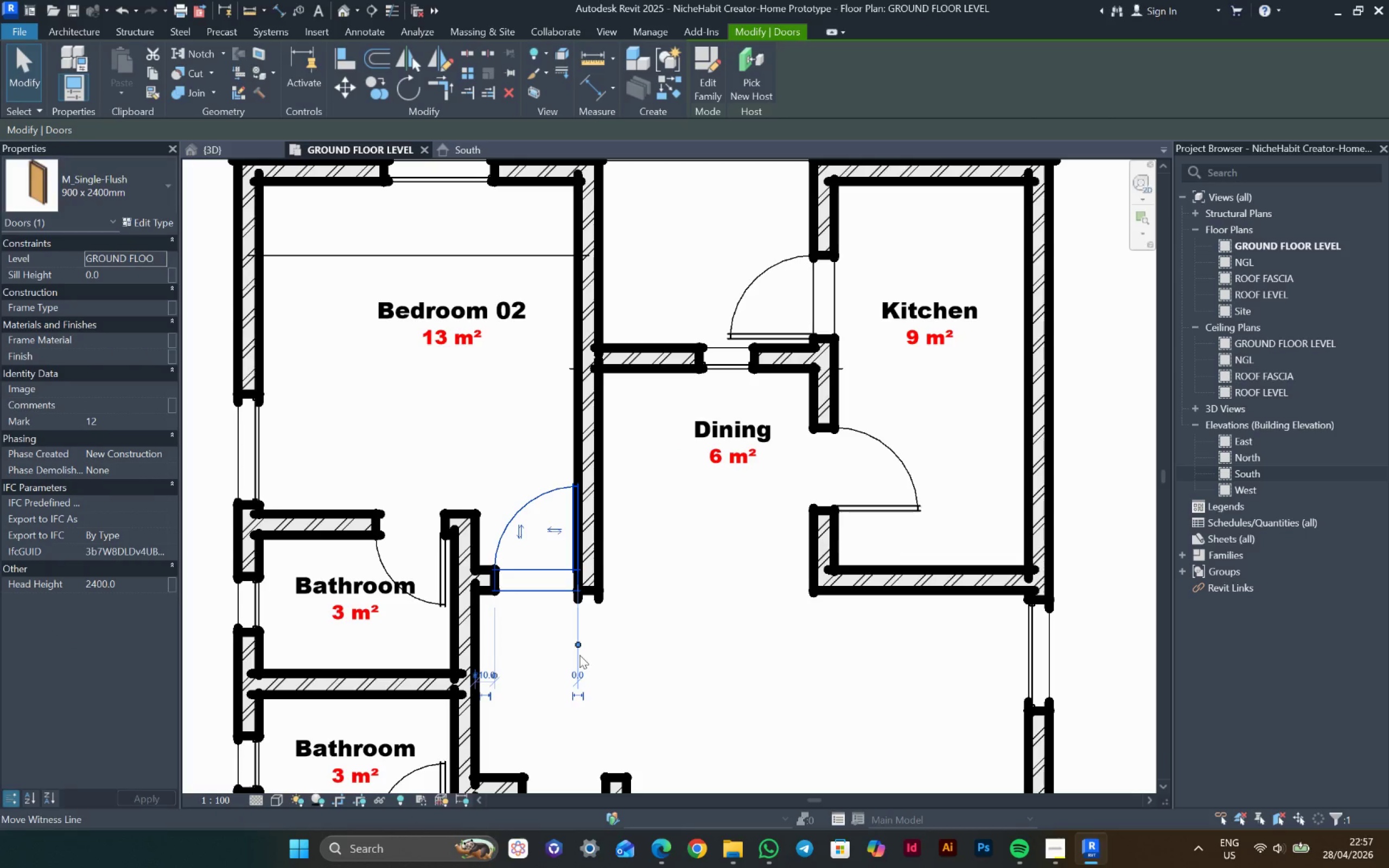 
left_click([581, 673])
 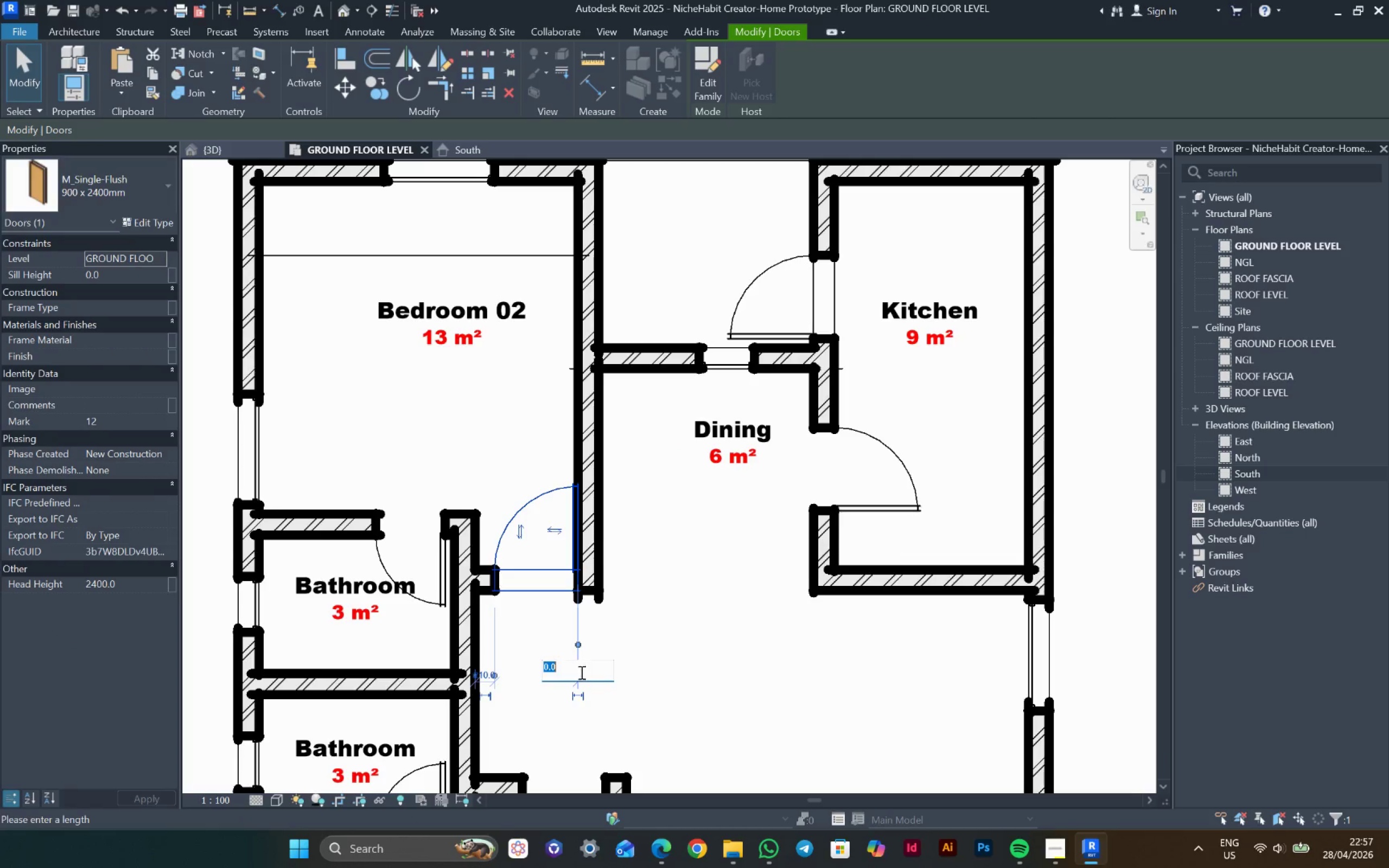 
type(100)
 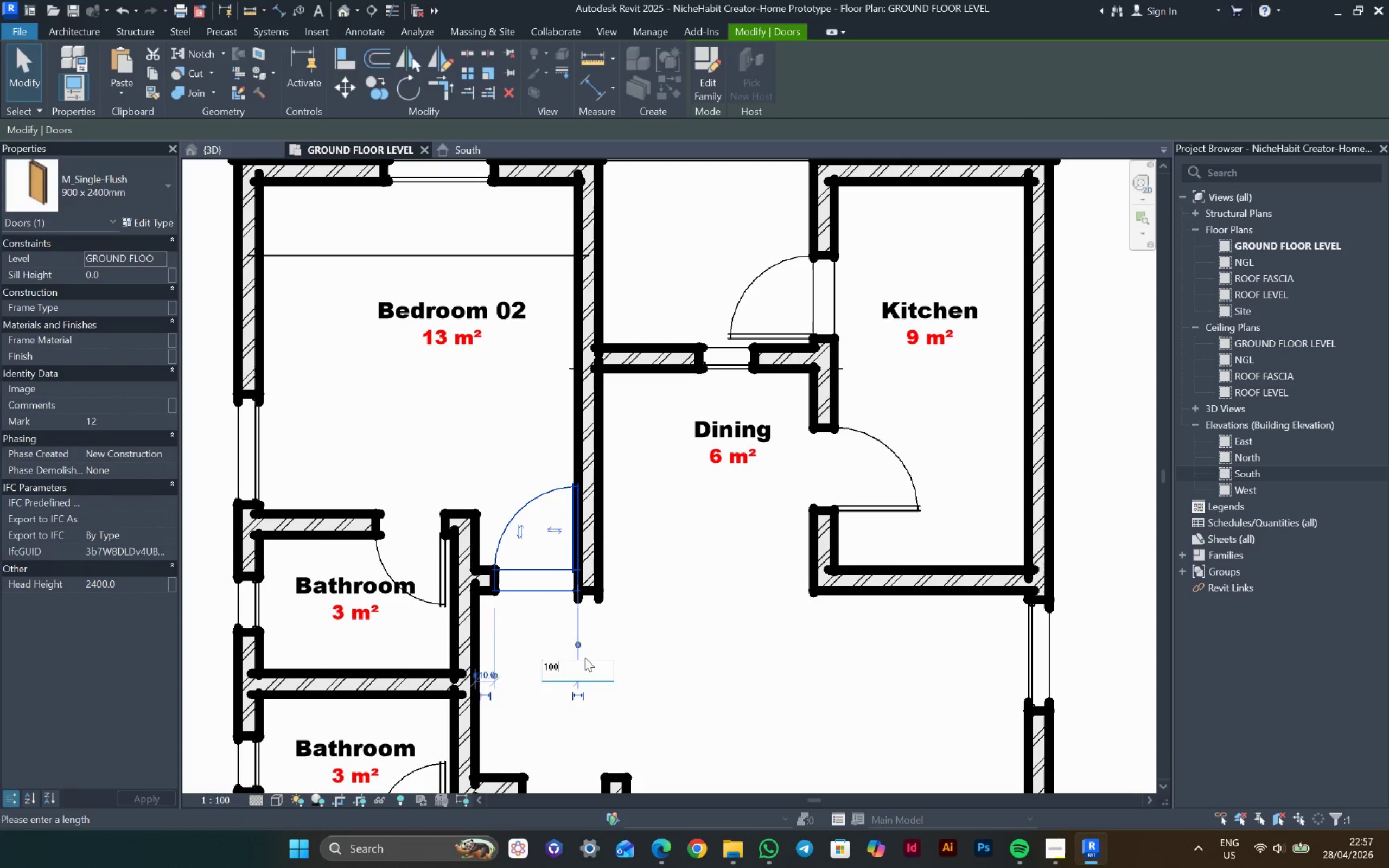 
key(Enter)
 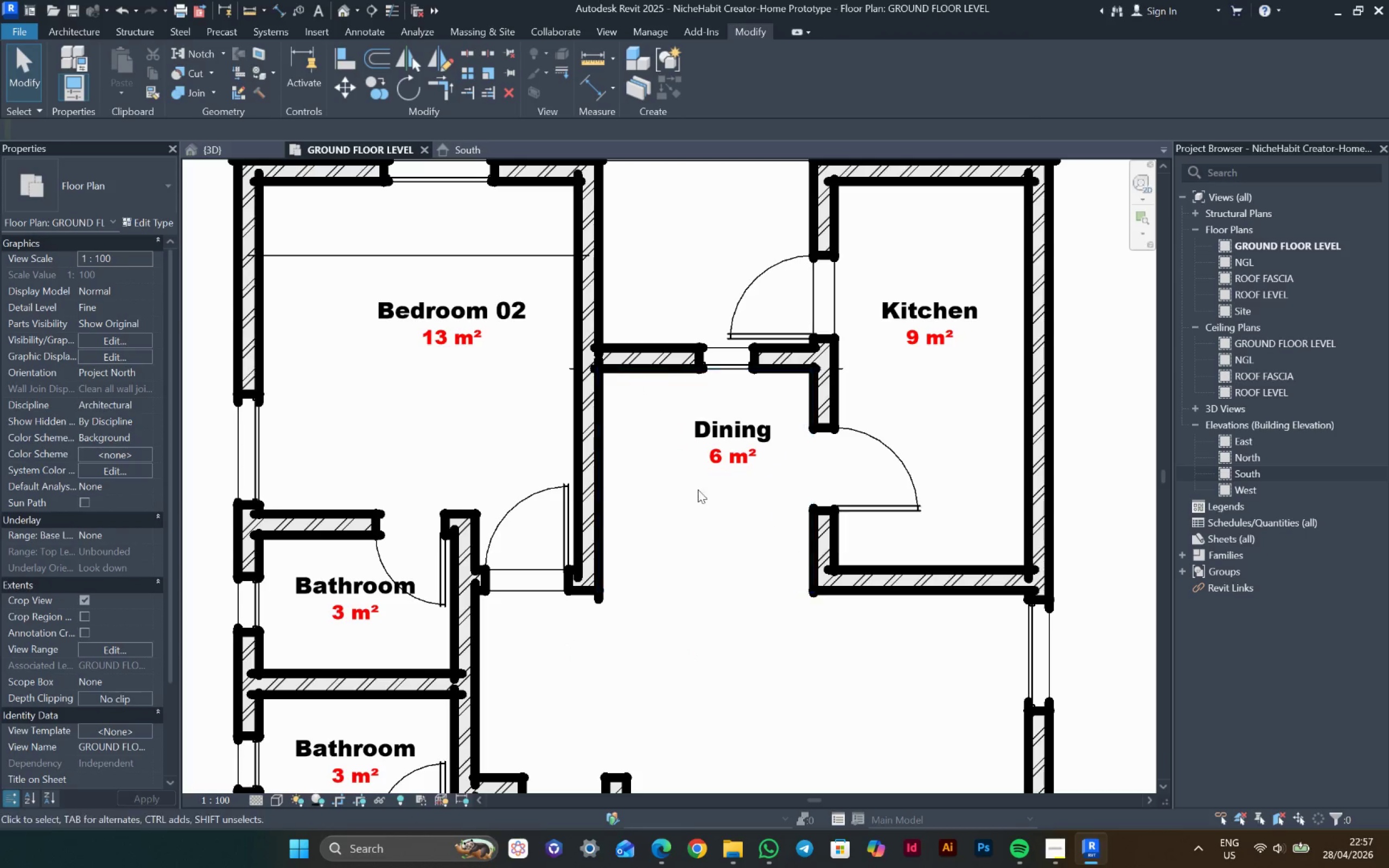 
key(ArrowLeft)
 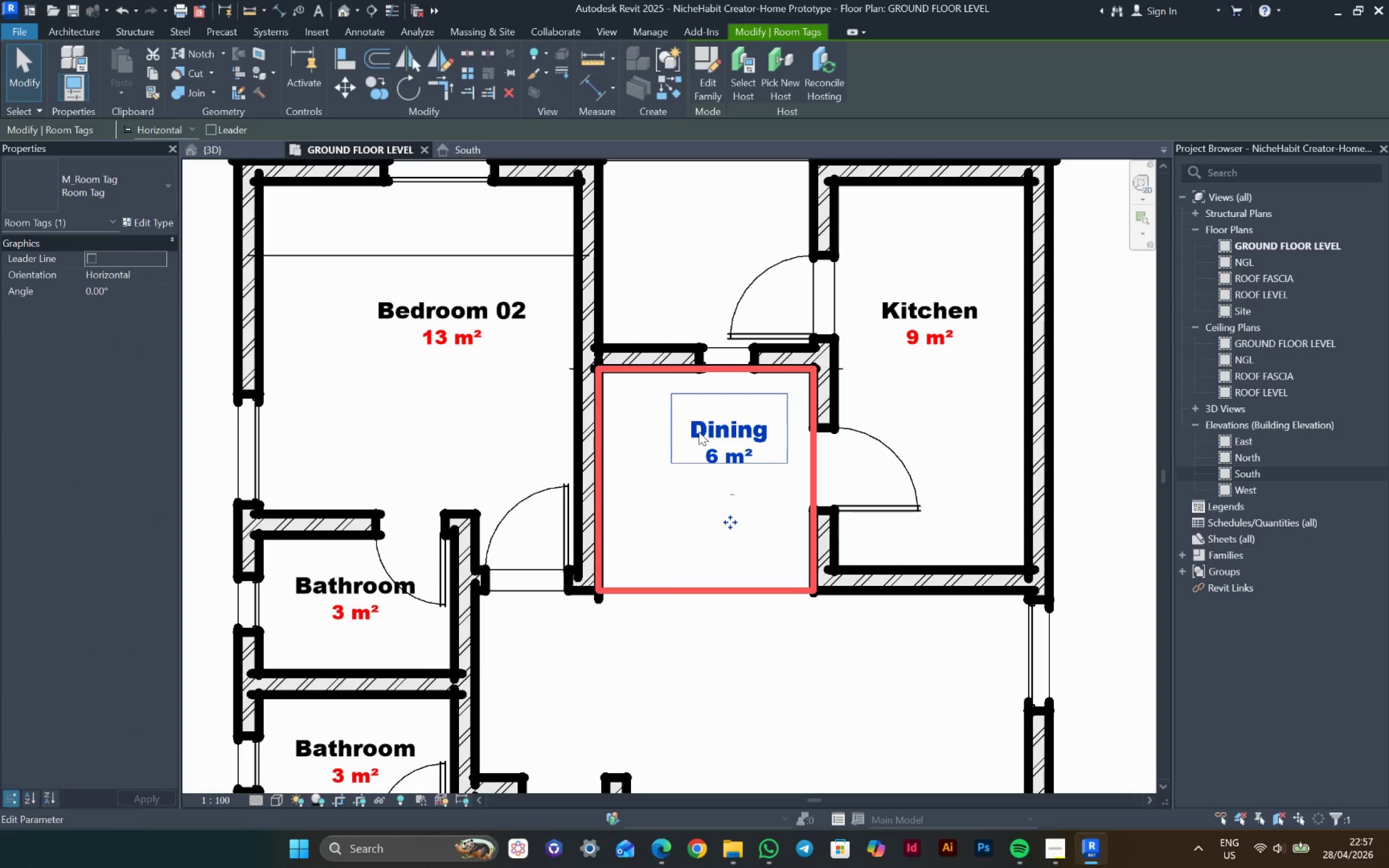 
key(ArrowLeft)
 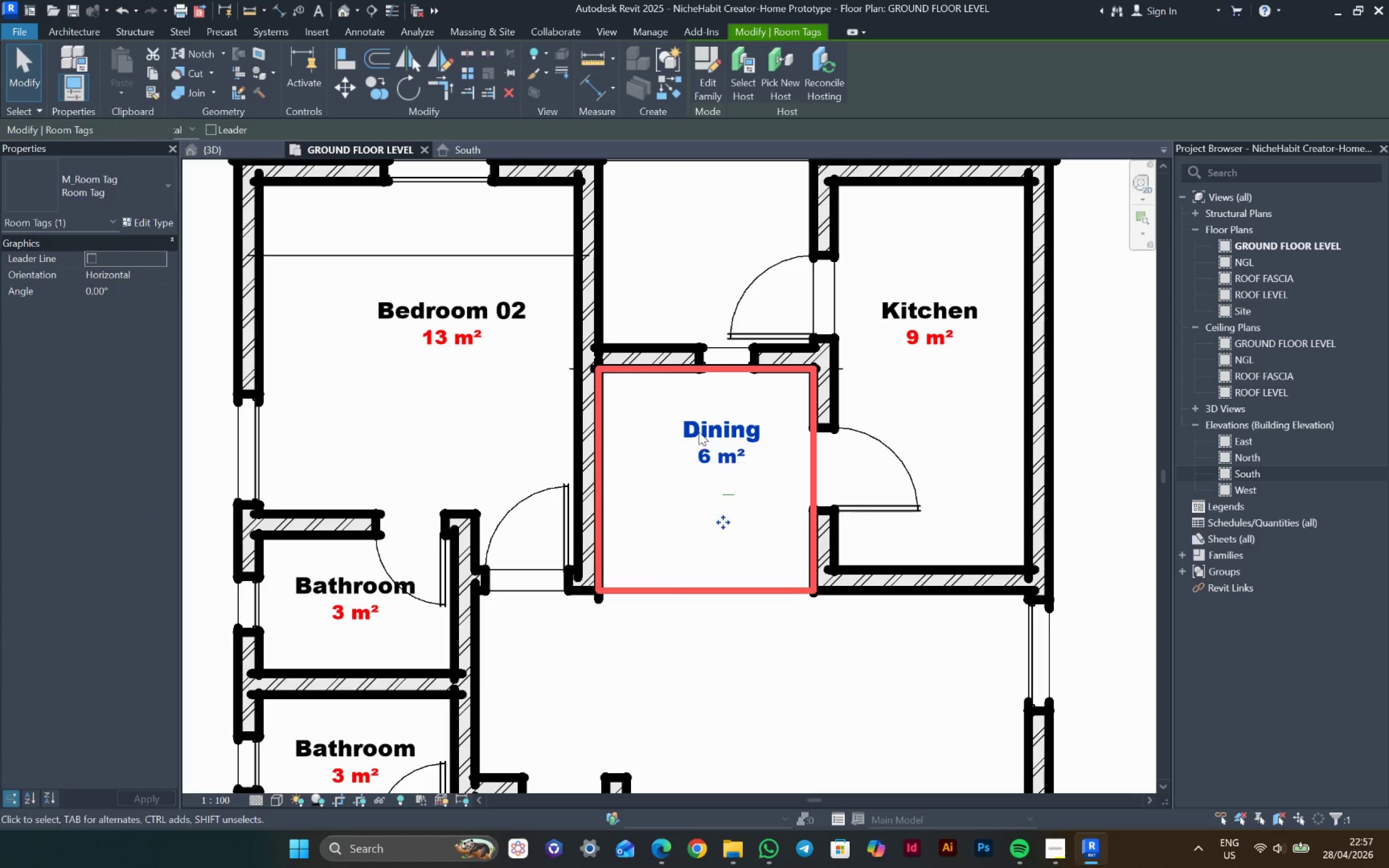 
key(ArrowLeft)
 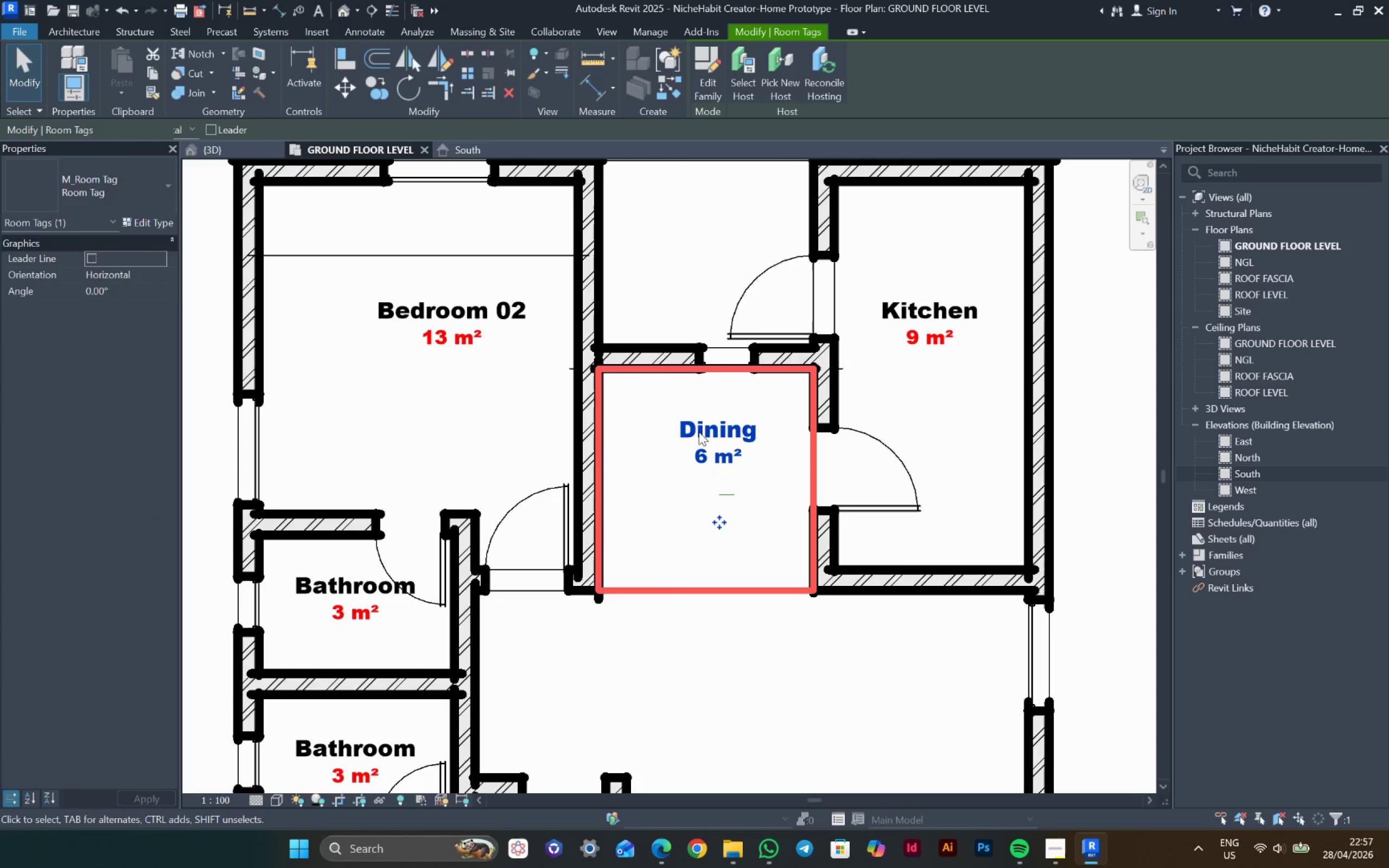 
key(ArrowLeft)
 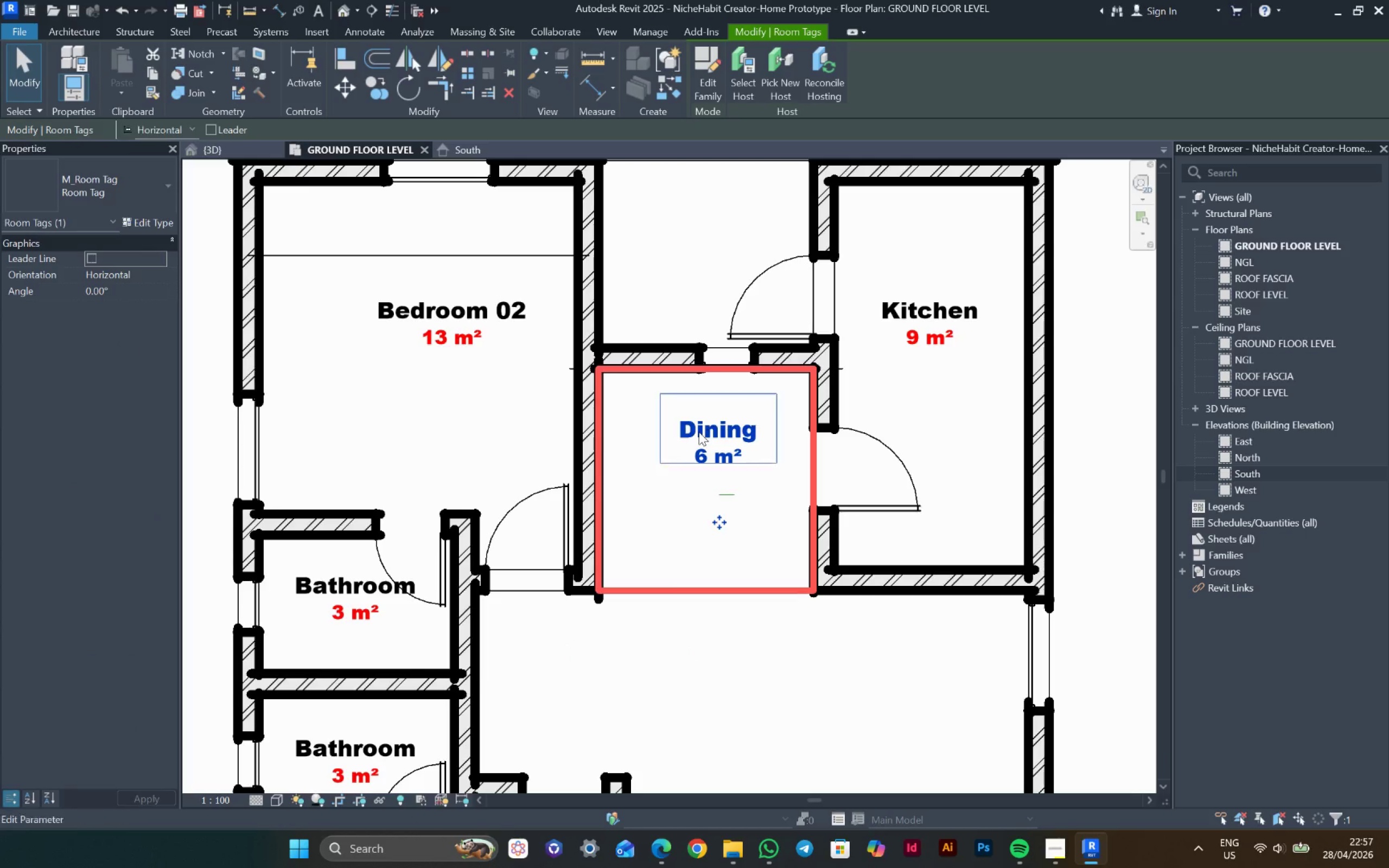 
key(ArrowLeft)
 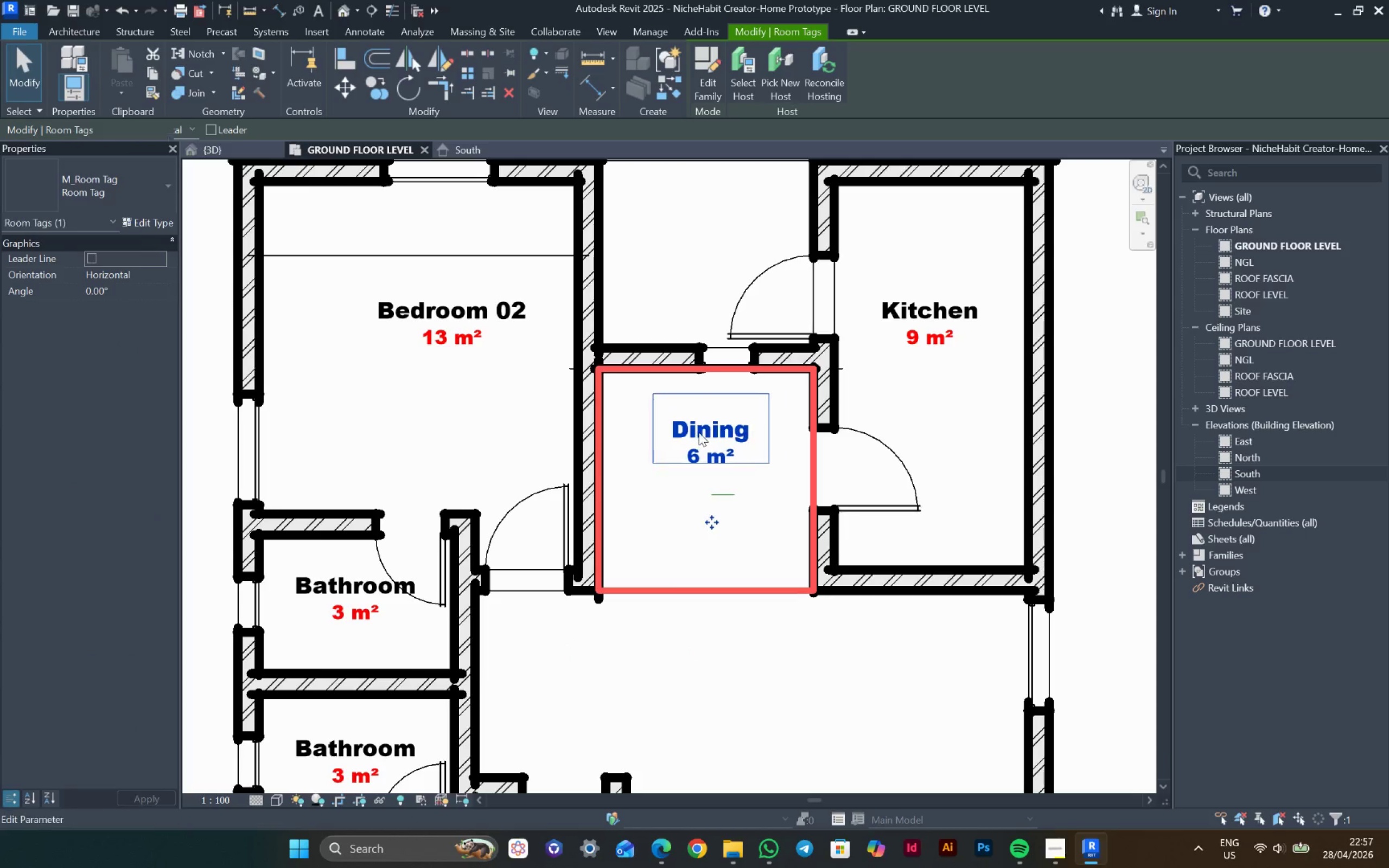 
key(ArrowLeft)
 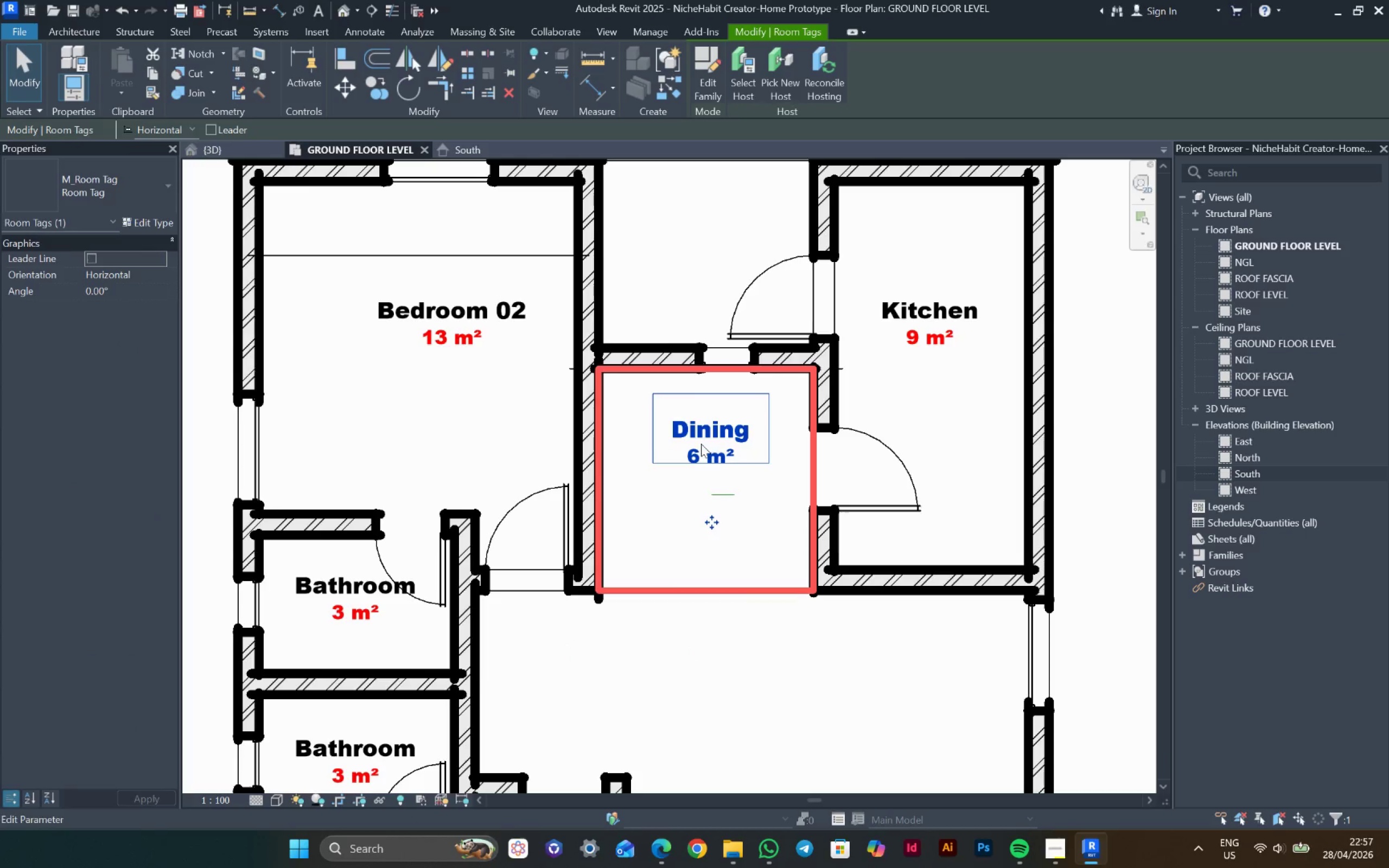 
key(ArrowLeft)